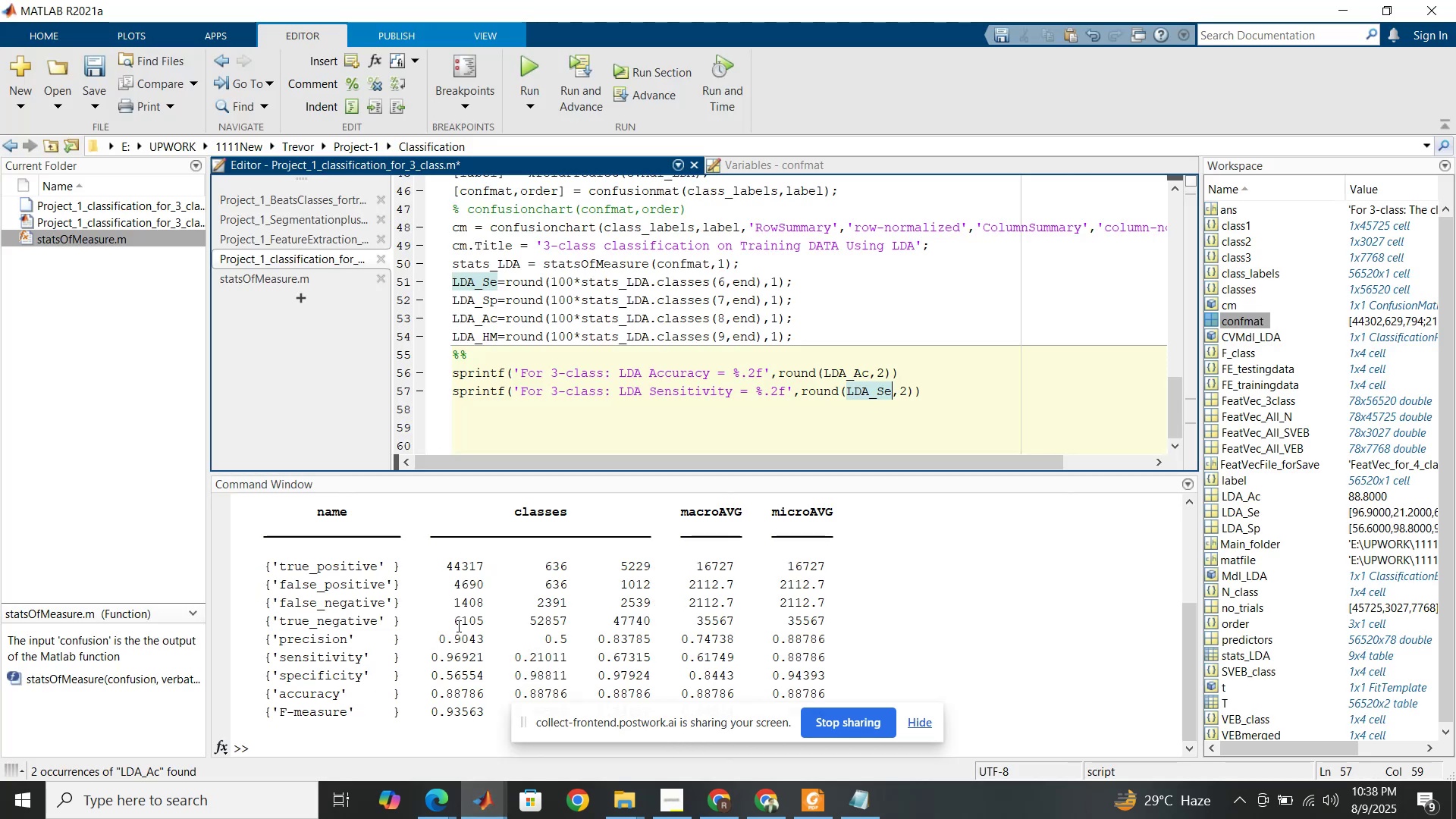 
key(Control+C)
 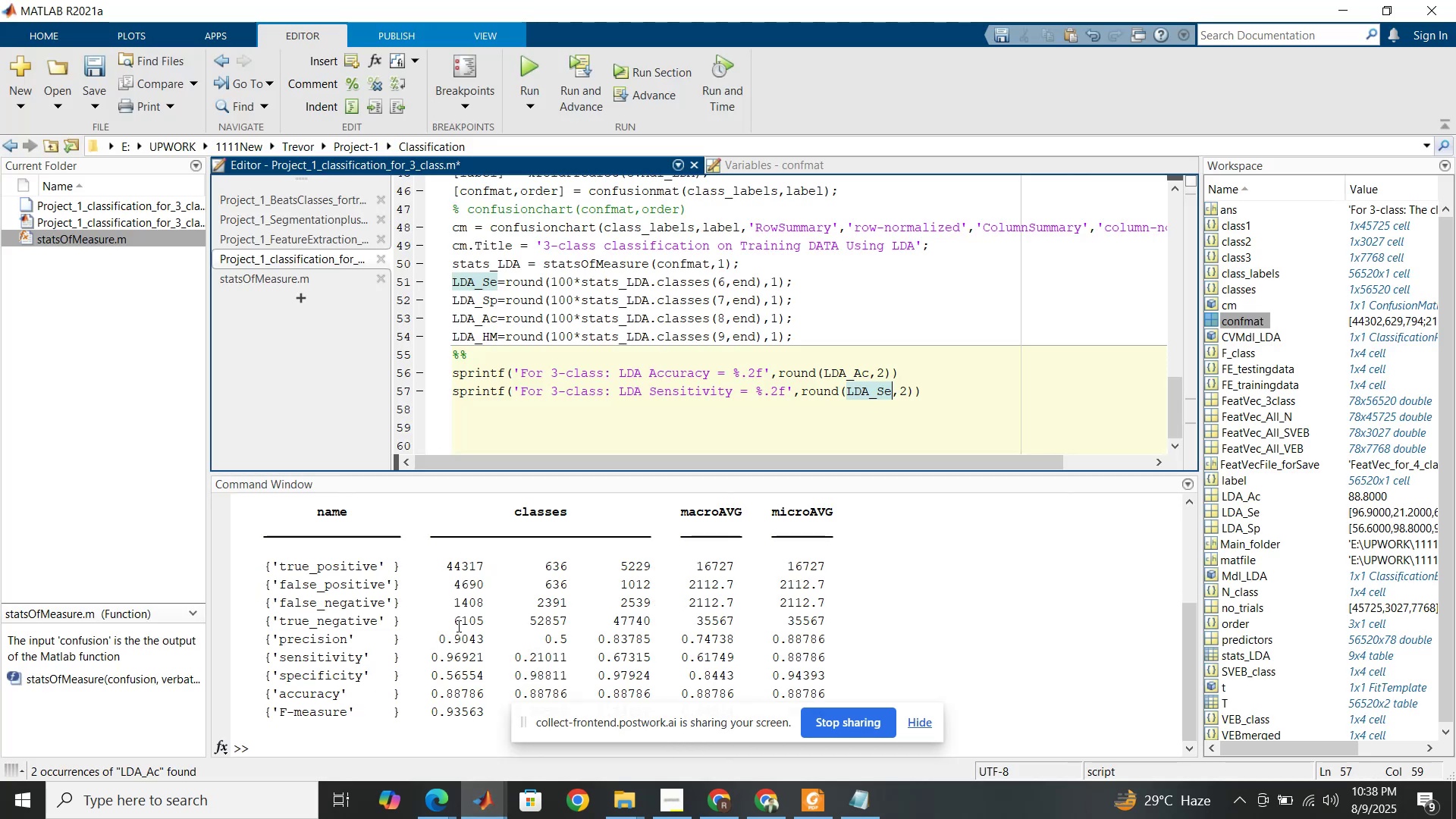 
key(Control+C)
 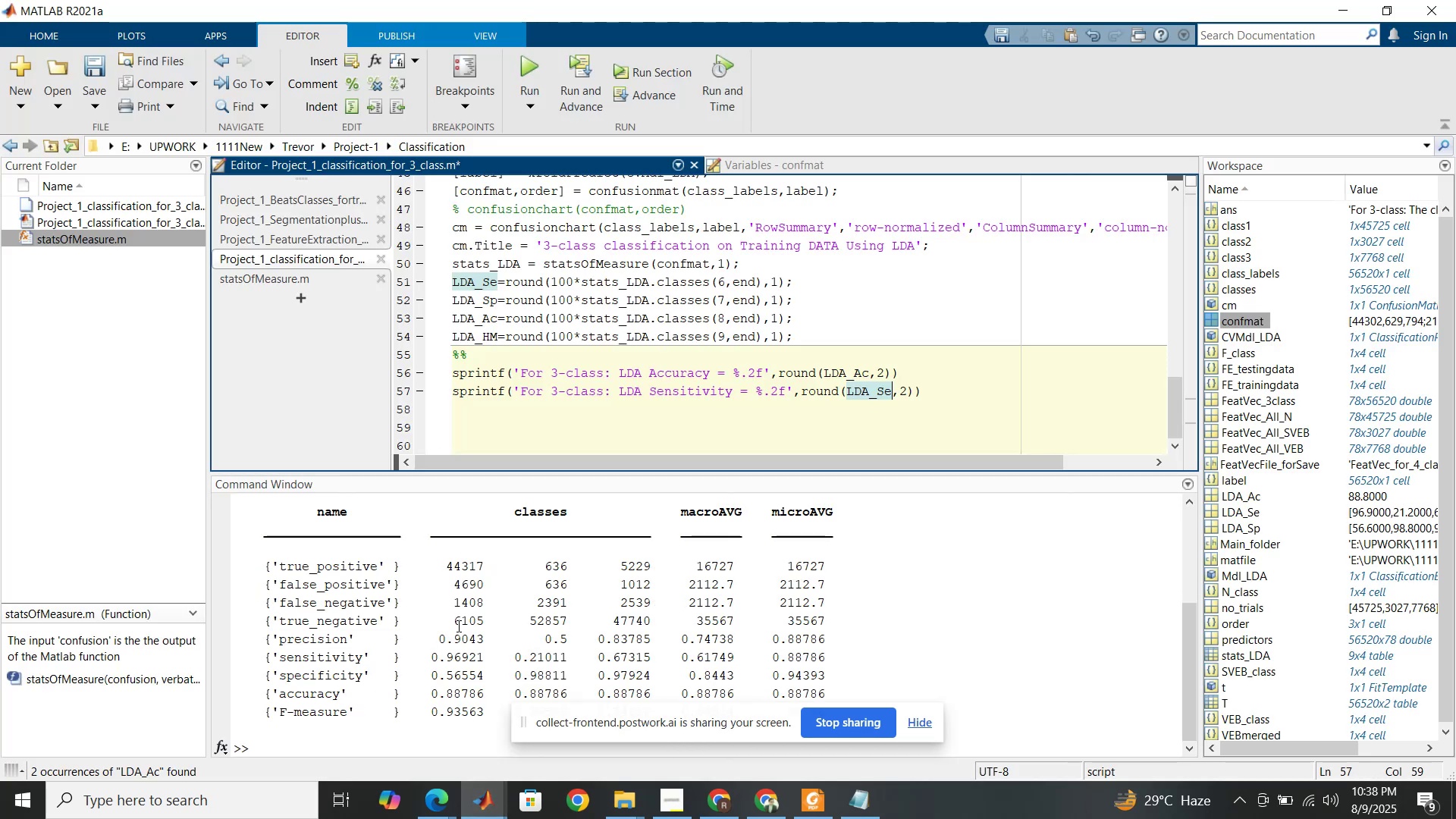 
key(Control+C)
 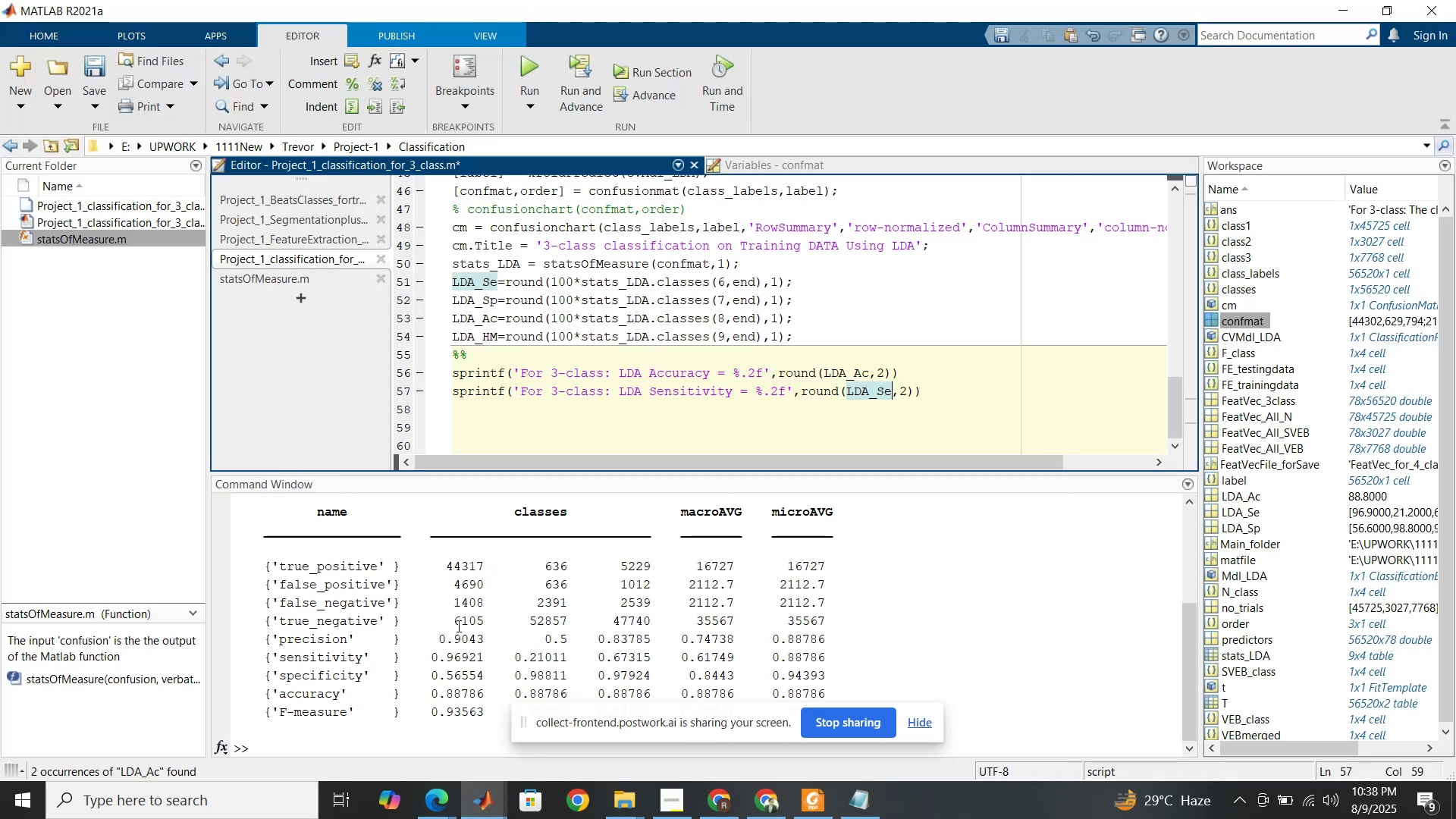 
key(Control+C)
 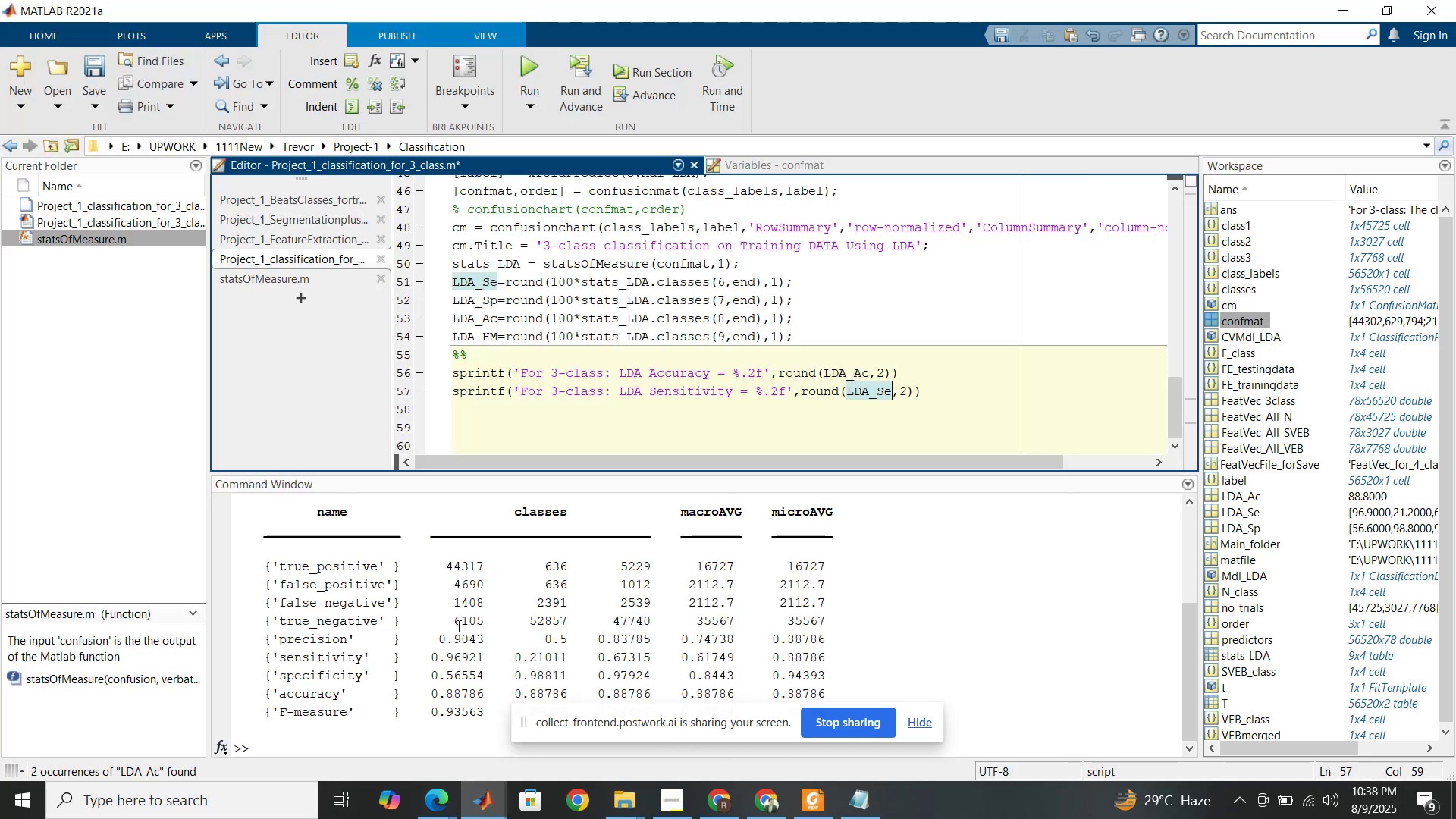 
key(Control+C)
 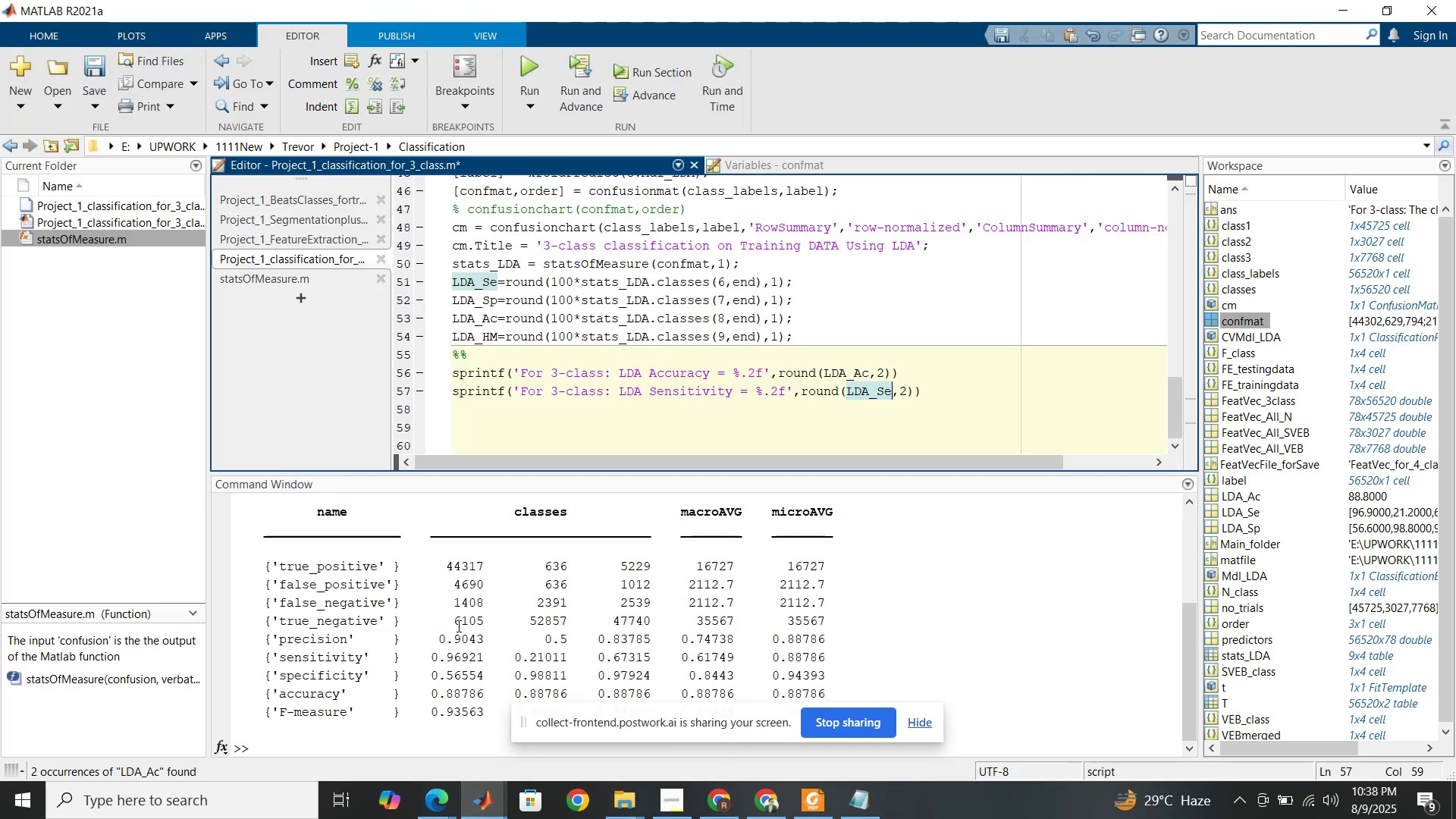 
key(Control+C)
 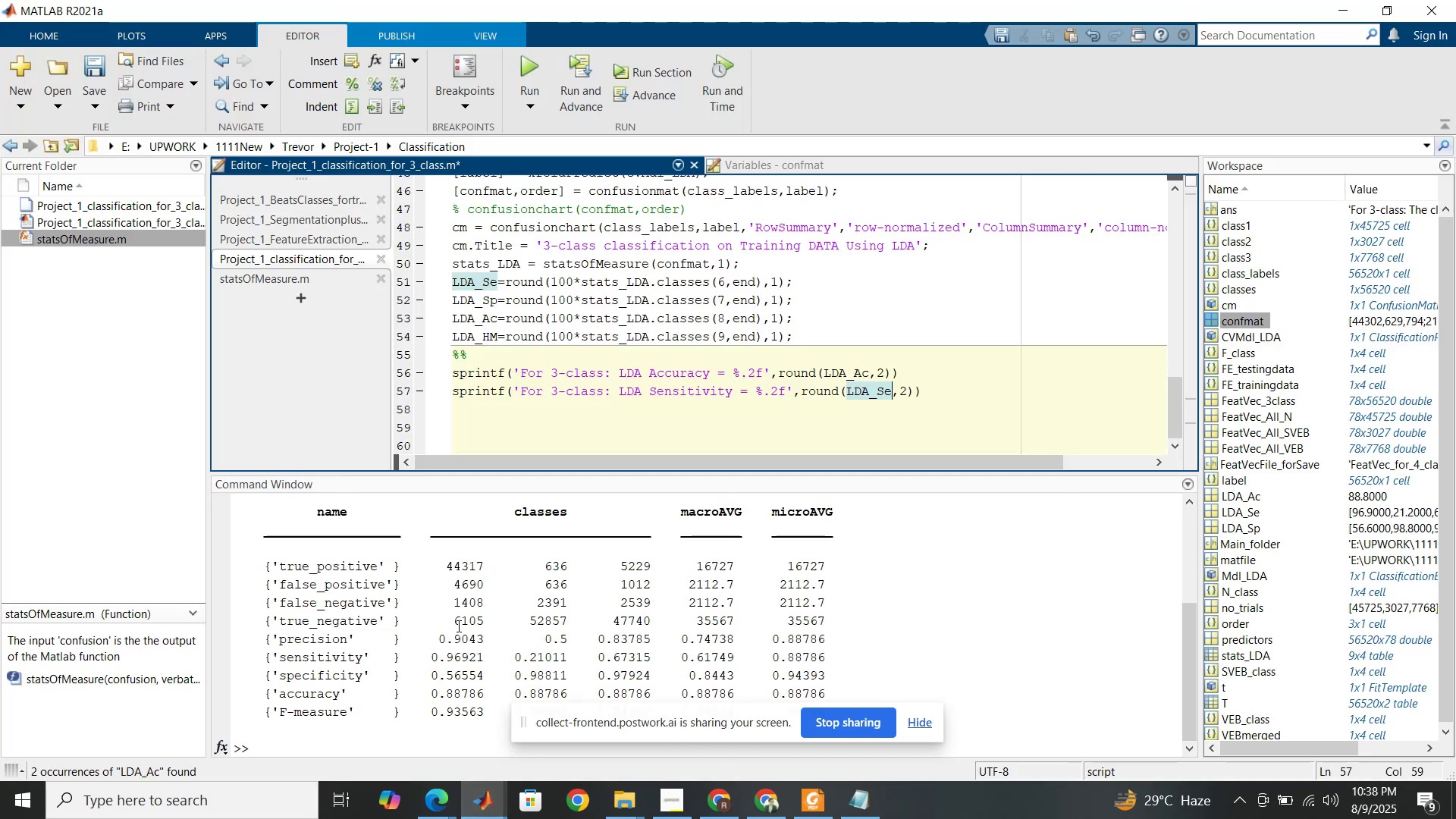 
key(Control+C)
 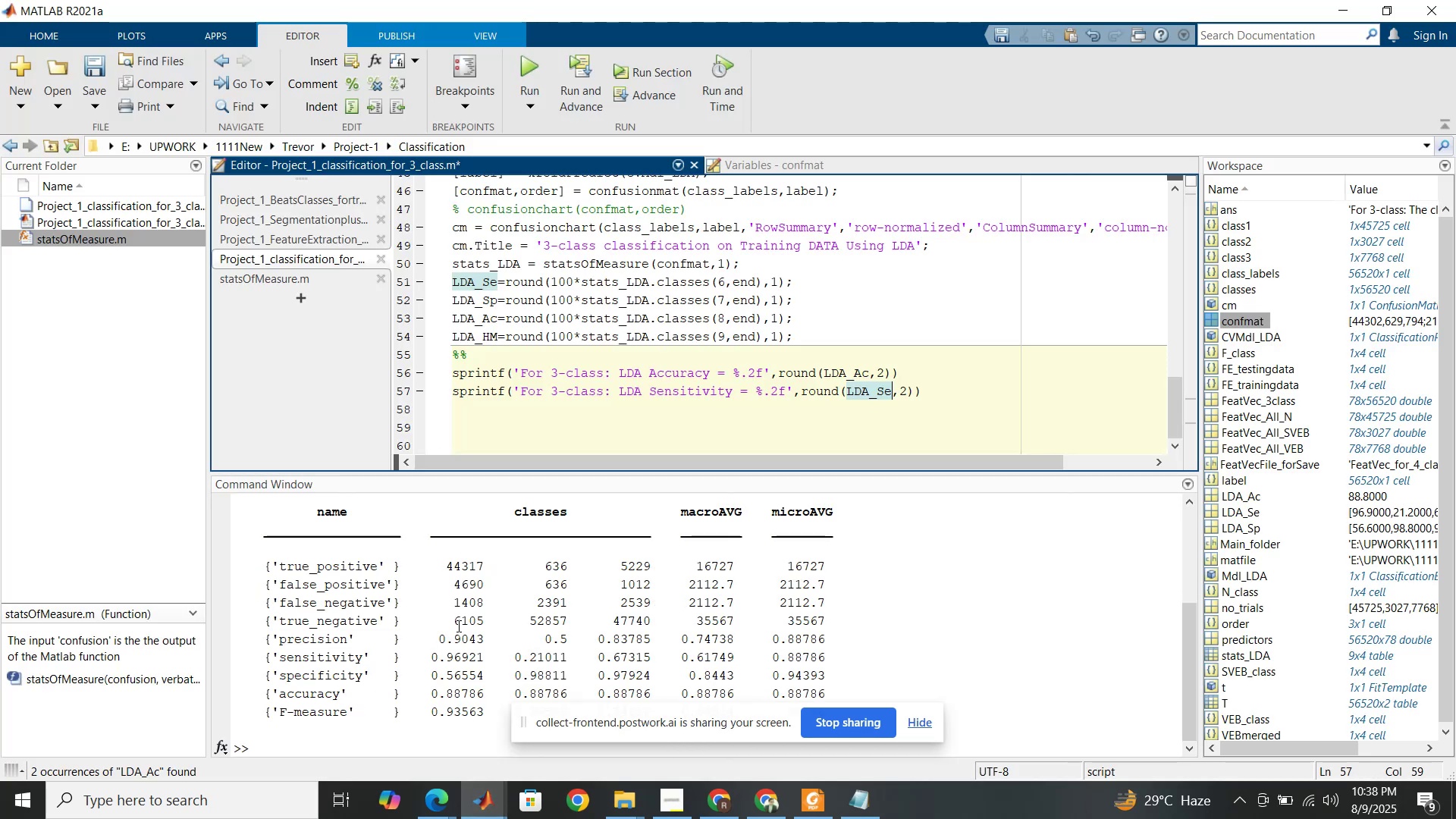 
key(Control+C)
 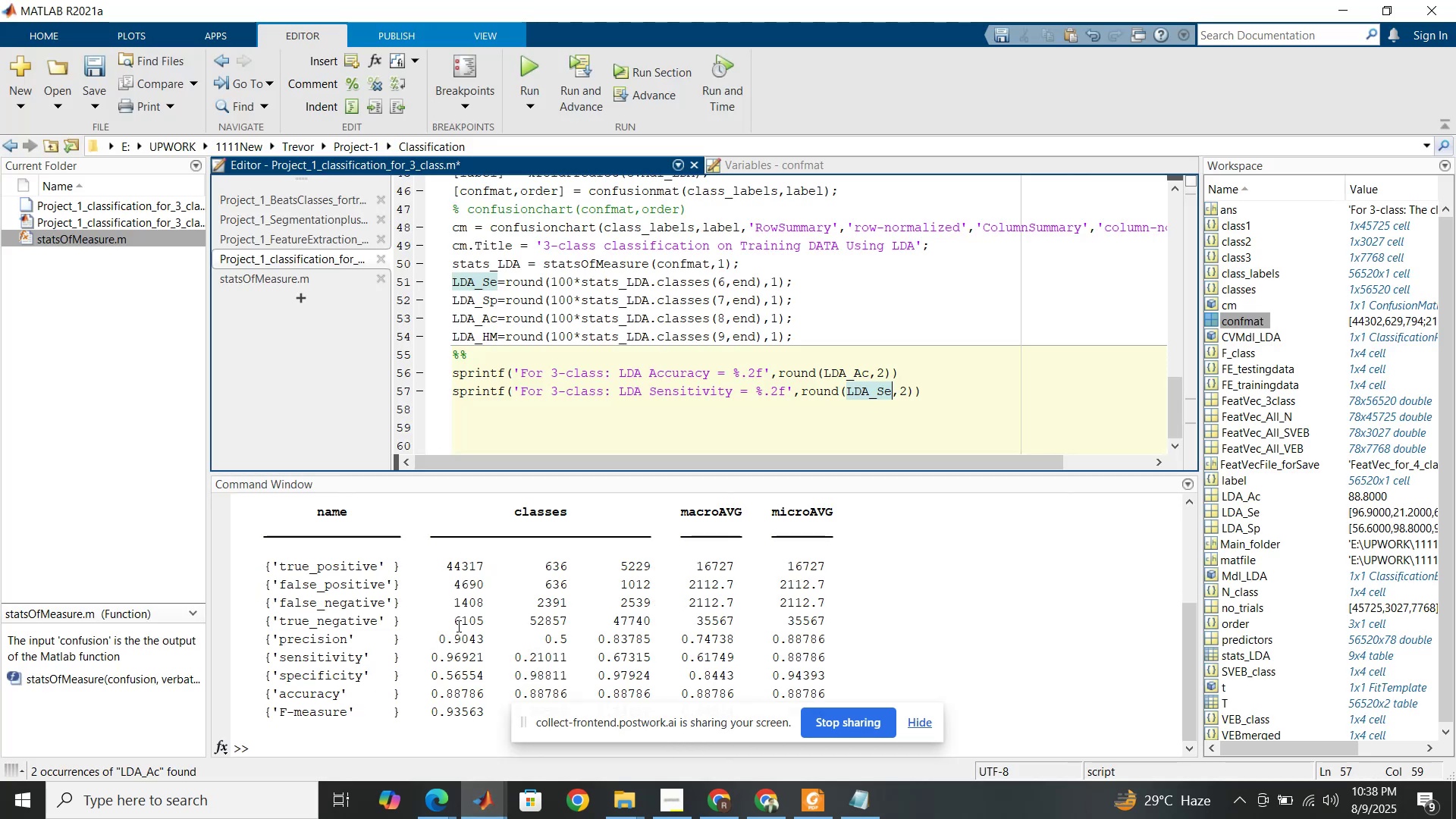 
key(Control+C)
 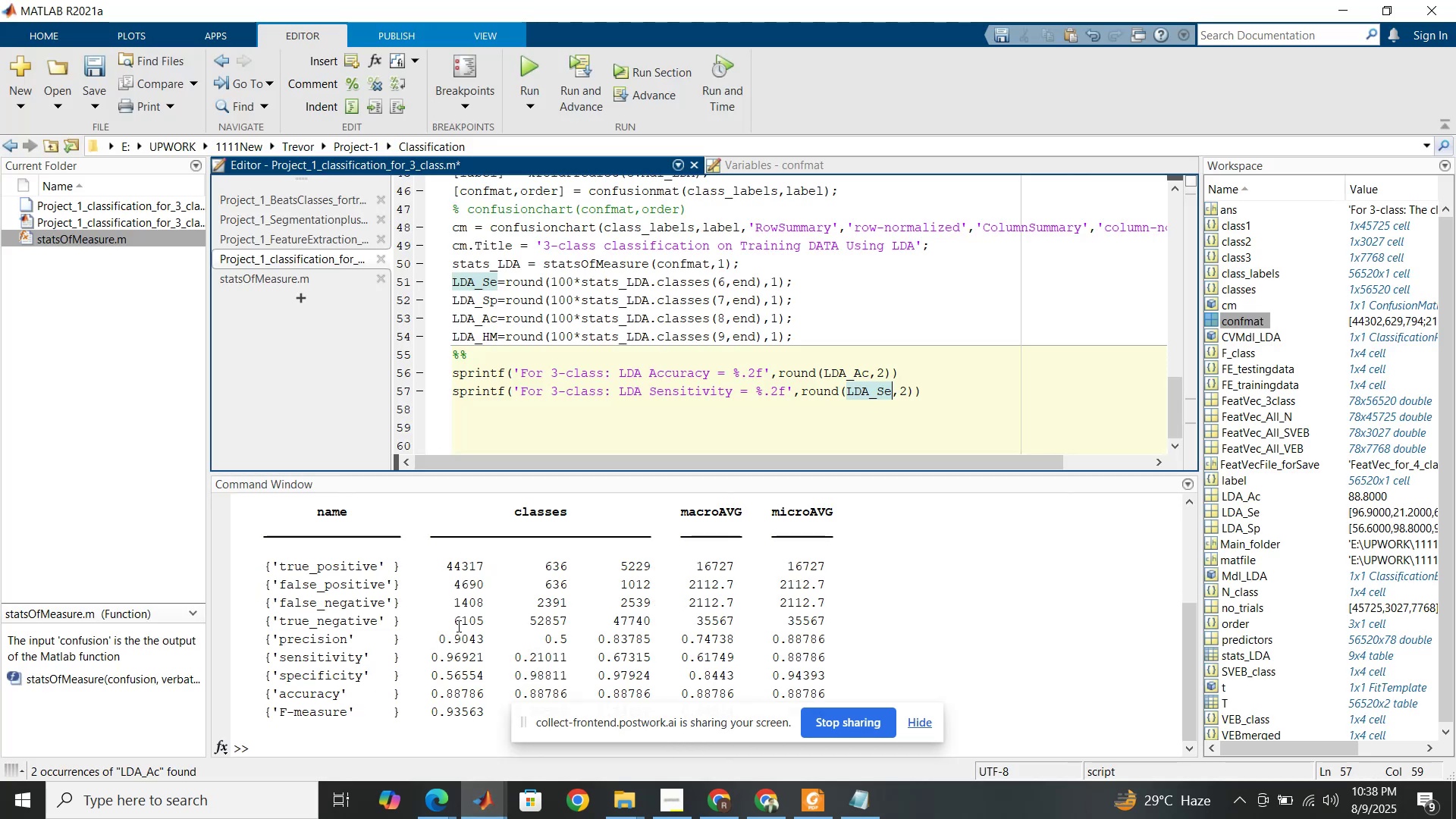 
key(Control+C)
 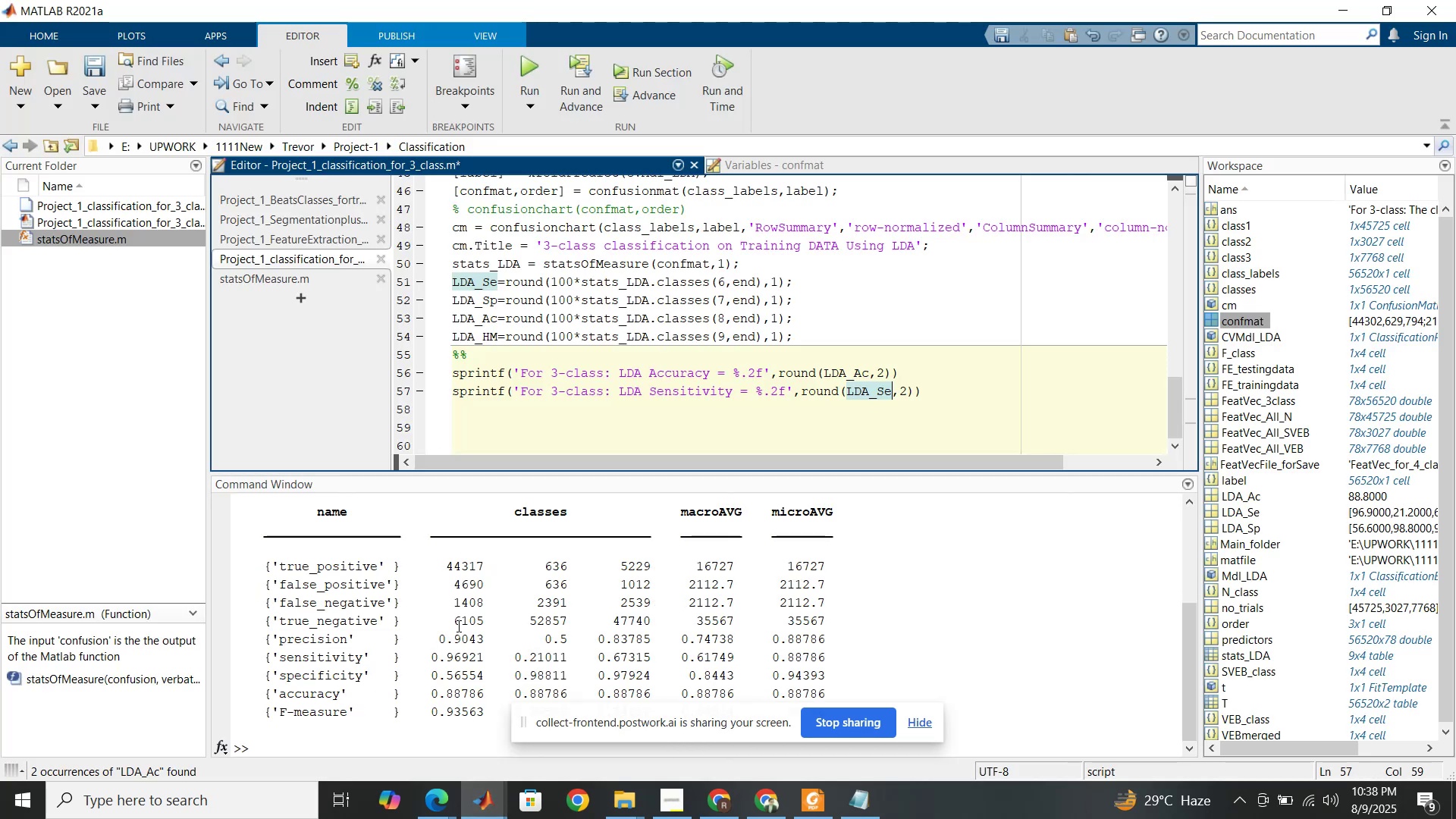 
key(Control+C)
 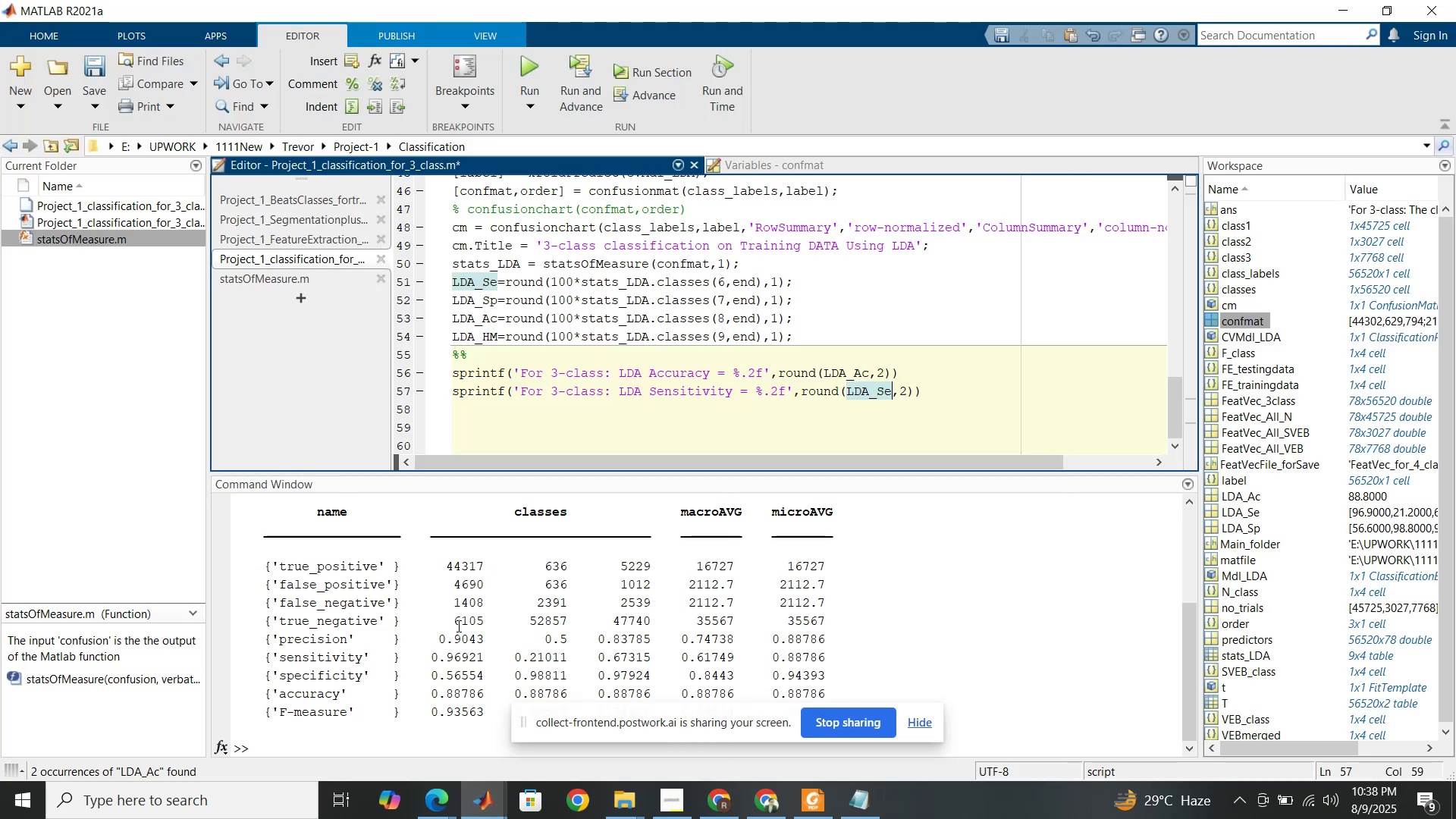 
key(Control+C)
 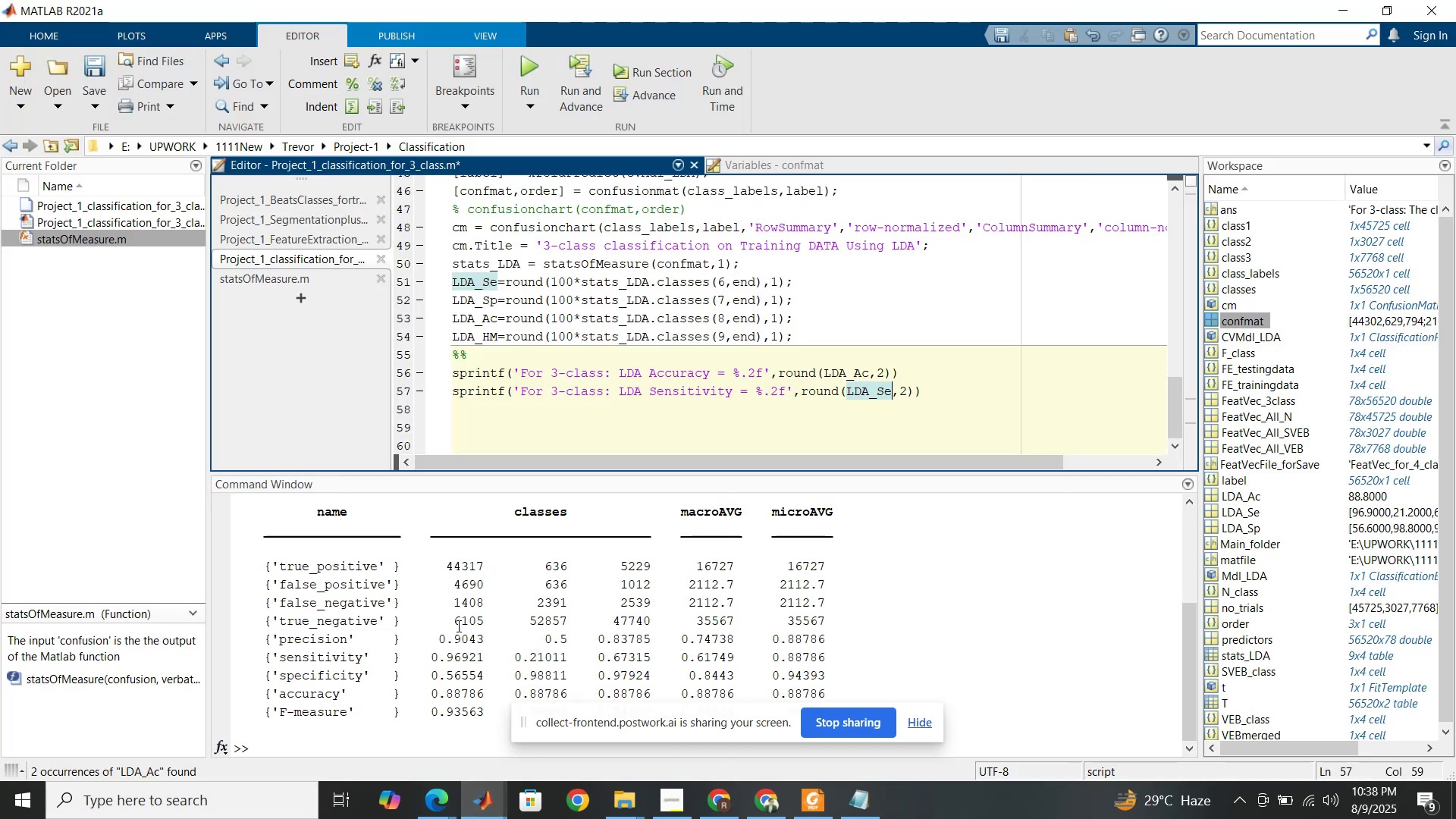 
key(Control+C)
 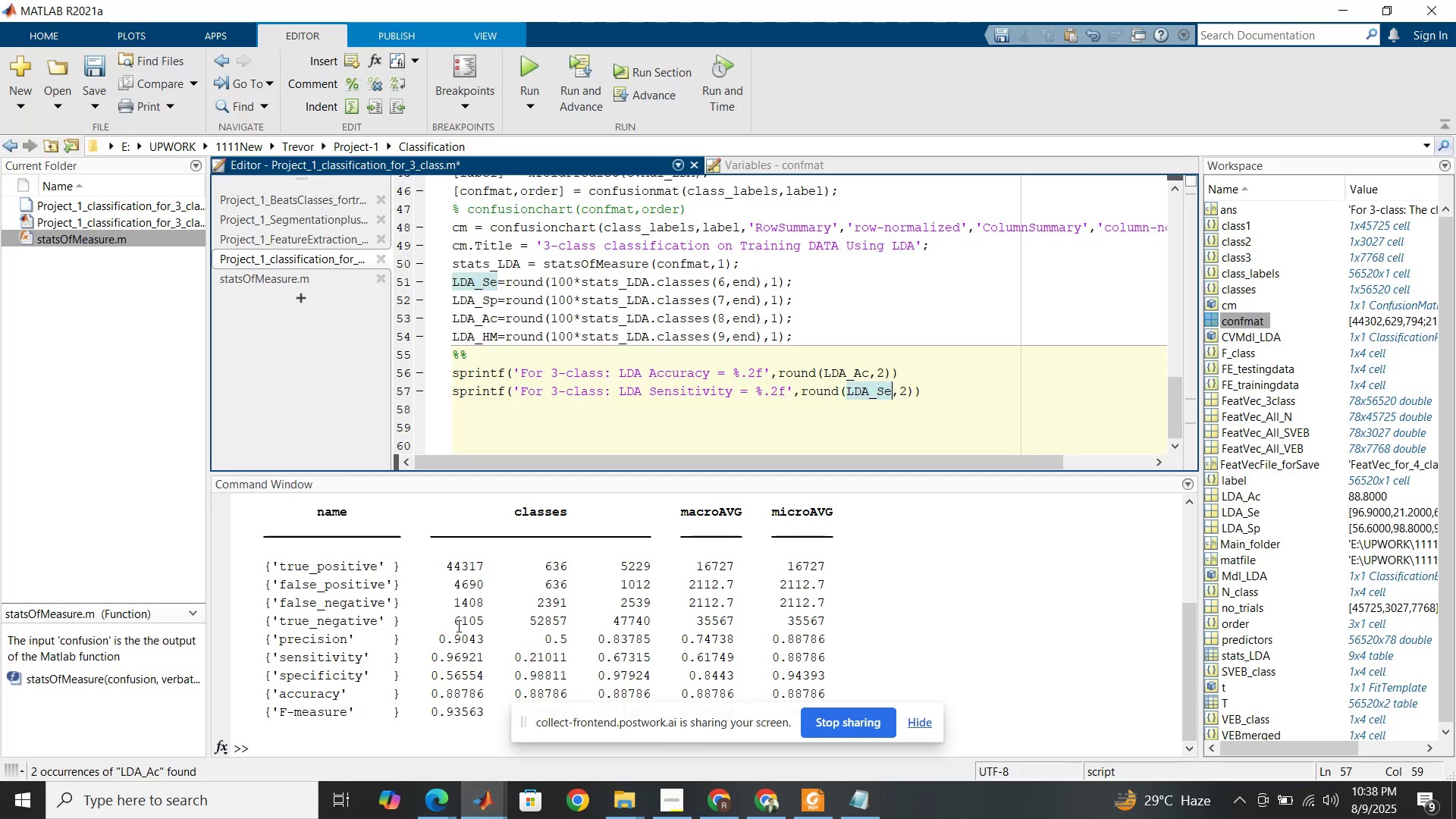 
key(Control+C)
 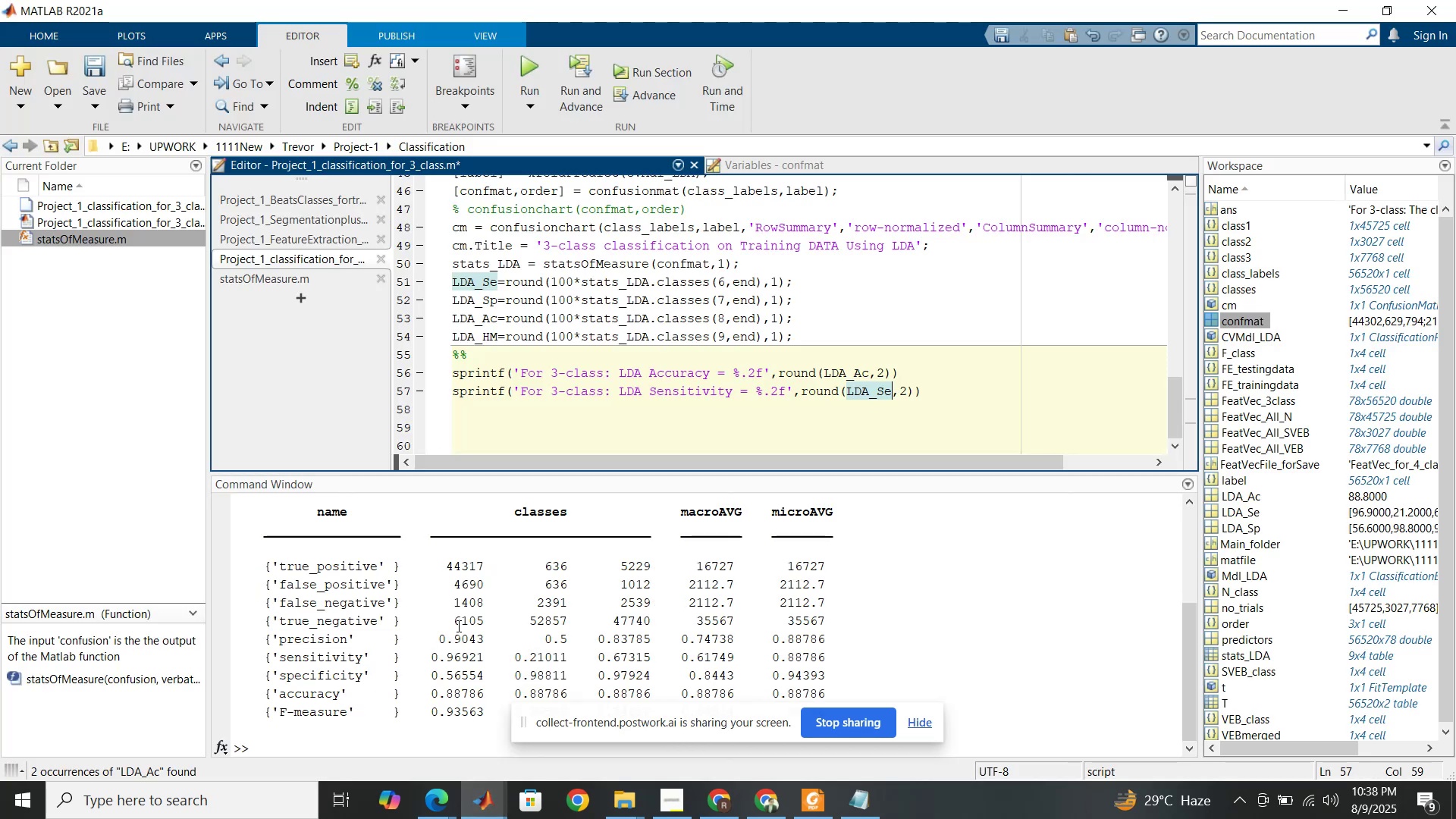 
key(Control+C)
 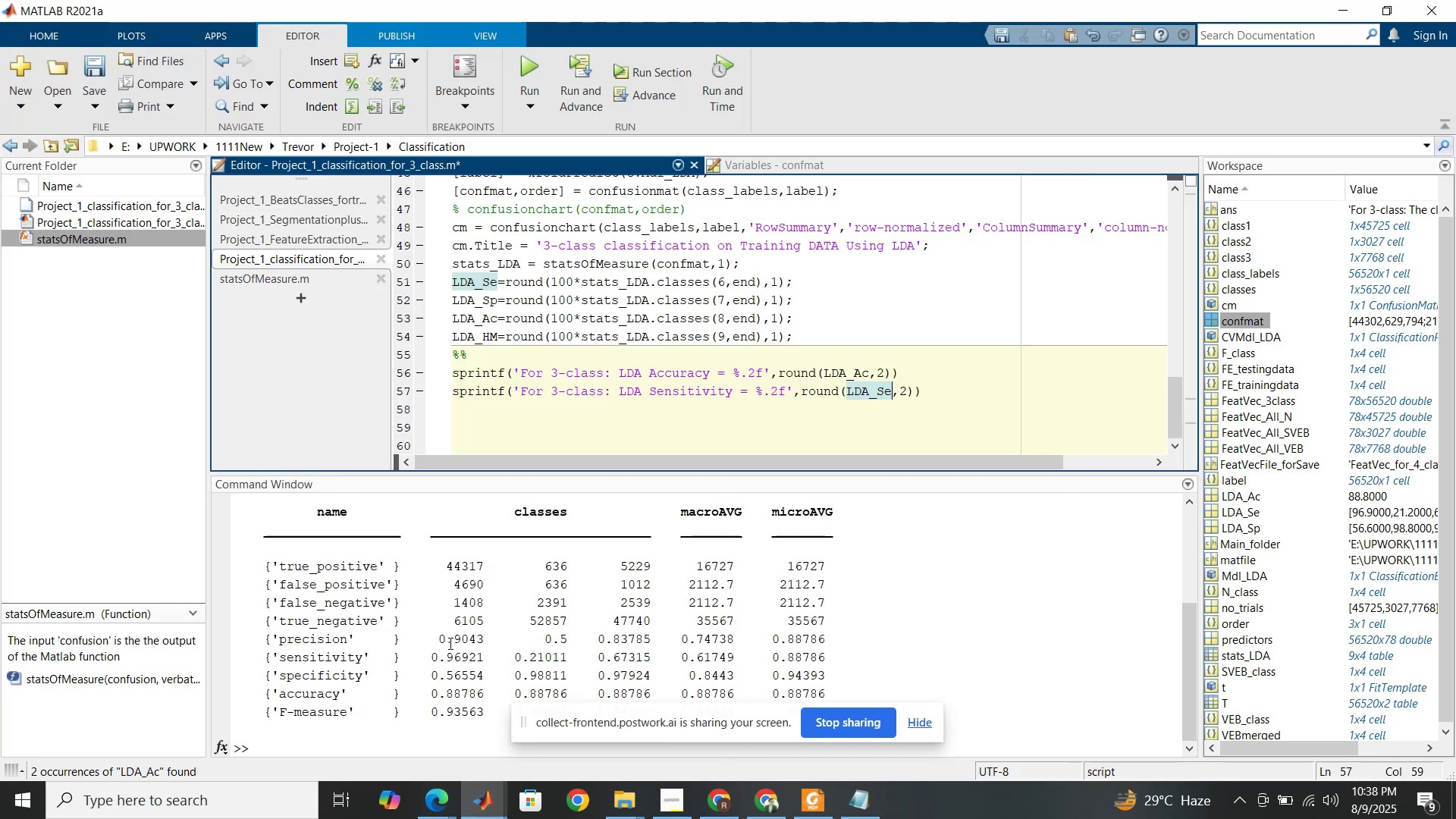 
left_click([447, 646])
 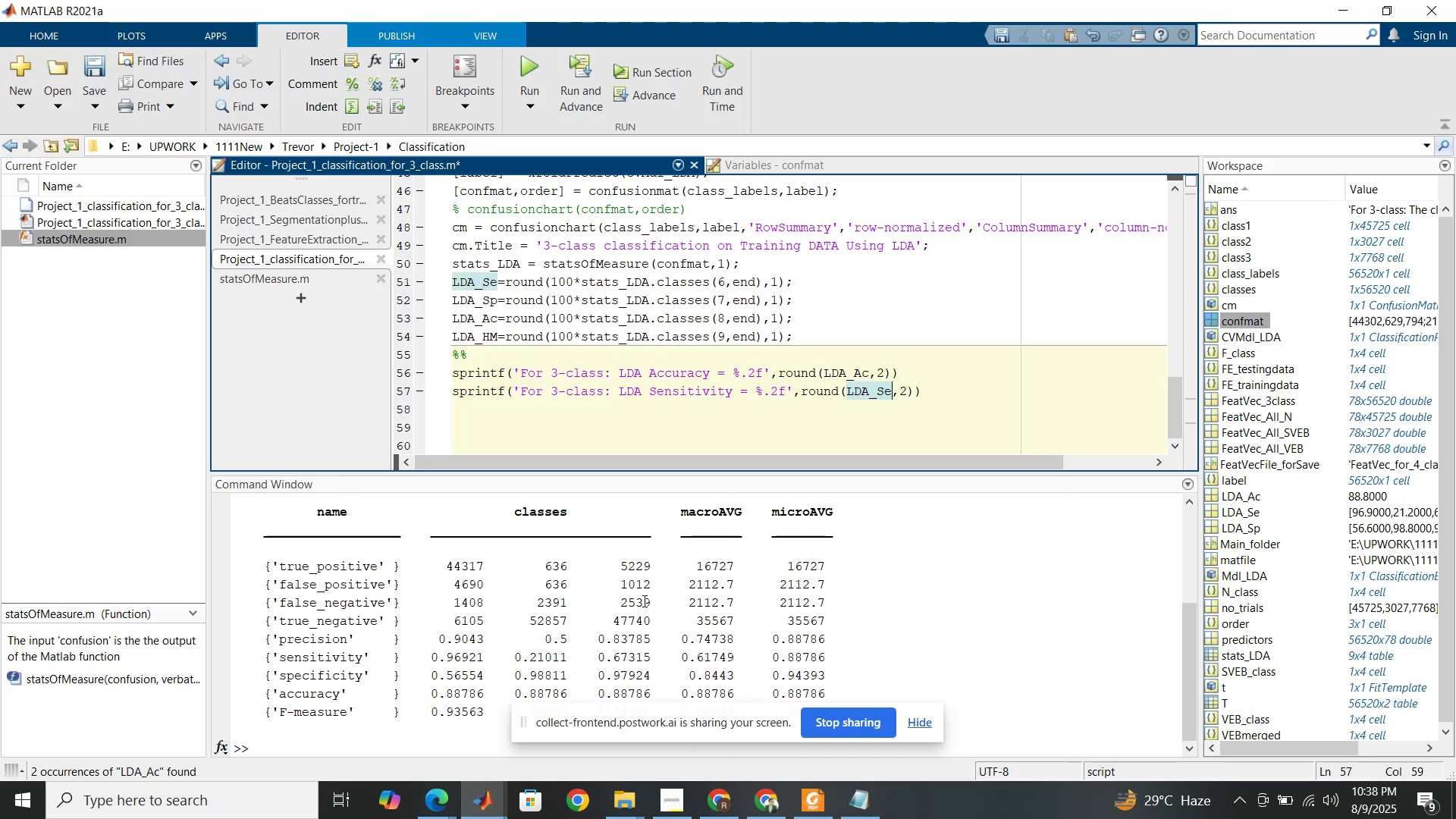 
hold_key(key=AltLeft, duration=1.51)
 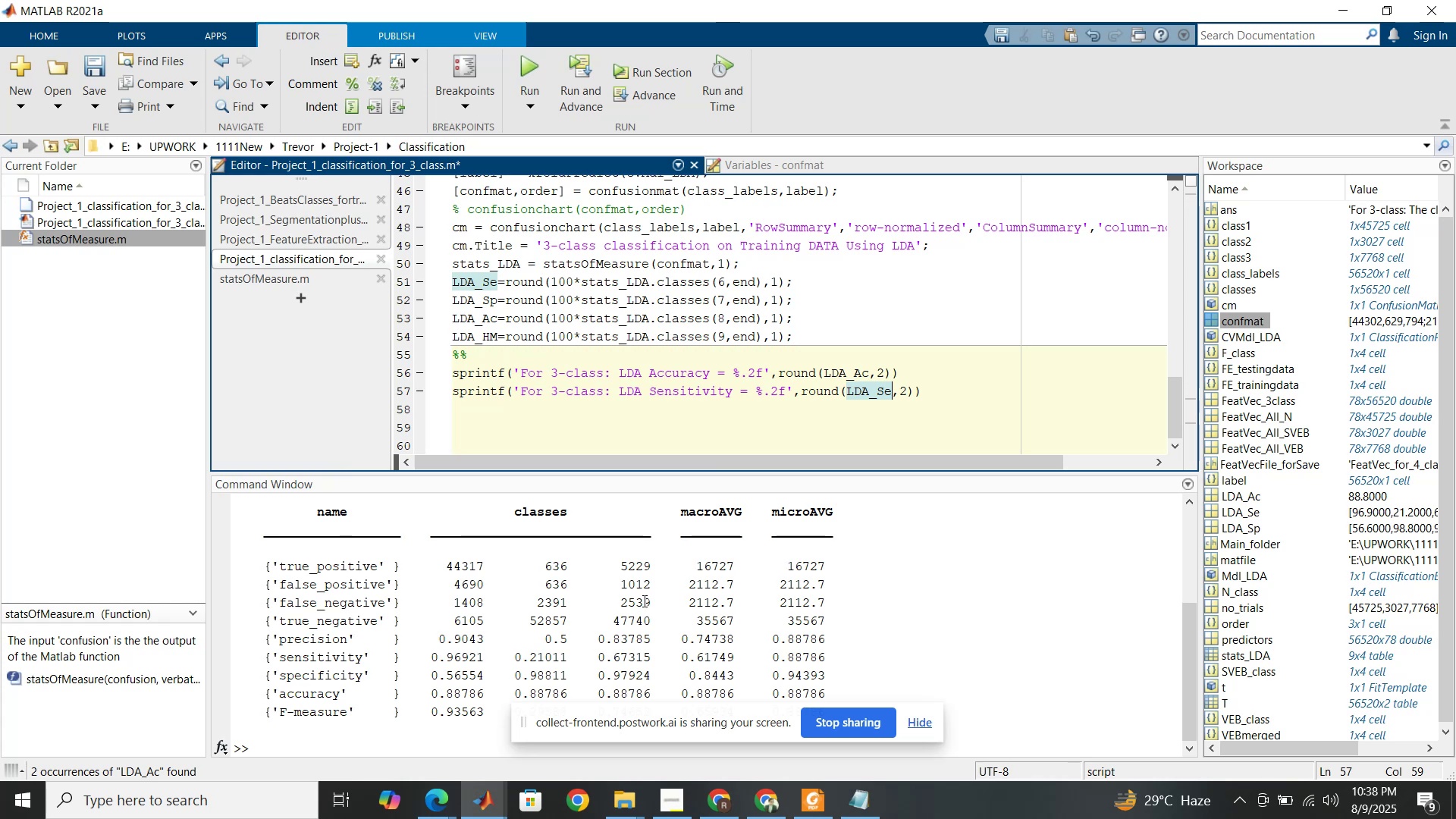 
key(Alt+Control+AltLeft)
 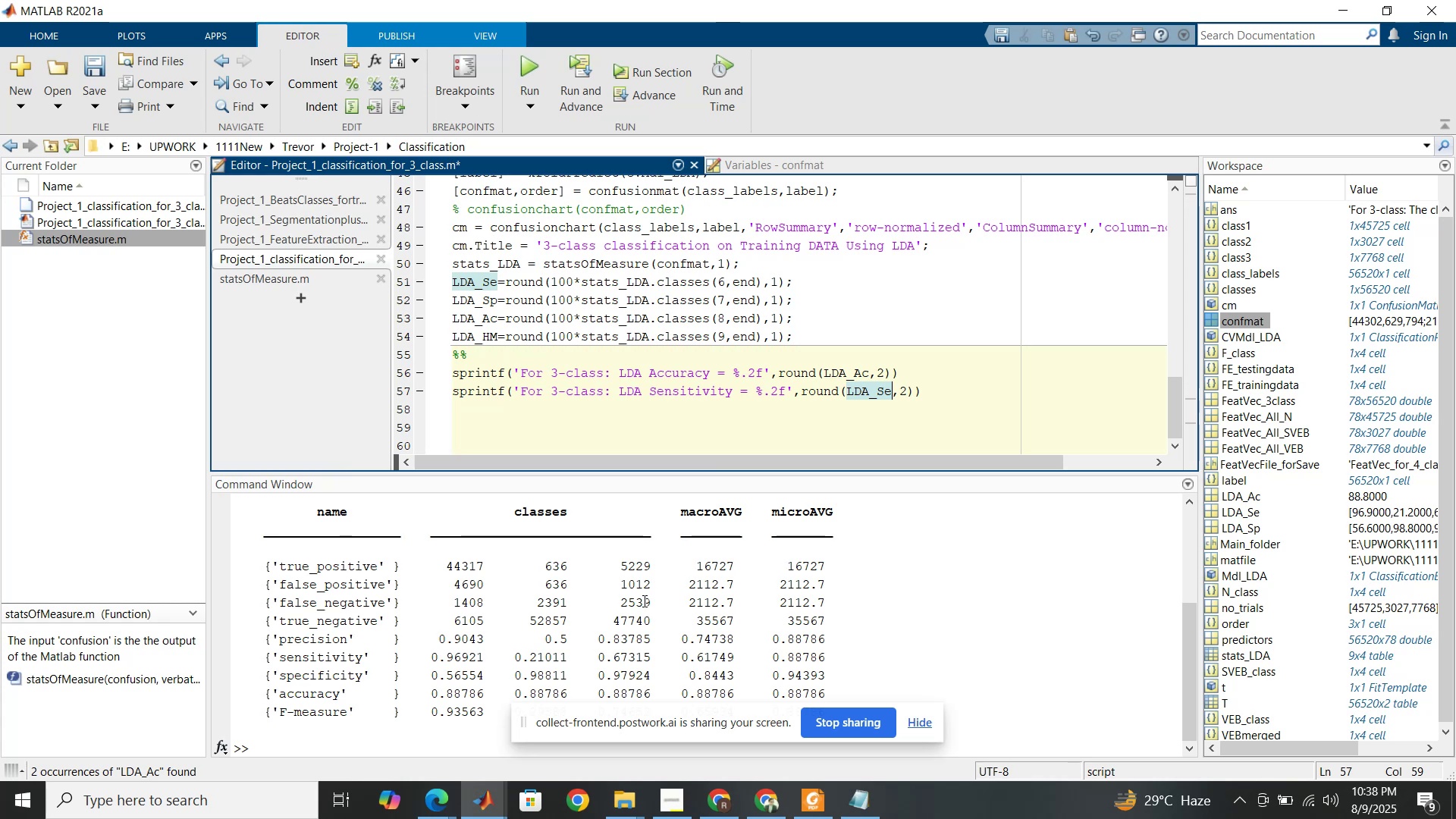 
key(Alt+Control+AltLeft)
 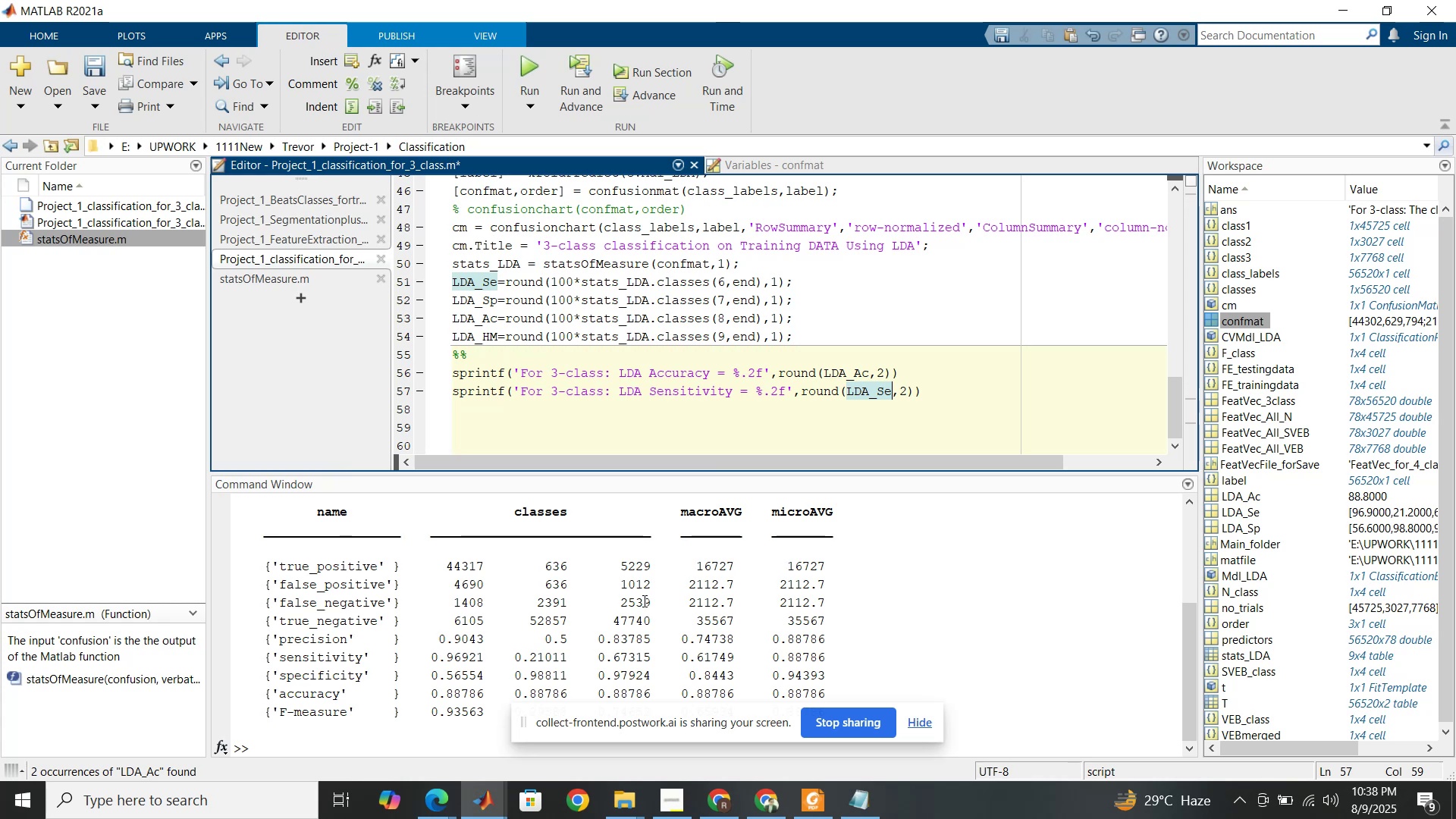 
key(Alt+Control+AltLeft)
 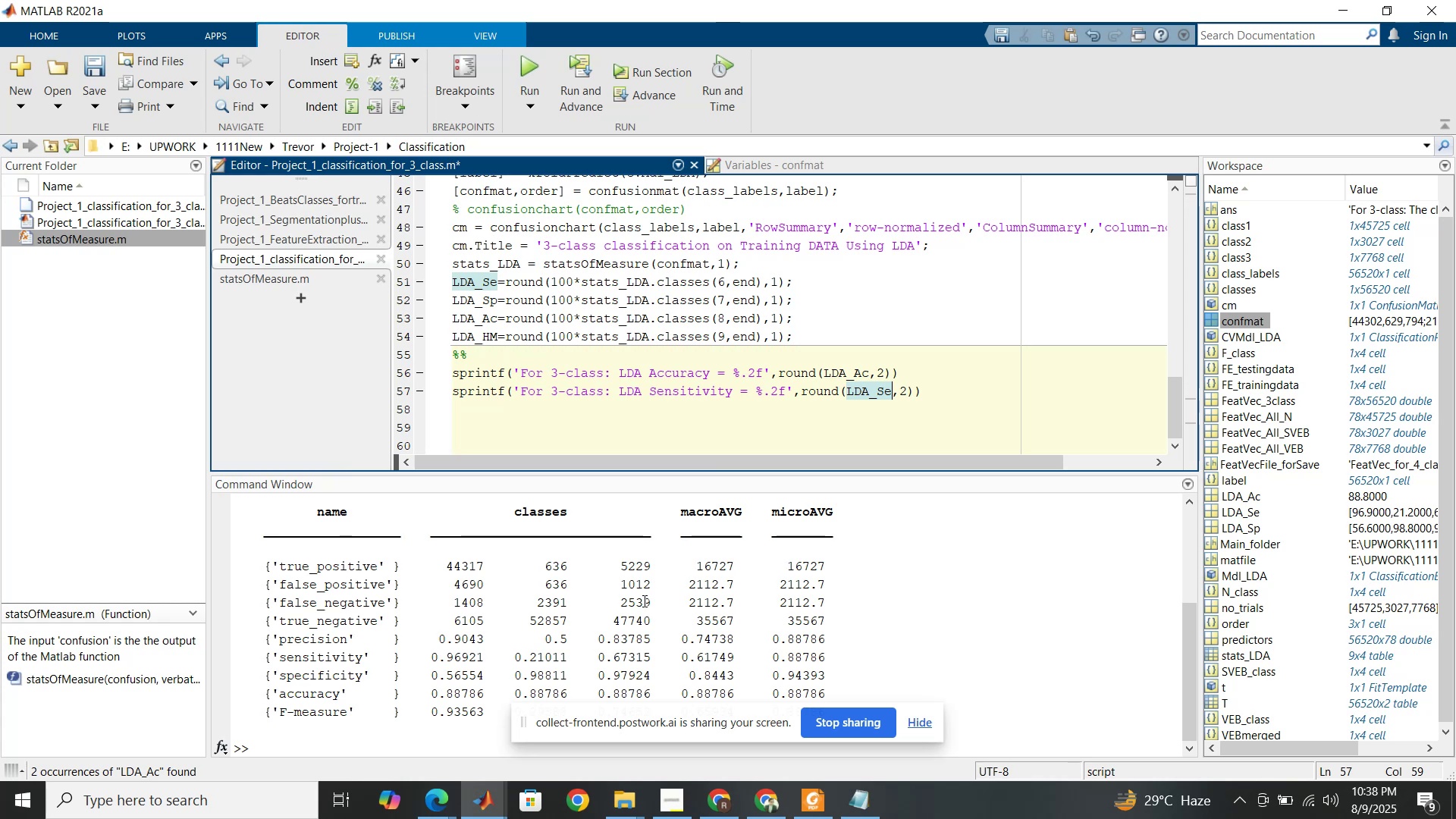 
key(Alt+Control+AltLeft)
 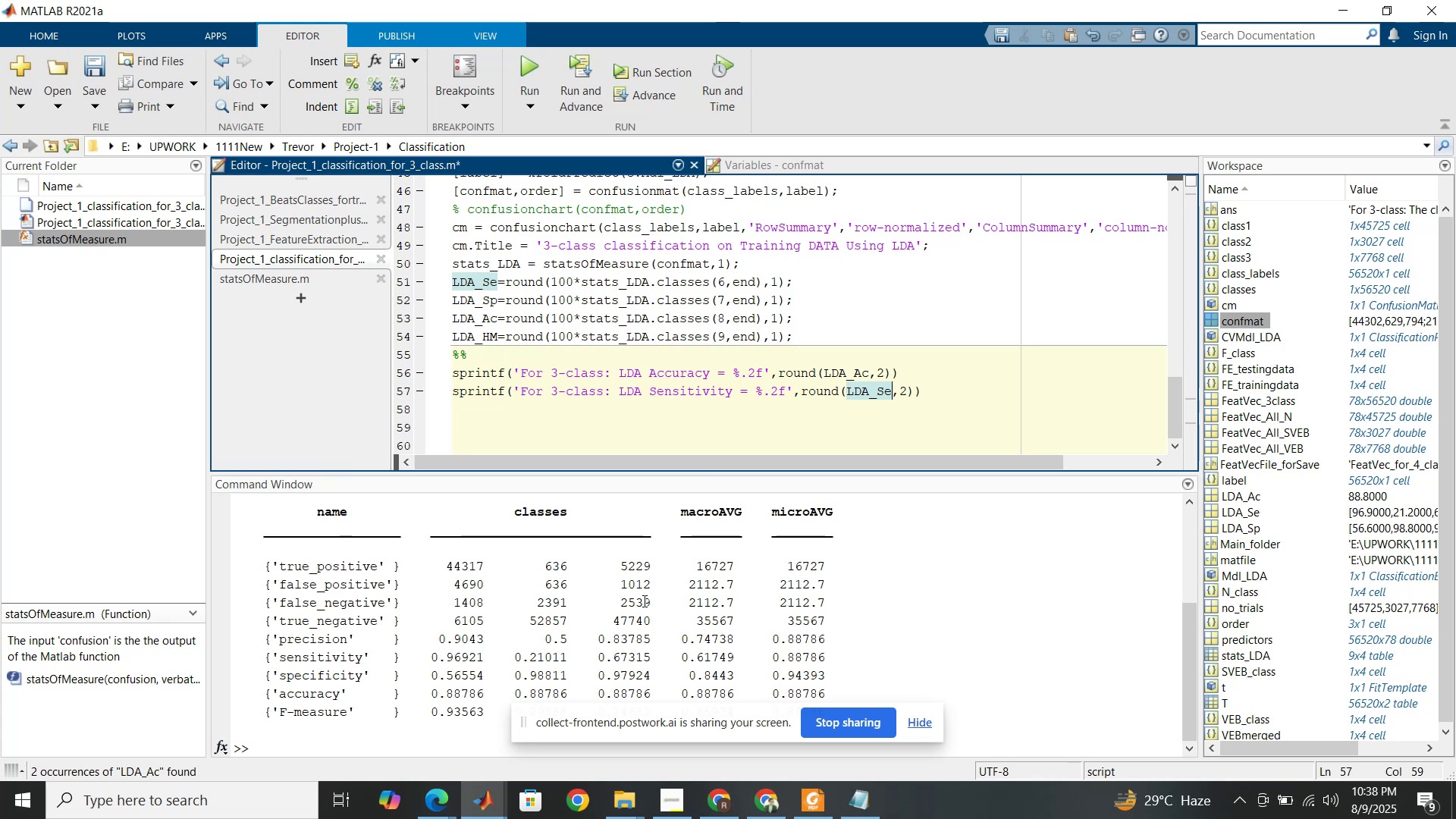 
key(Alt+Control+AltLeft)
 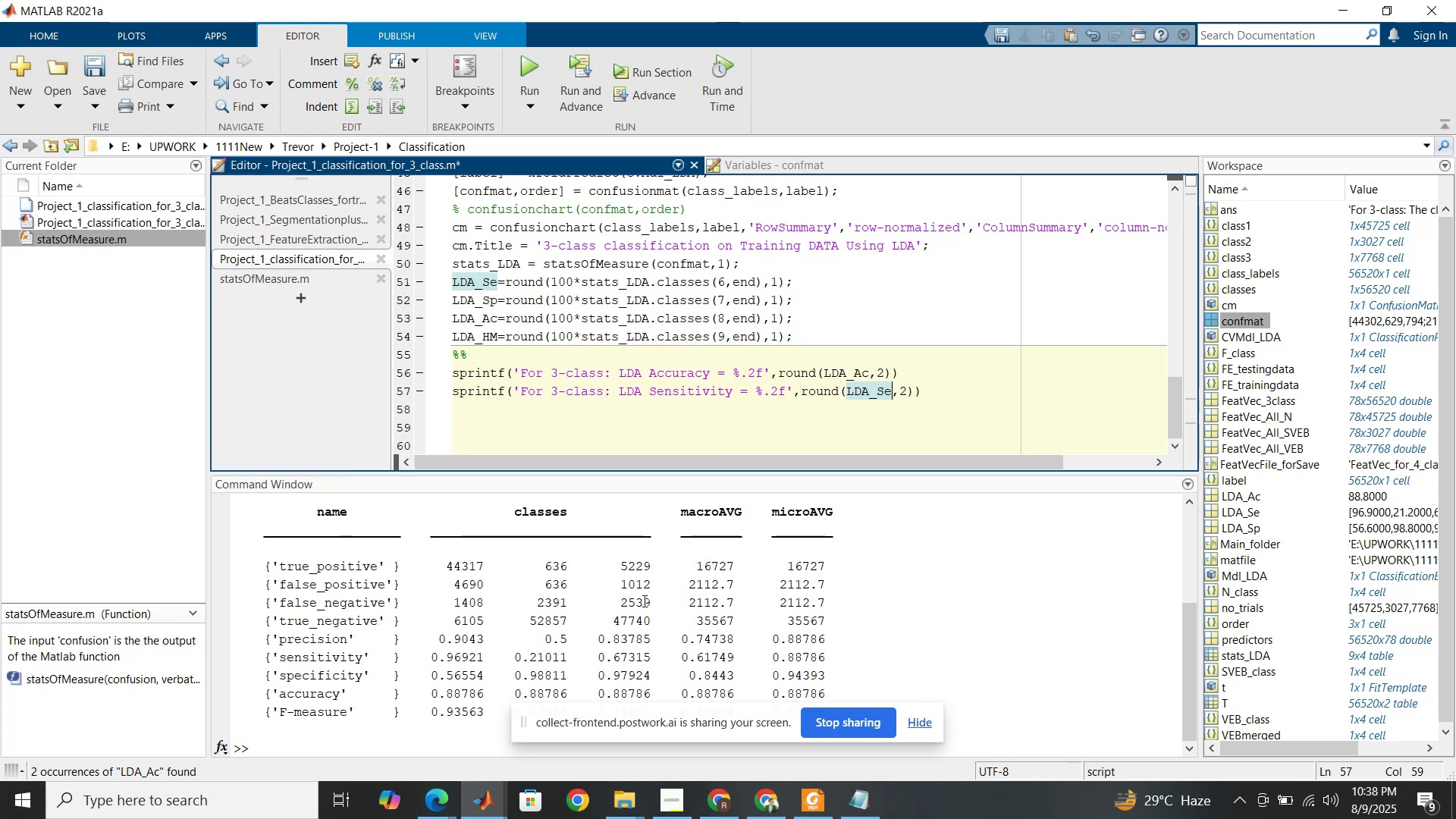 
key(Alt+Control+AltLeft)
 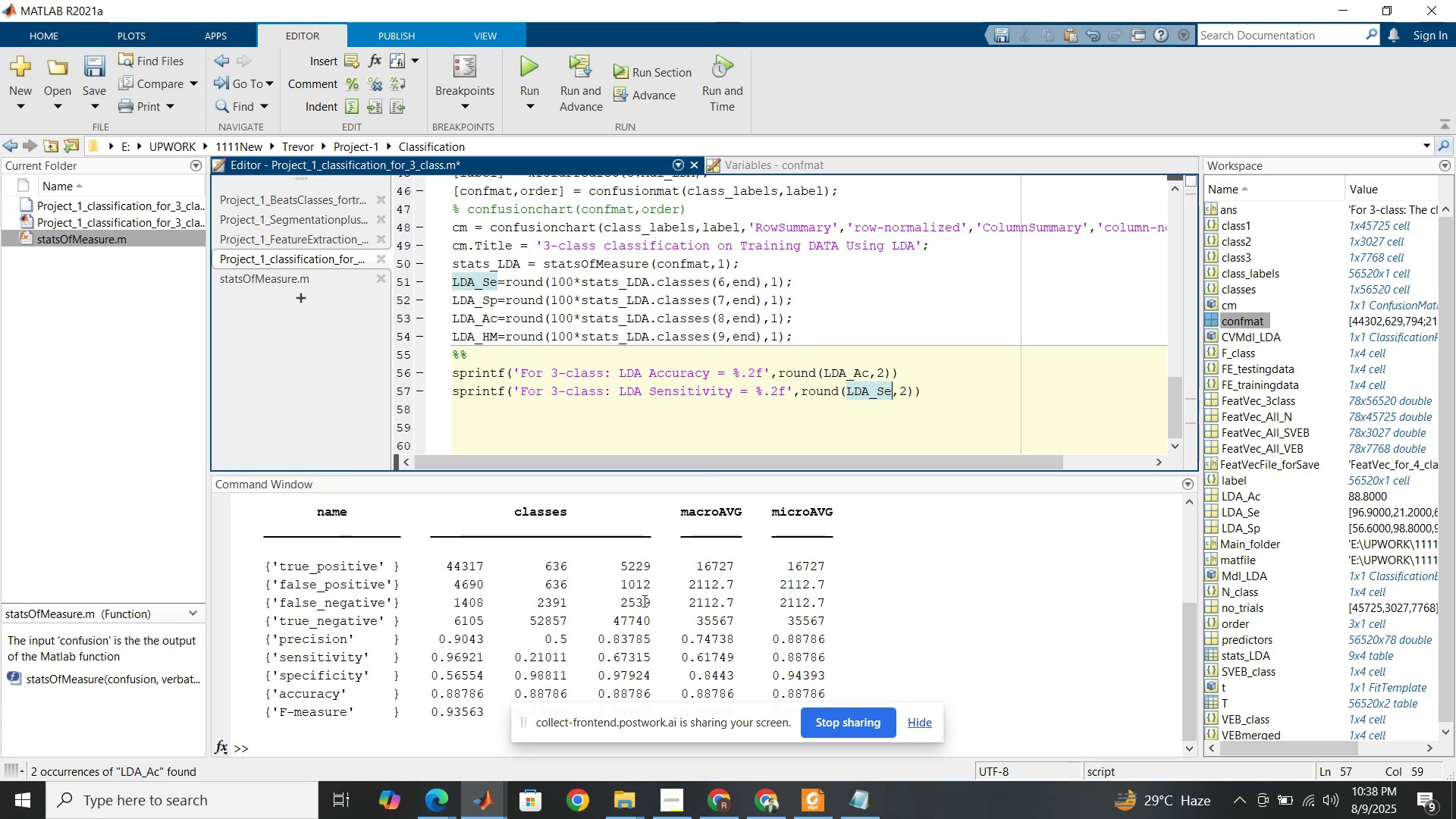 
key(Alt+Control+AltLeft)
 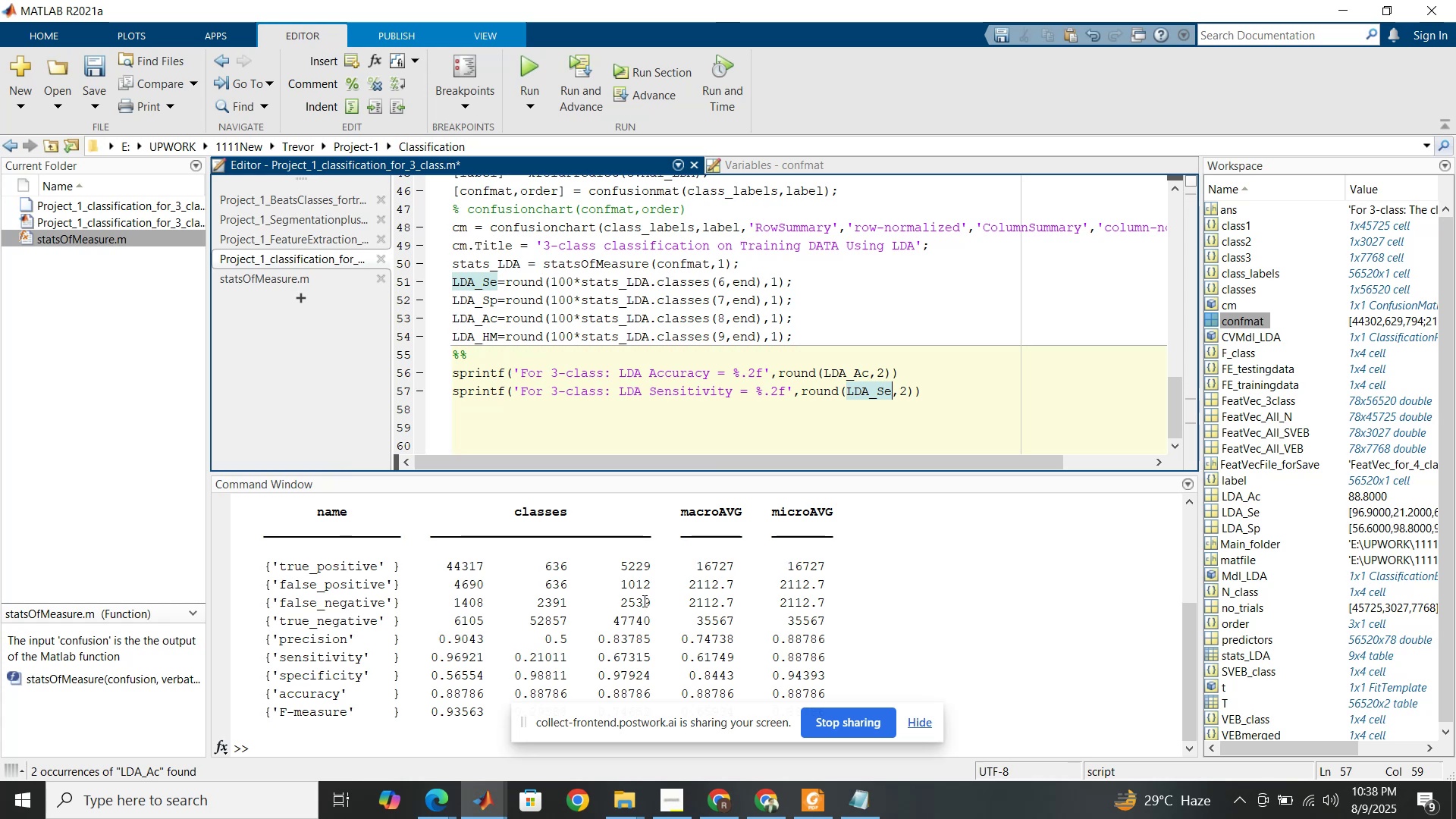 
key(Alt+Control+AltLeft)
 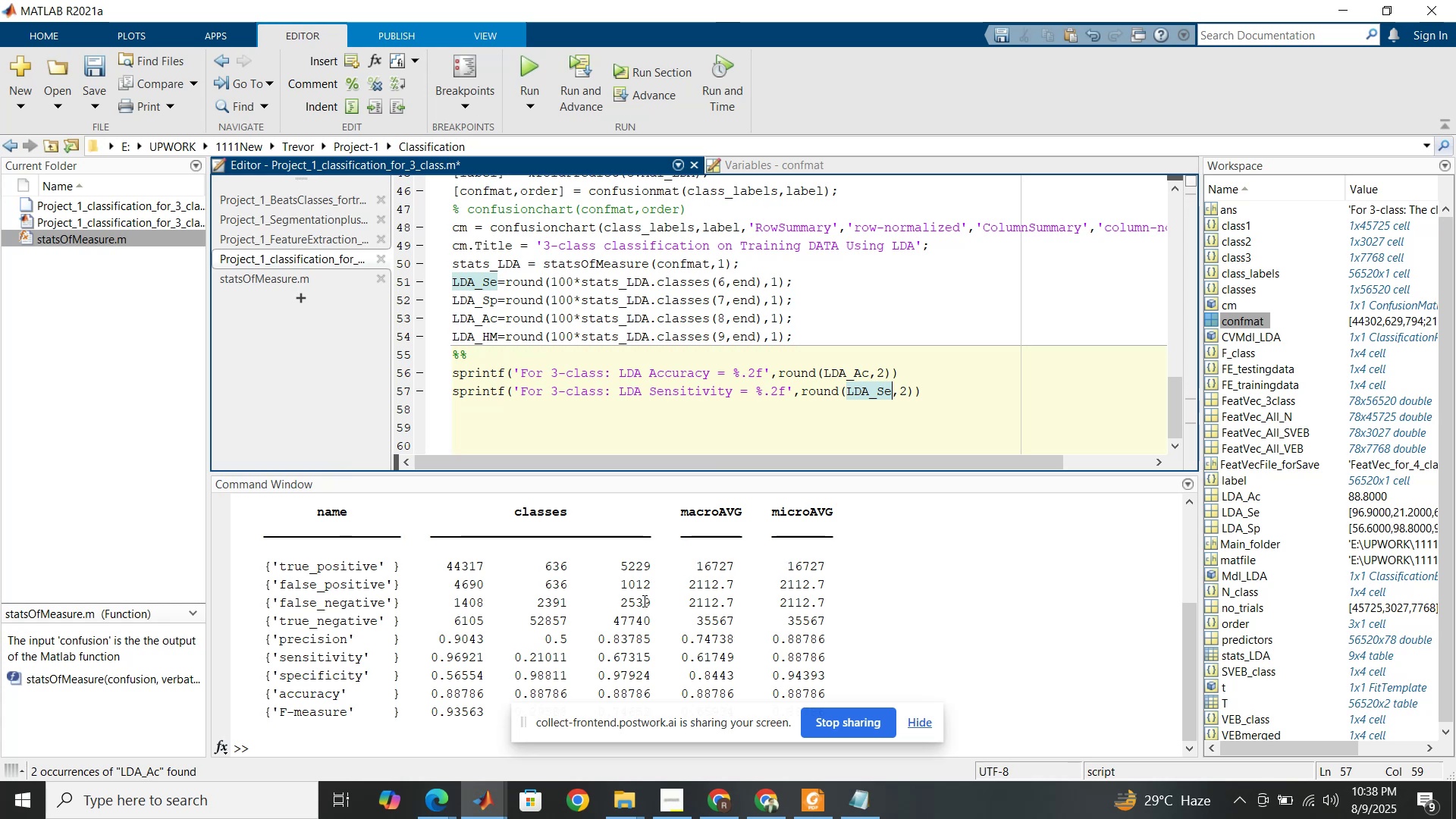 
wait(36.49)
 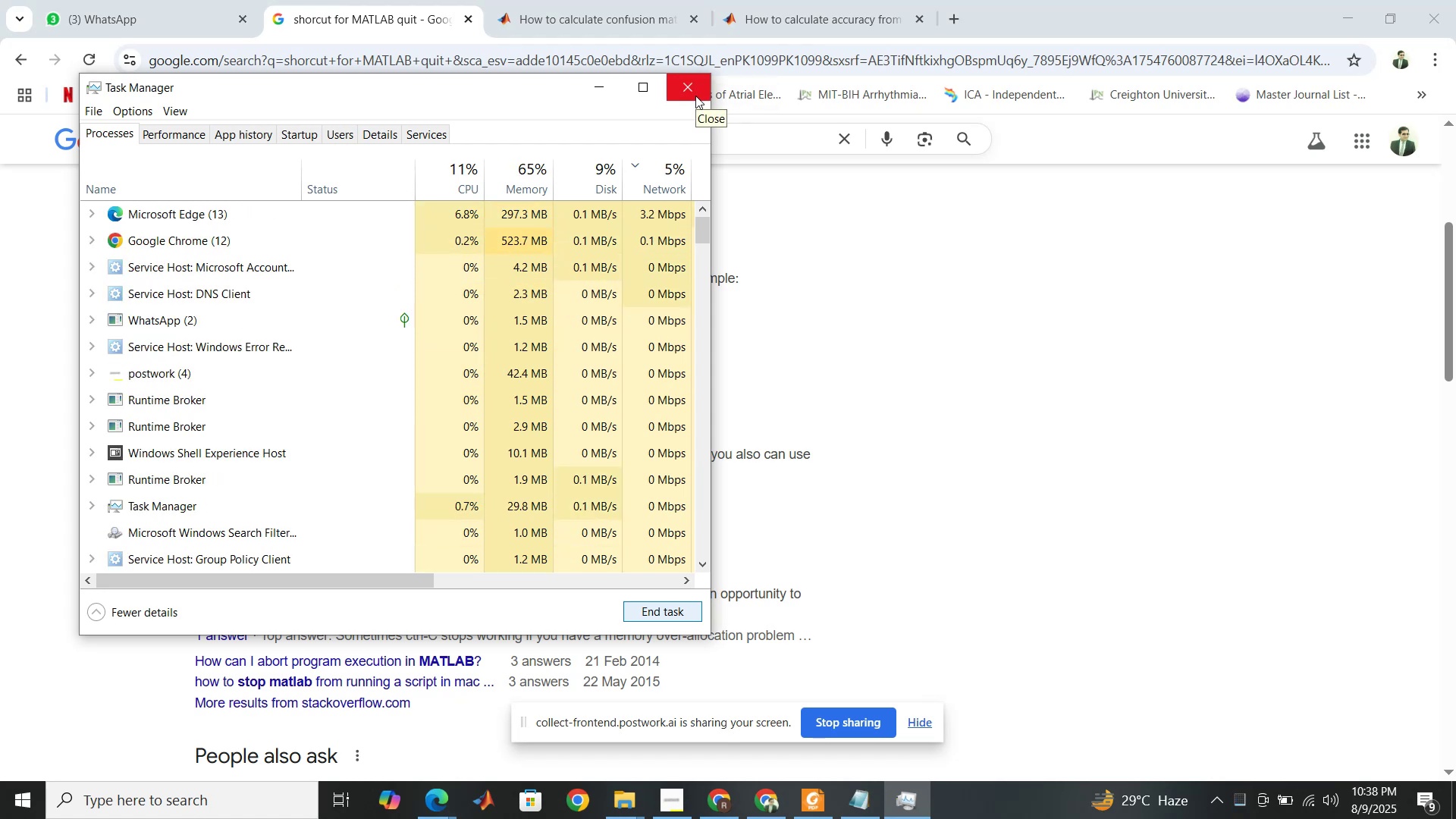 
left_click([477, 806])
 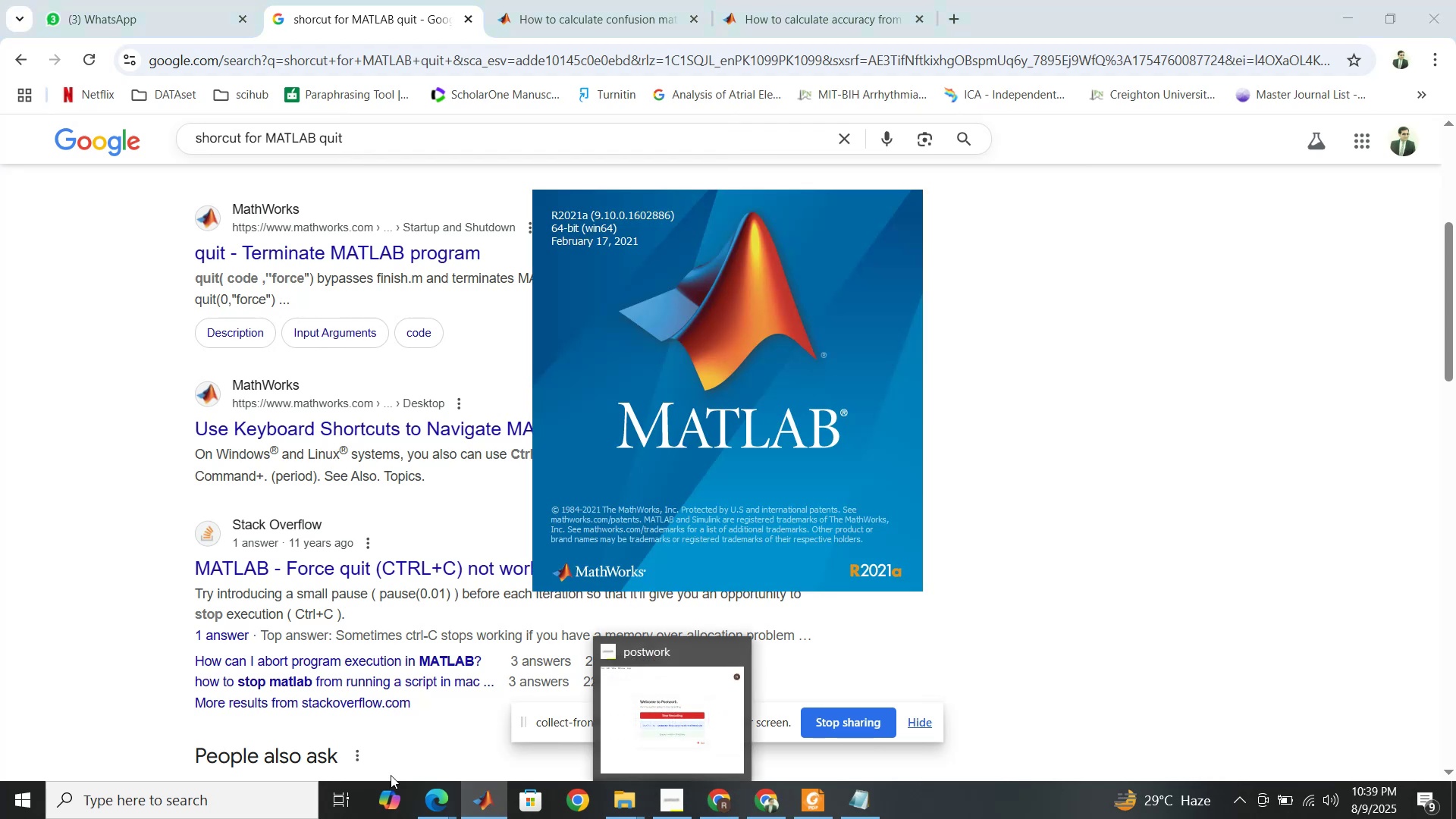 
wait(5.13)
 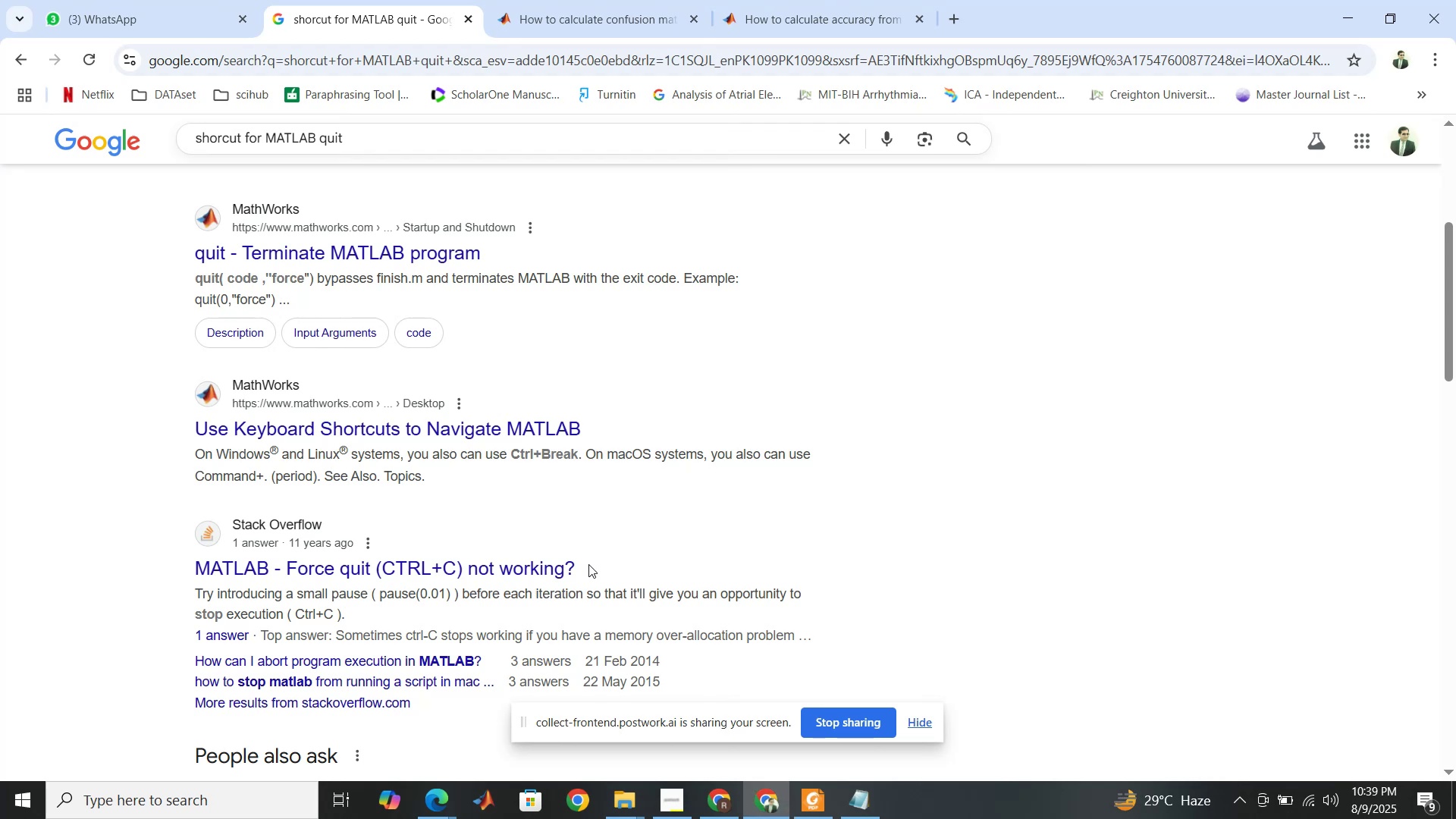 
left_click([394, 743])
 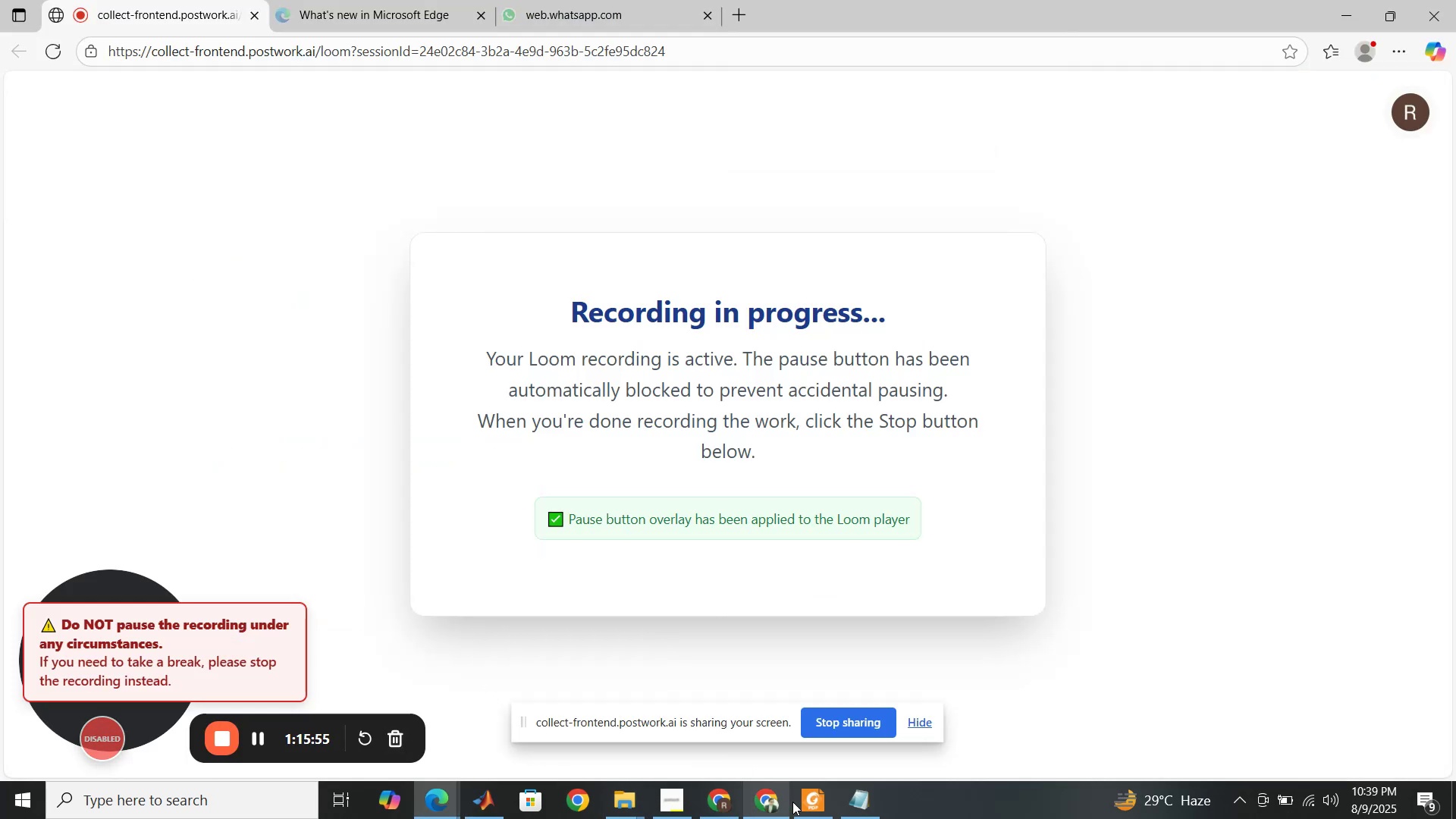 
left_click([814, 802])
 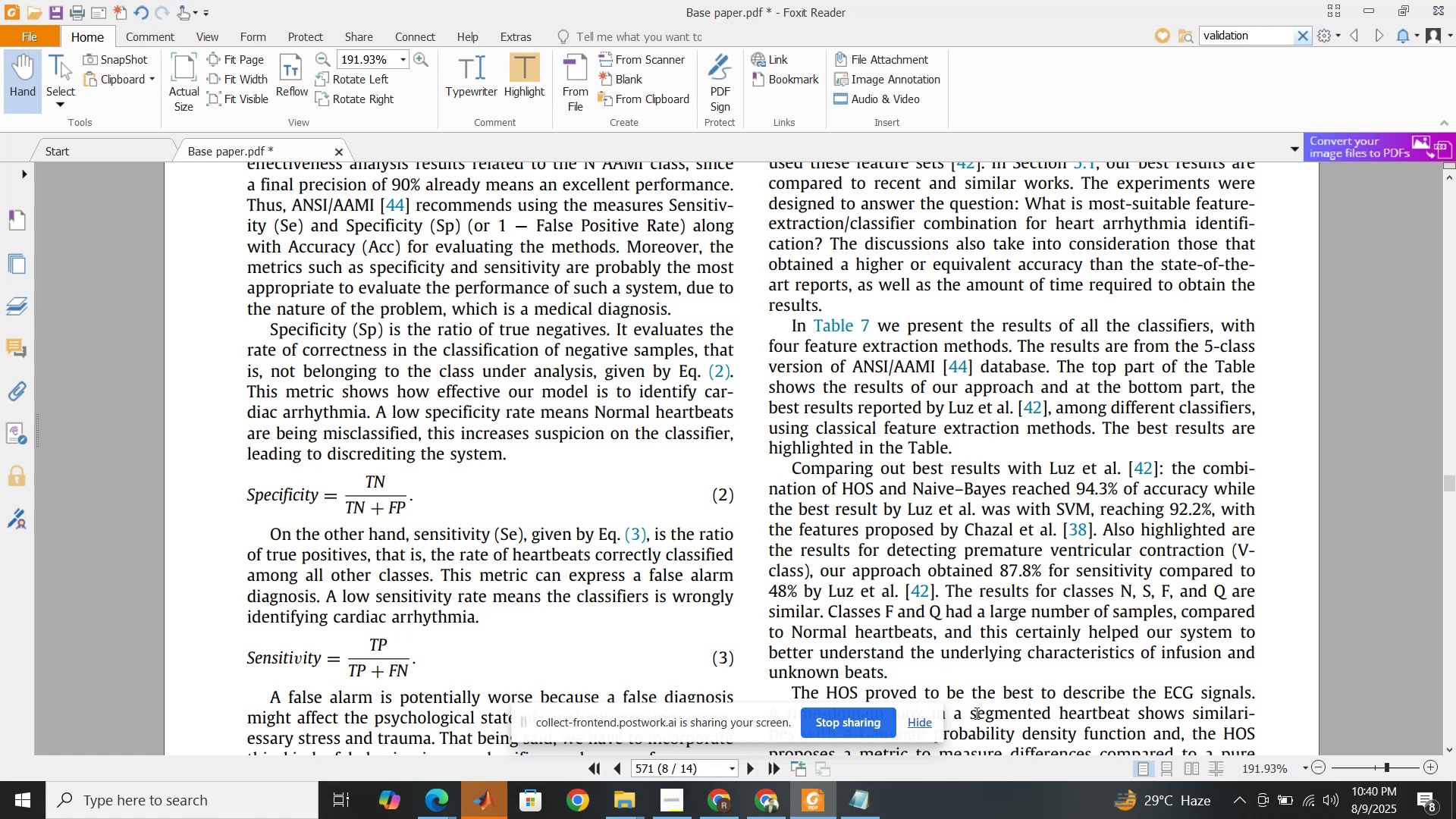 
wait(77.07)
 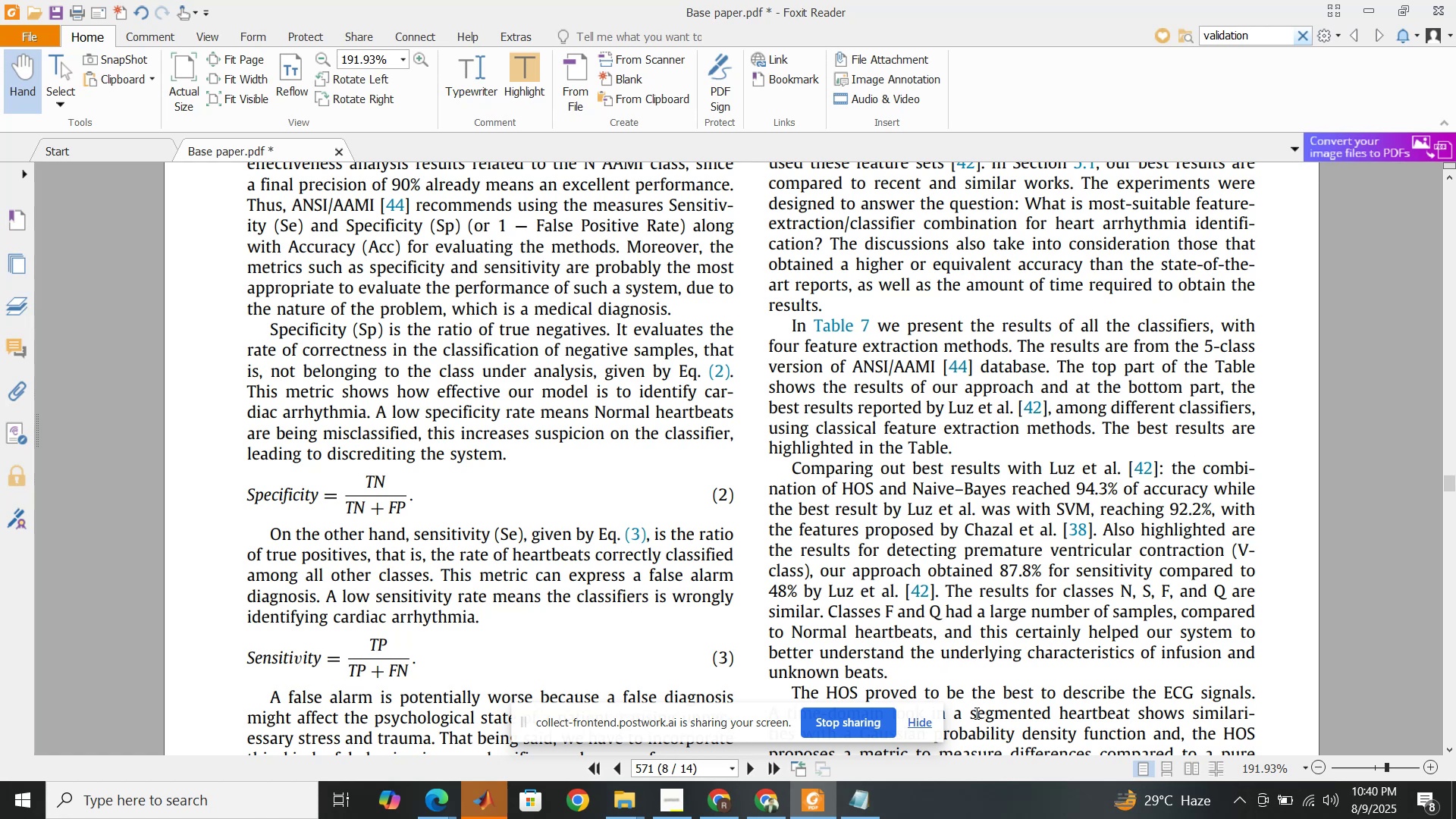 
left_click([475, 803])
 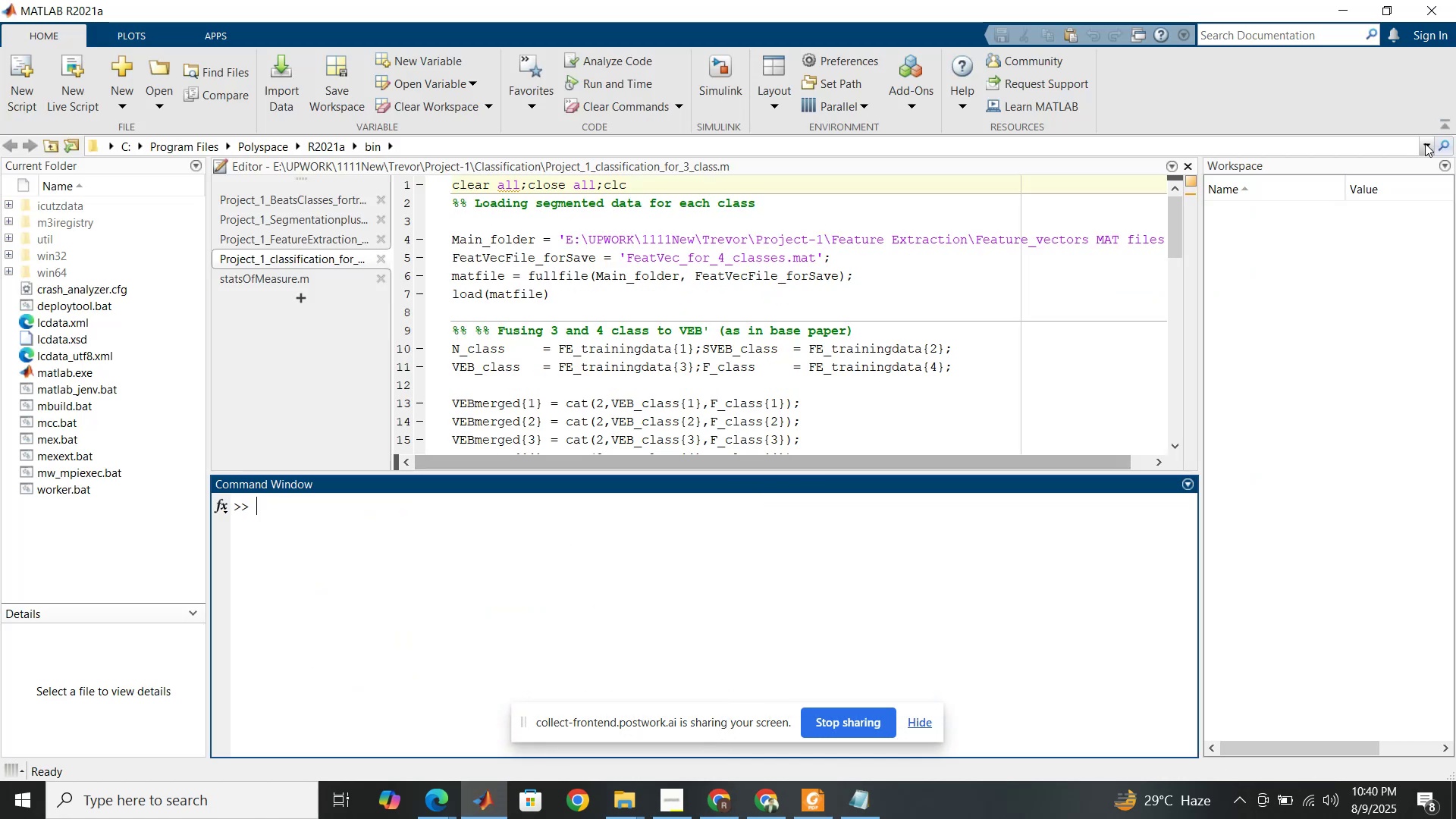 
left_click([1426, 147])
 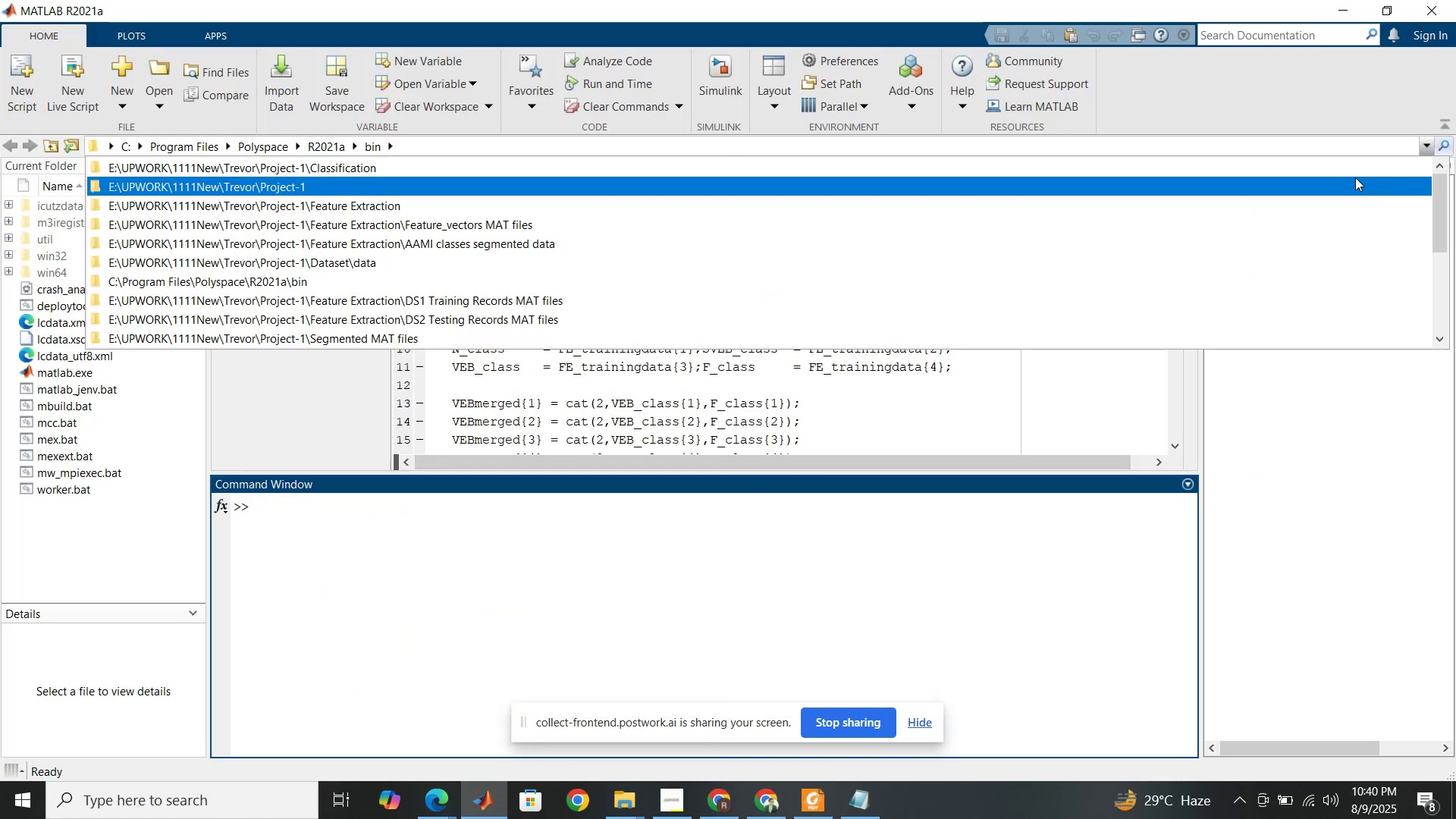 
left_click([1355, 174])
 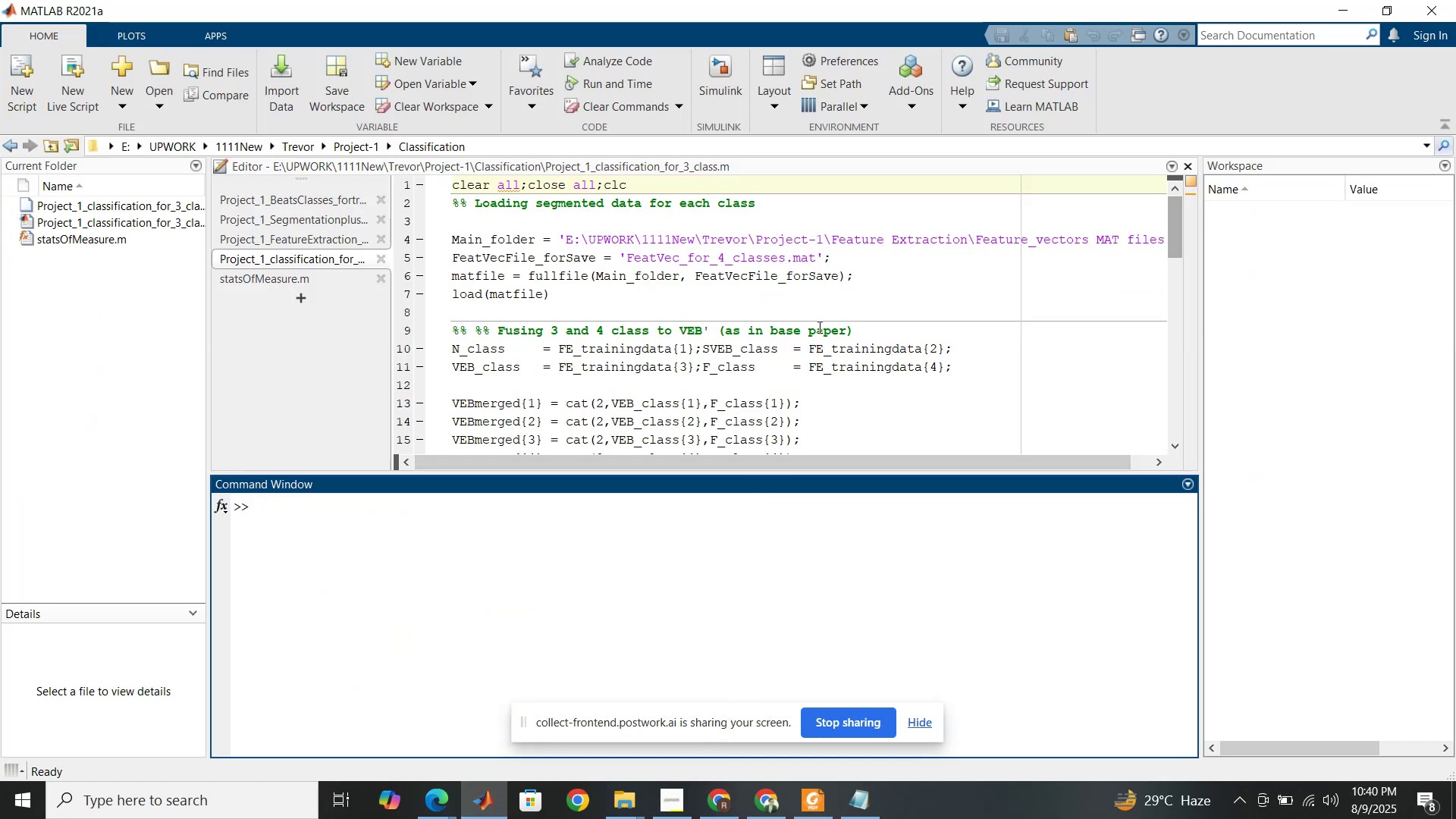 
scroll: coordinate [740, 325], scroll_direction: down, amount: 12.0
 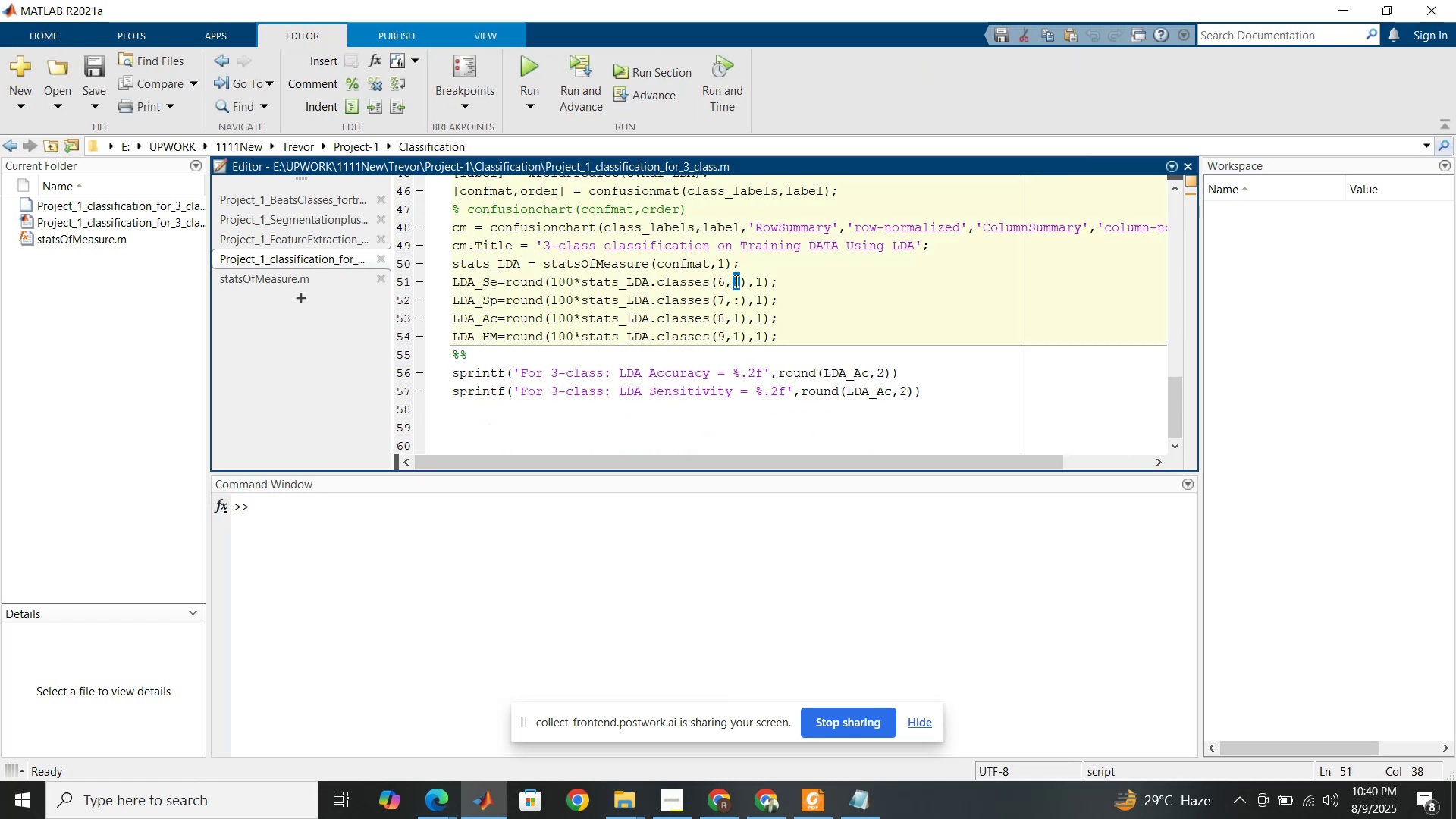 
wait(7.37)
 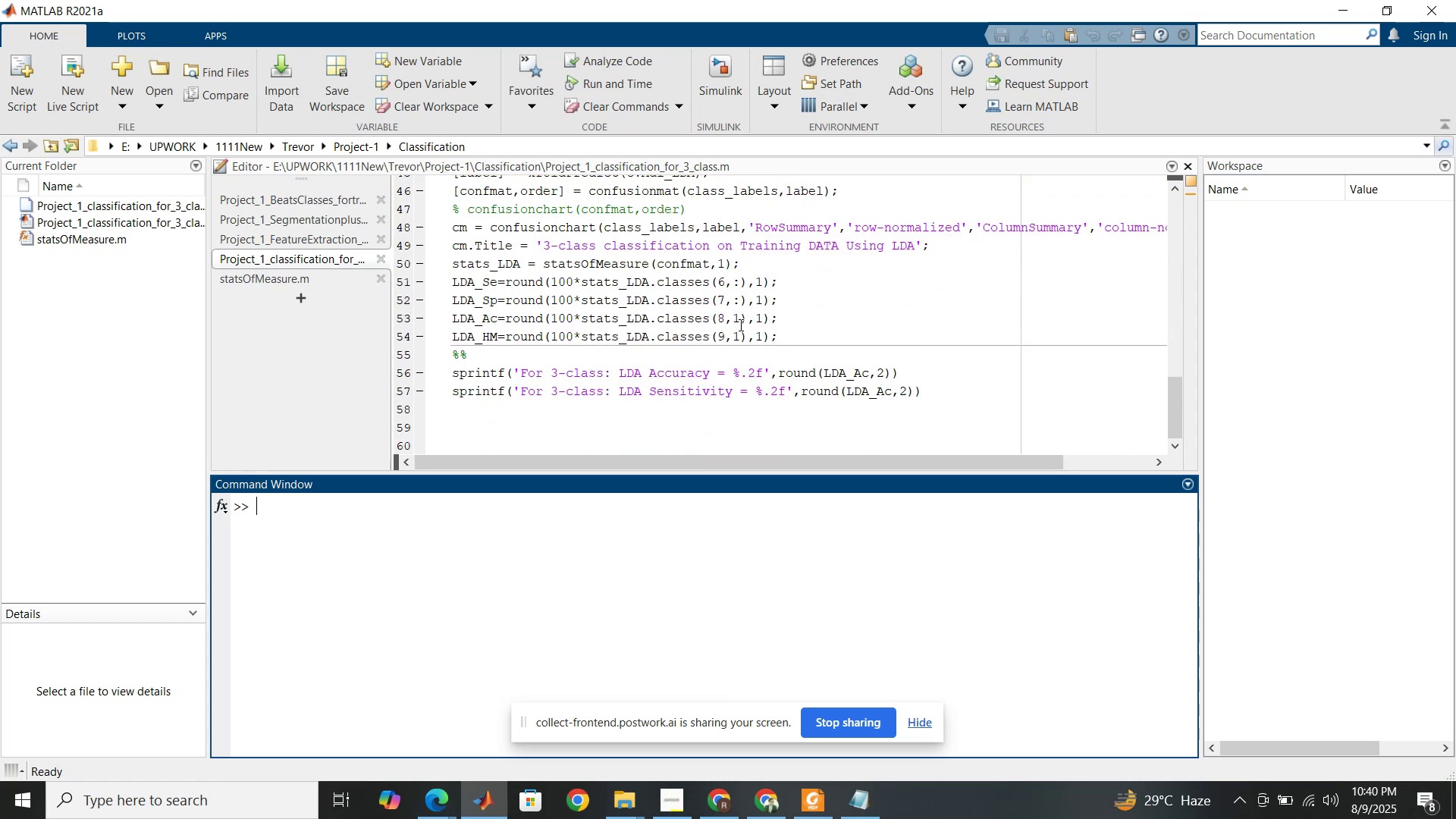 
left_click([773, 306])
 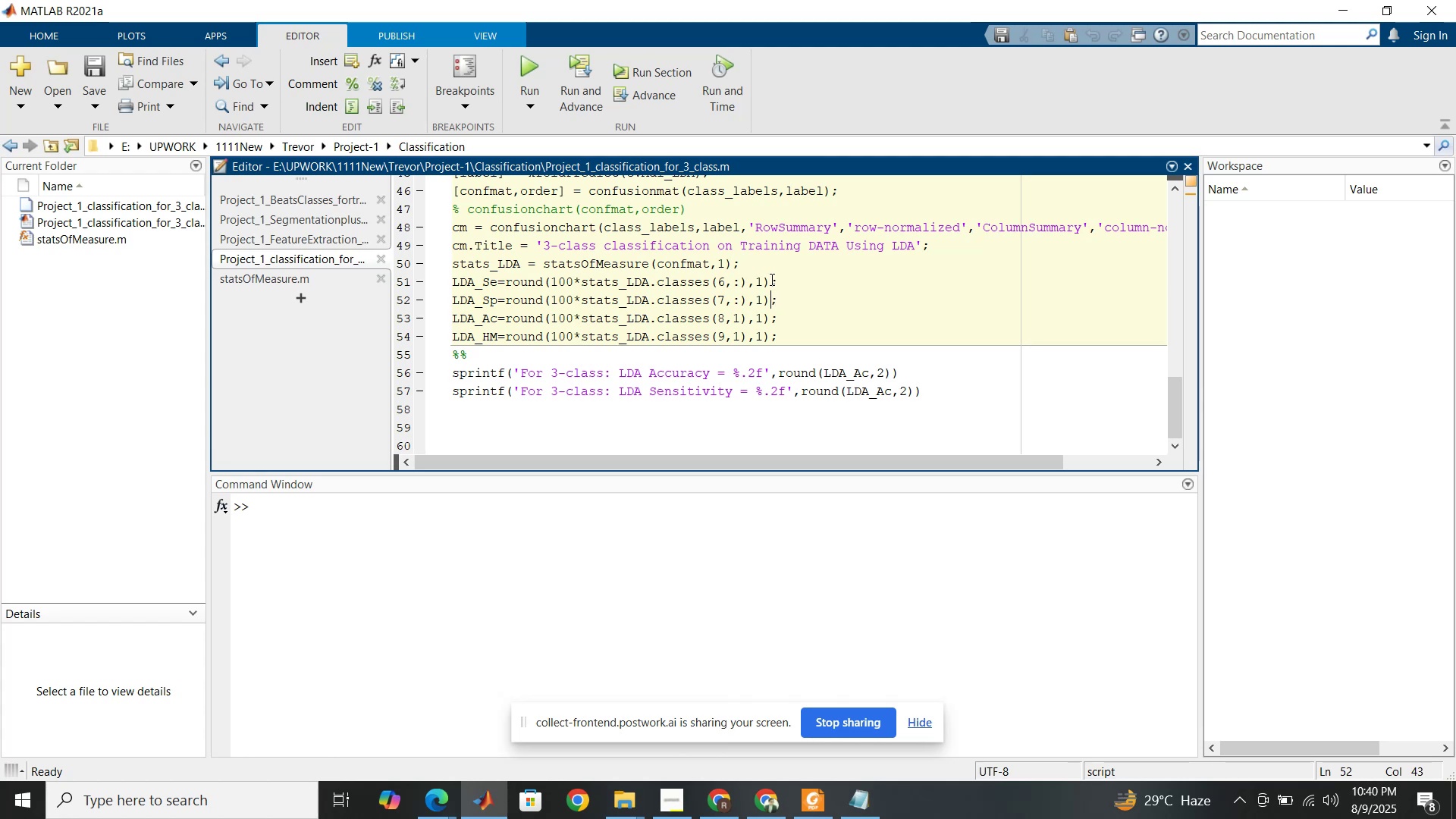 
left_click([509, 359])
 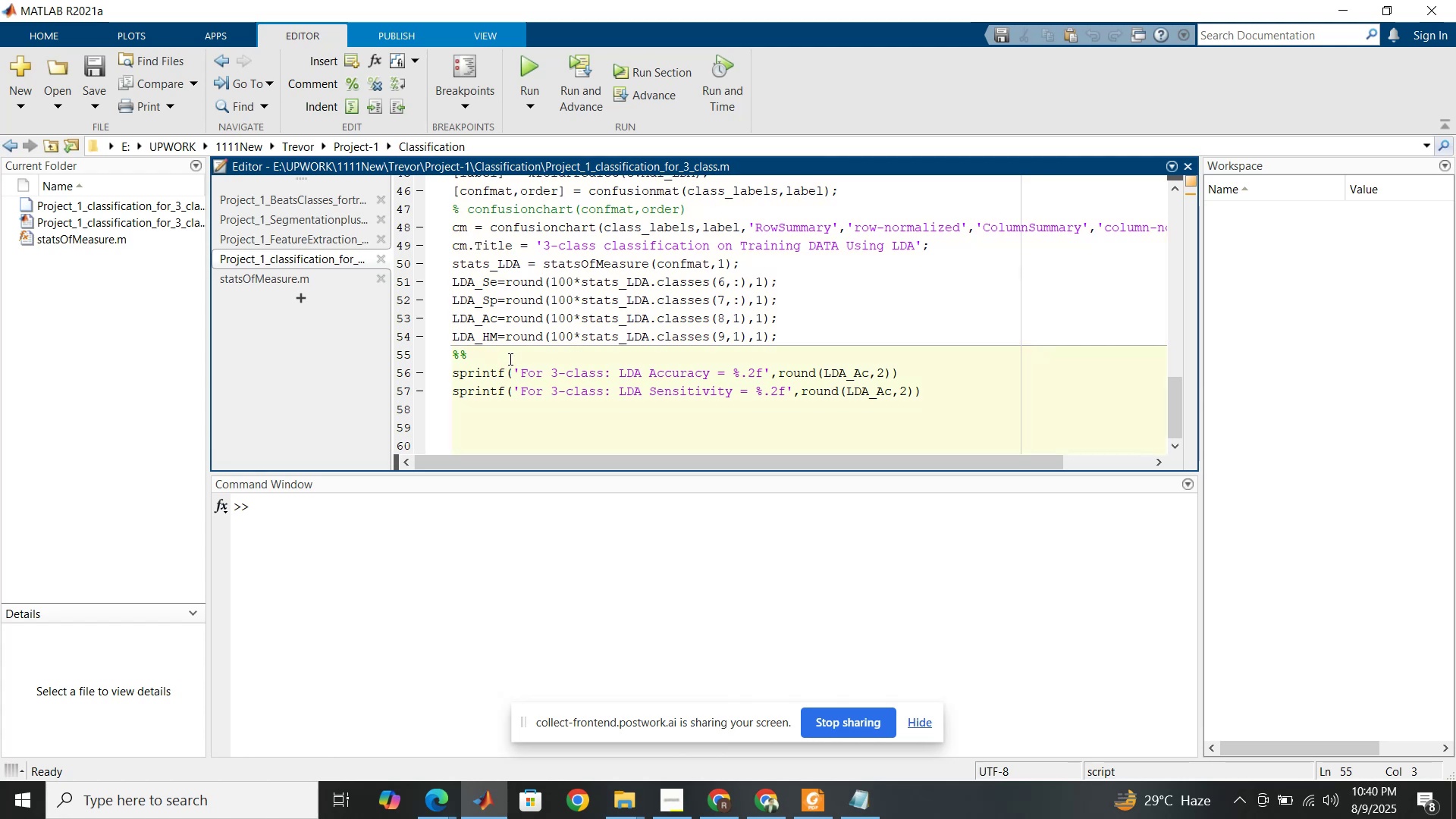 
key(Backspace)
 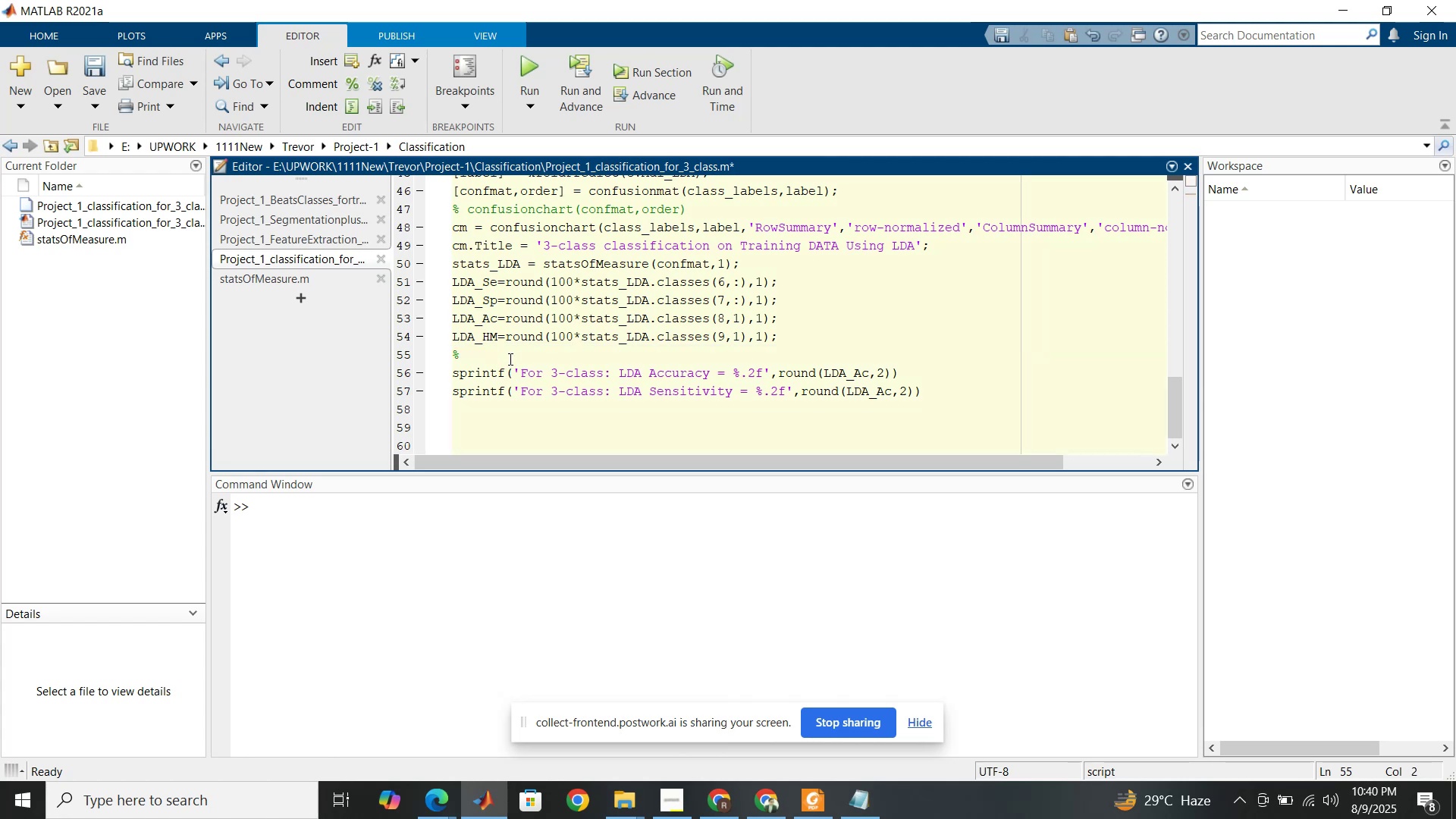 
key(Backspace)
 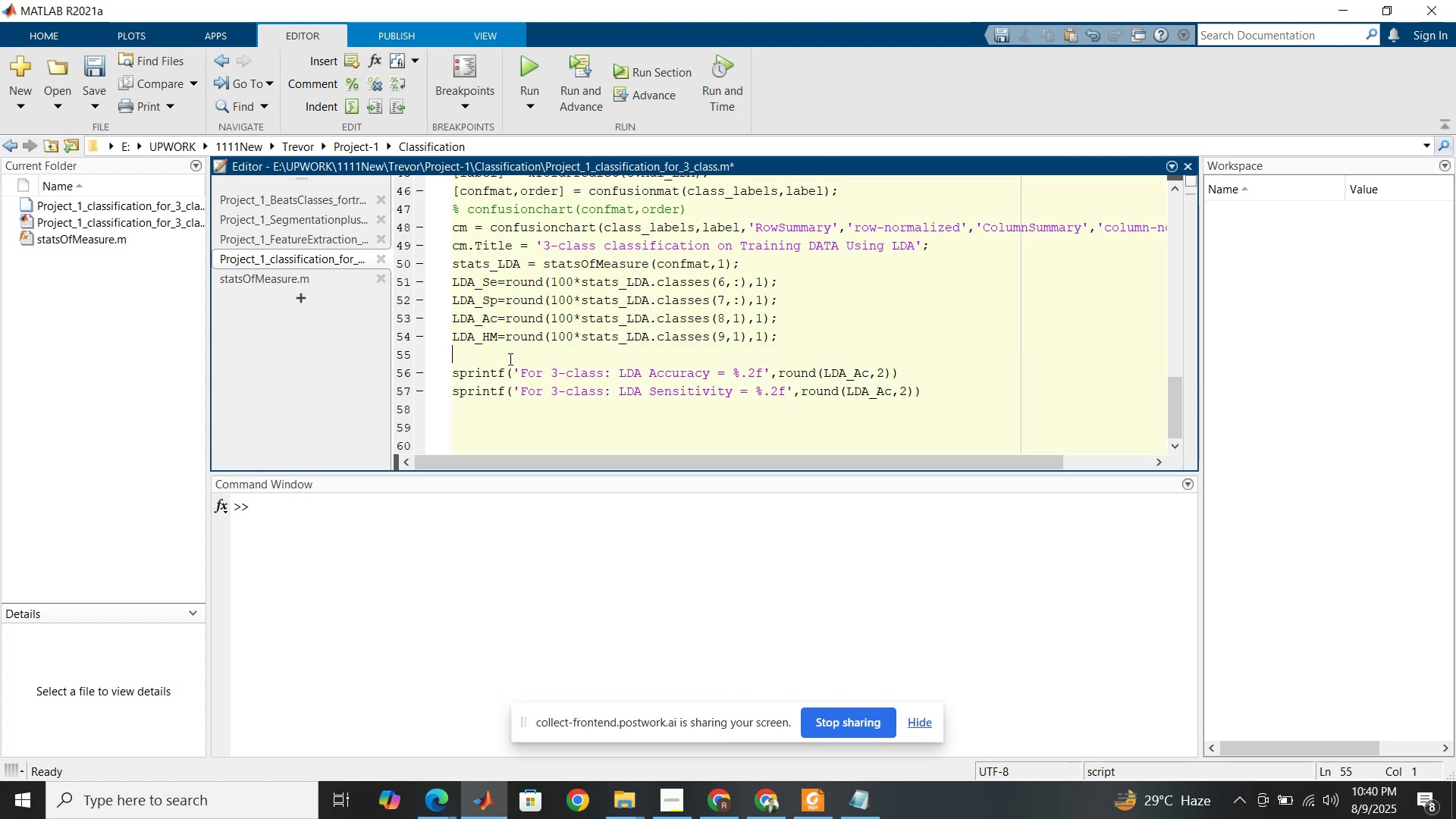 
key(Backspace)
 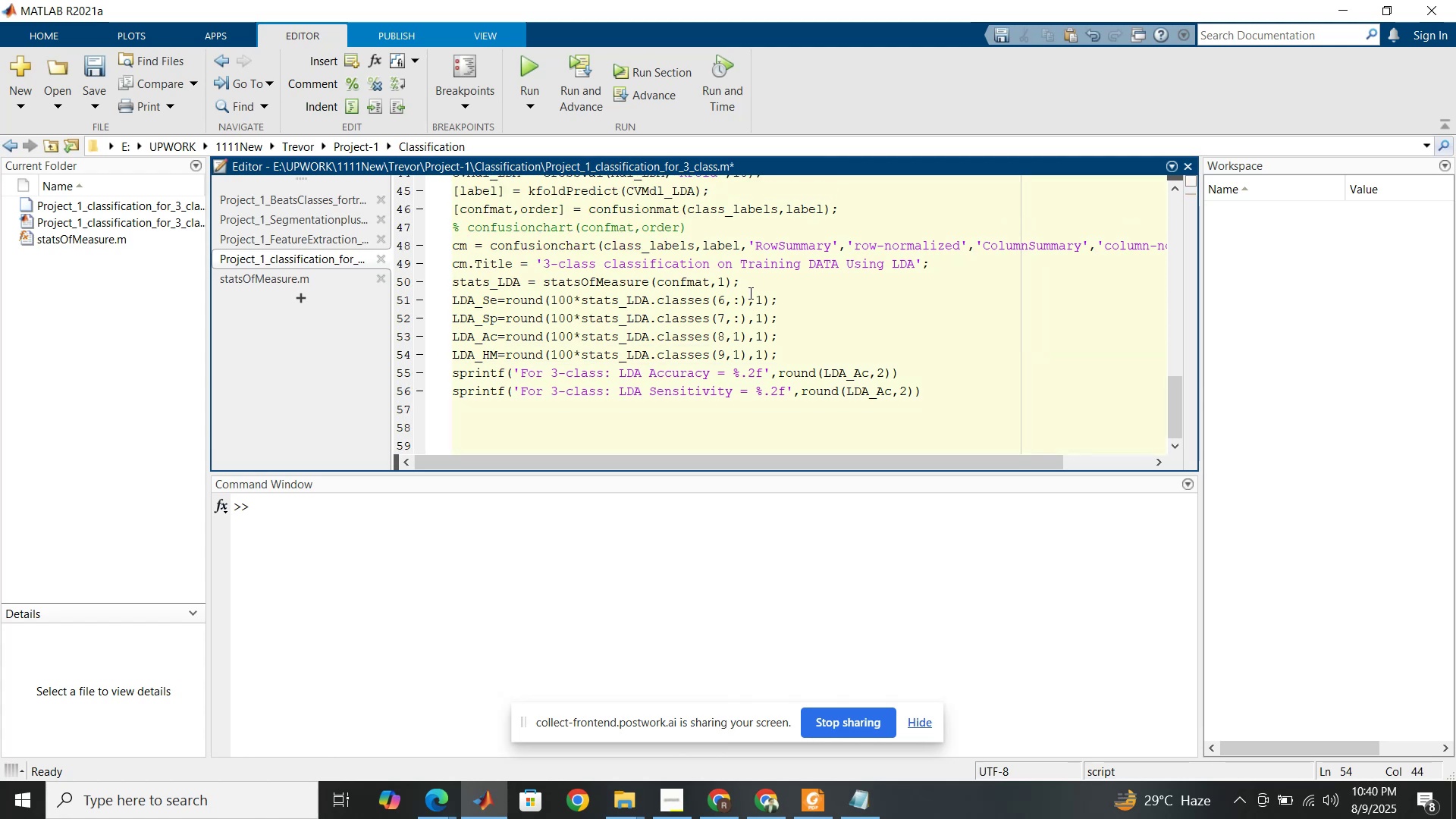 
left_click([751, 278])
 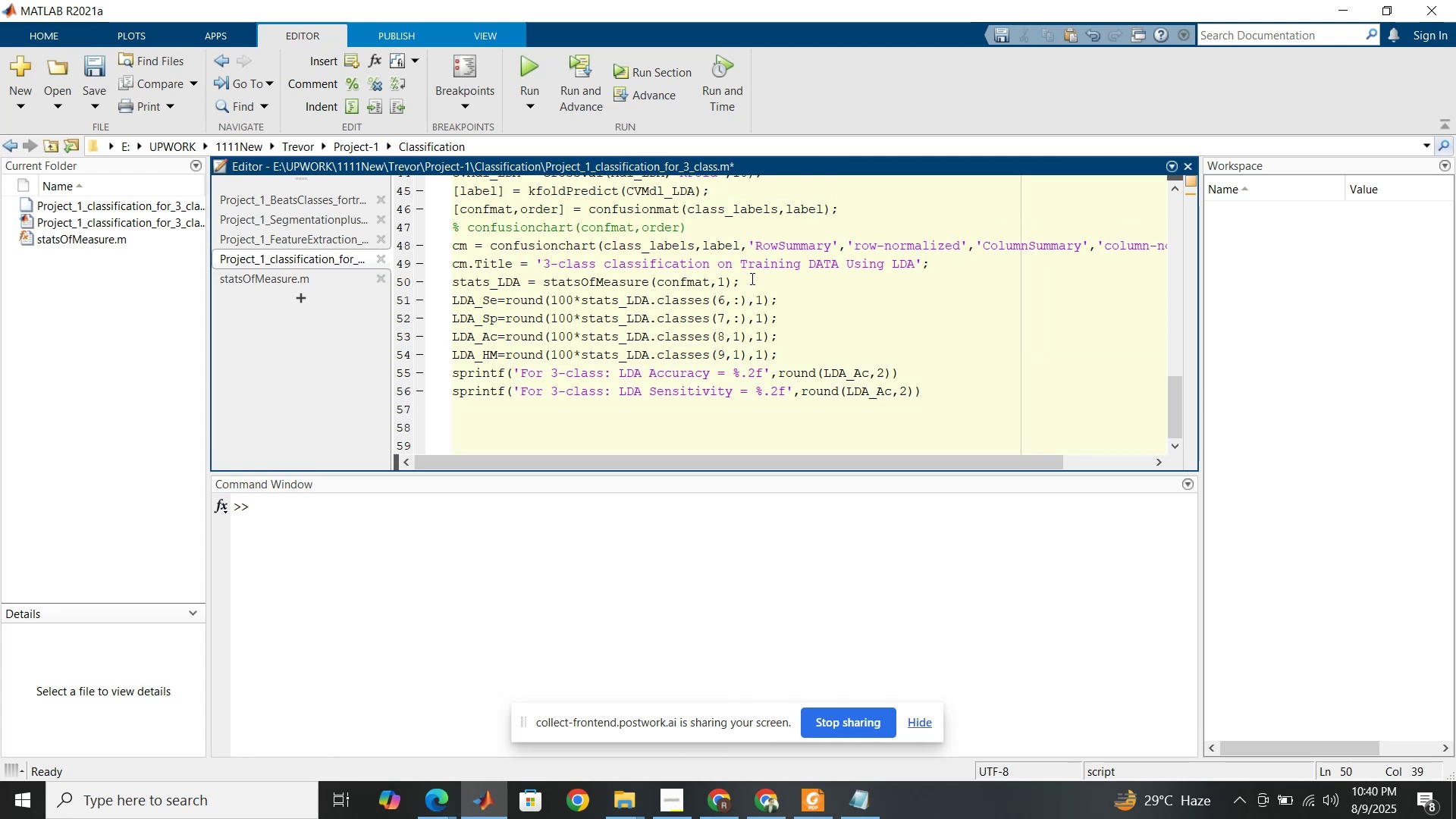 
key(Enter)
 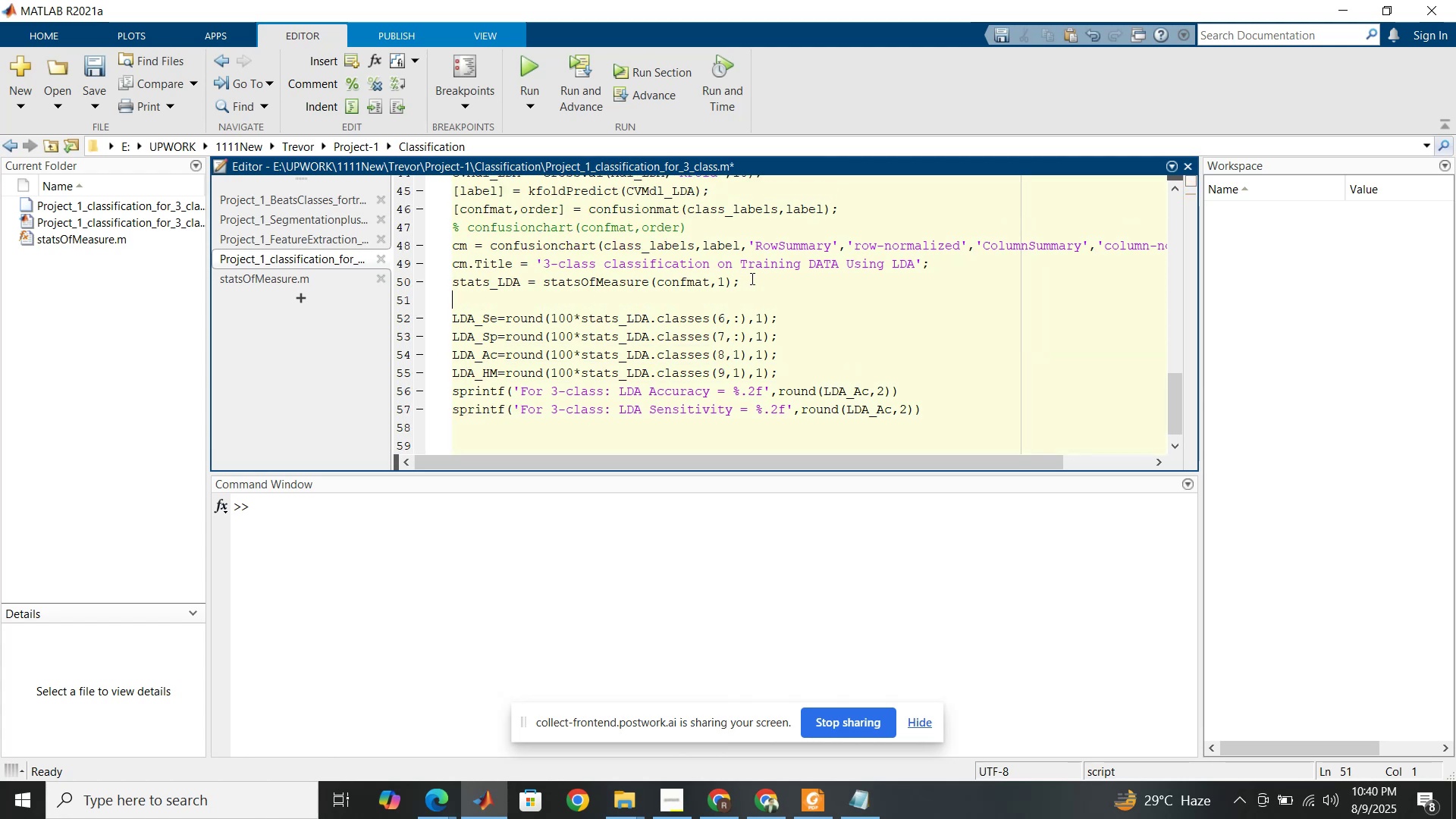 
hold_key(key=ShiftRight, duration=1.51)
 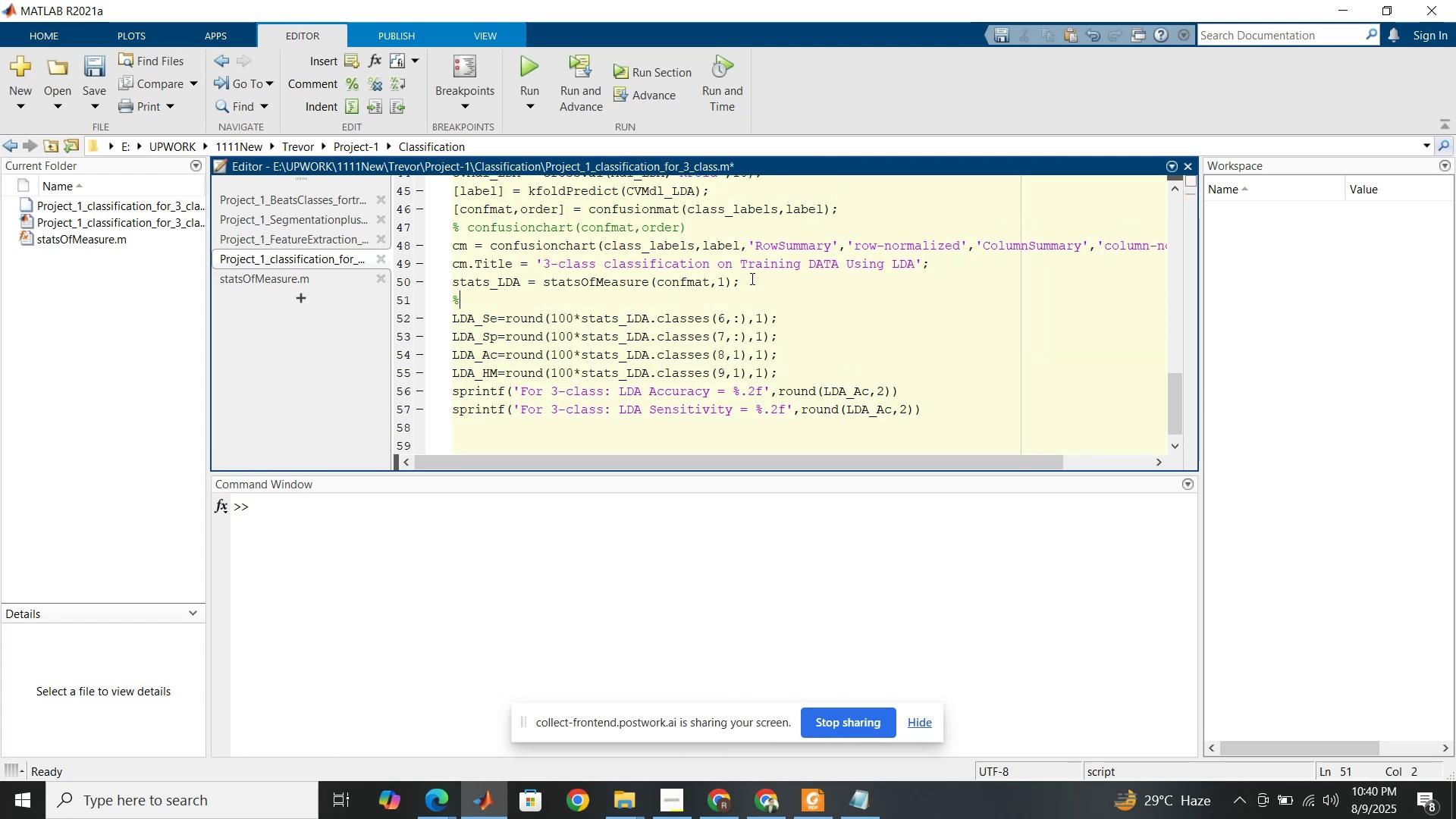 
type(%%)
 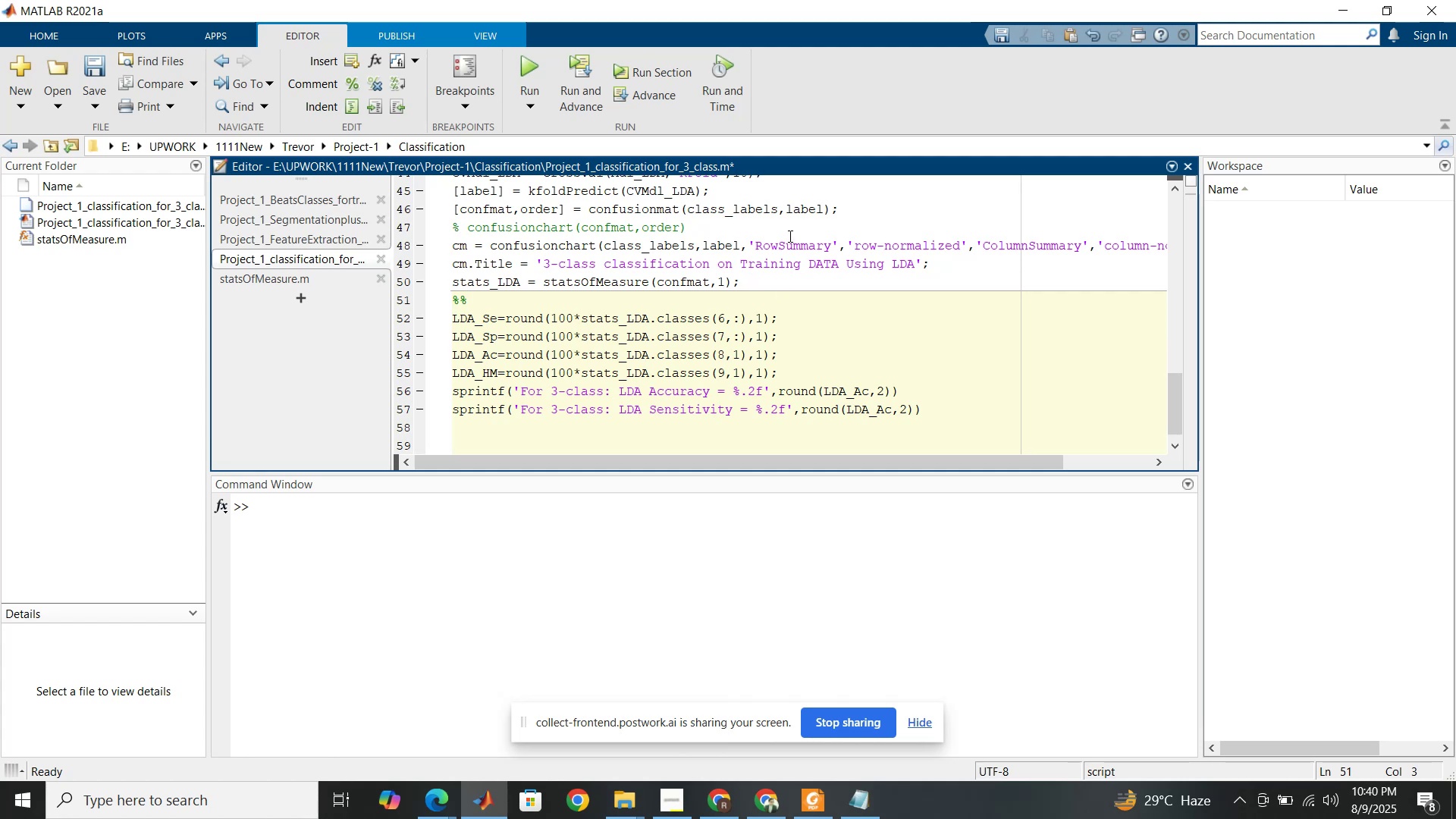 
left_click([785, 234])
 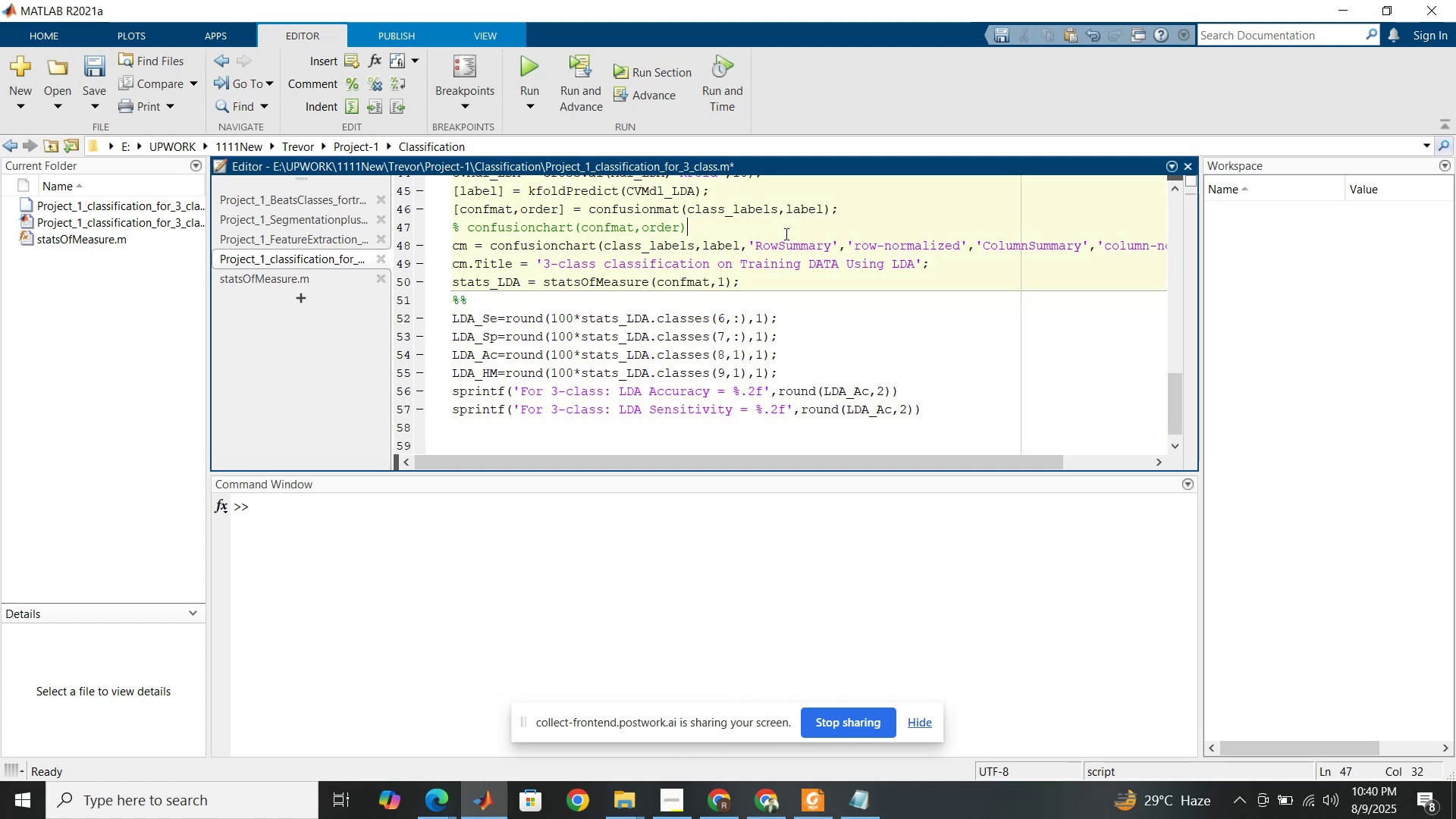 
scroll: coordinate [781, 234], scroll_direction: up, amount: 17.0
 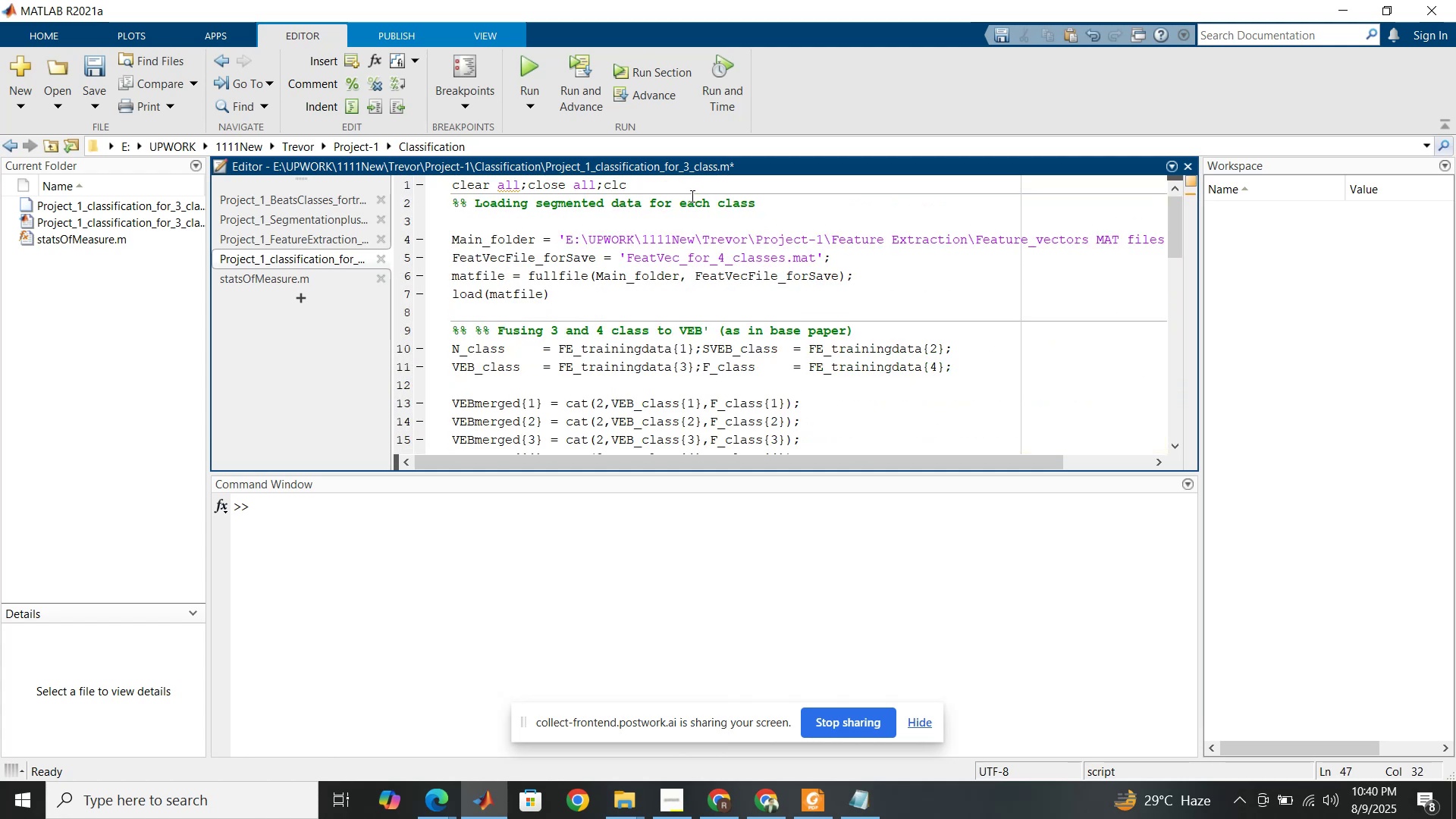 
left_click([691, 193])
 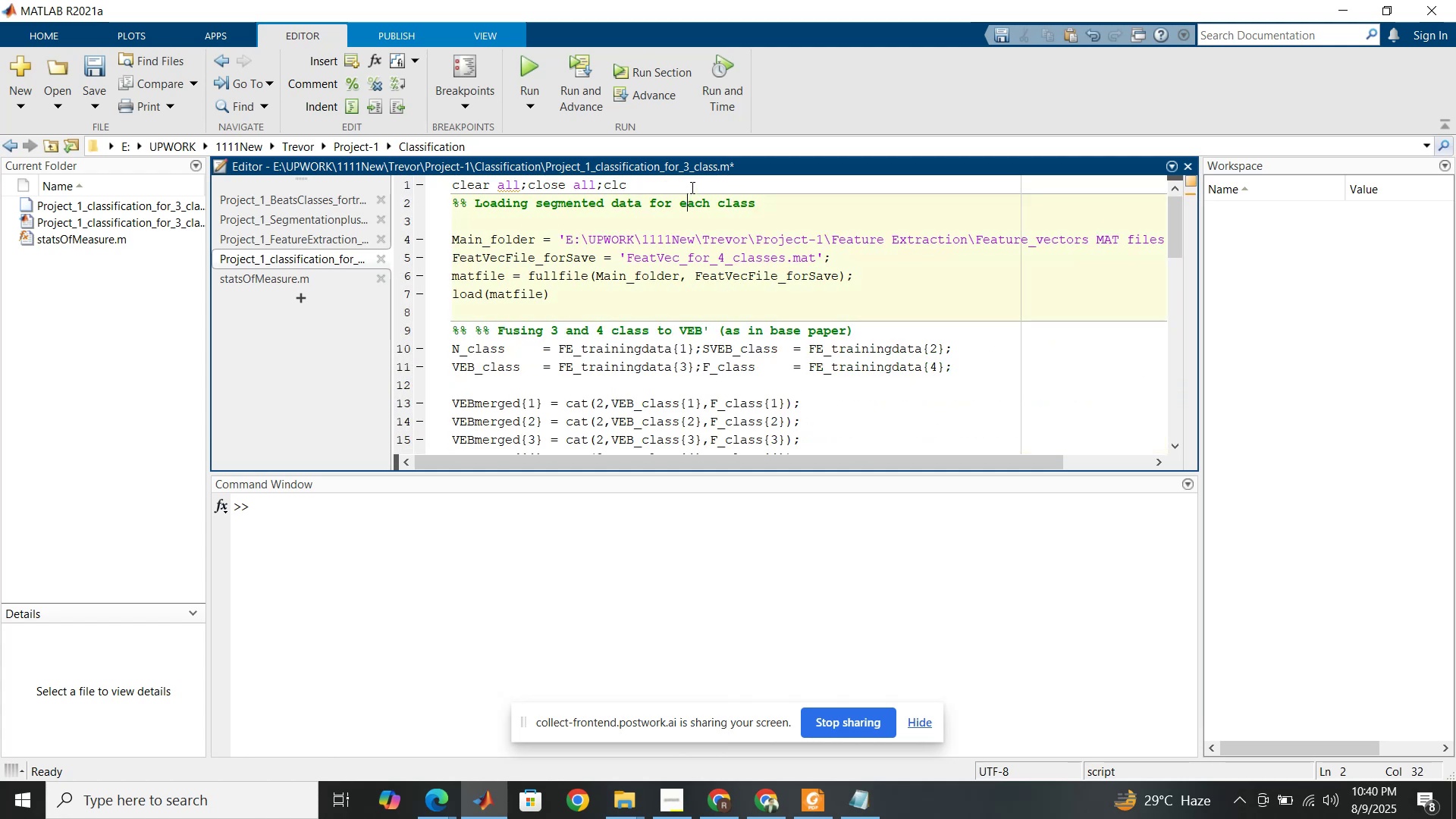 
double_click([691, 187])
 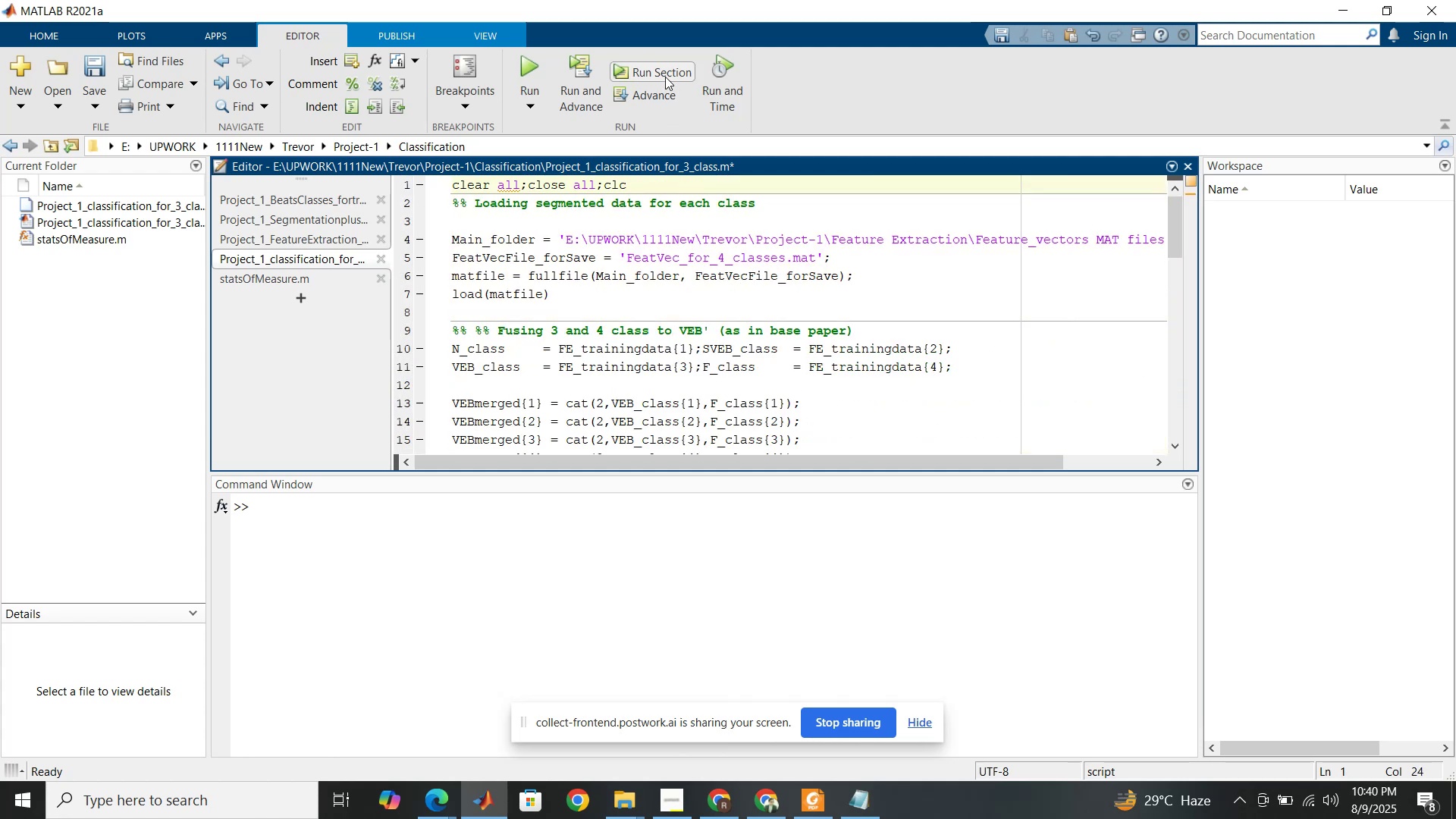 
left_click([665, 75])
 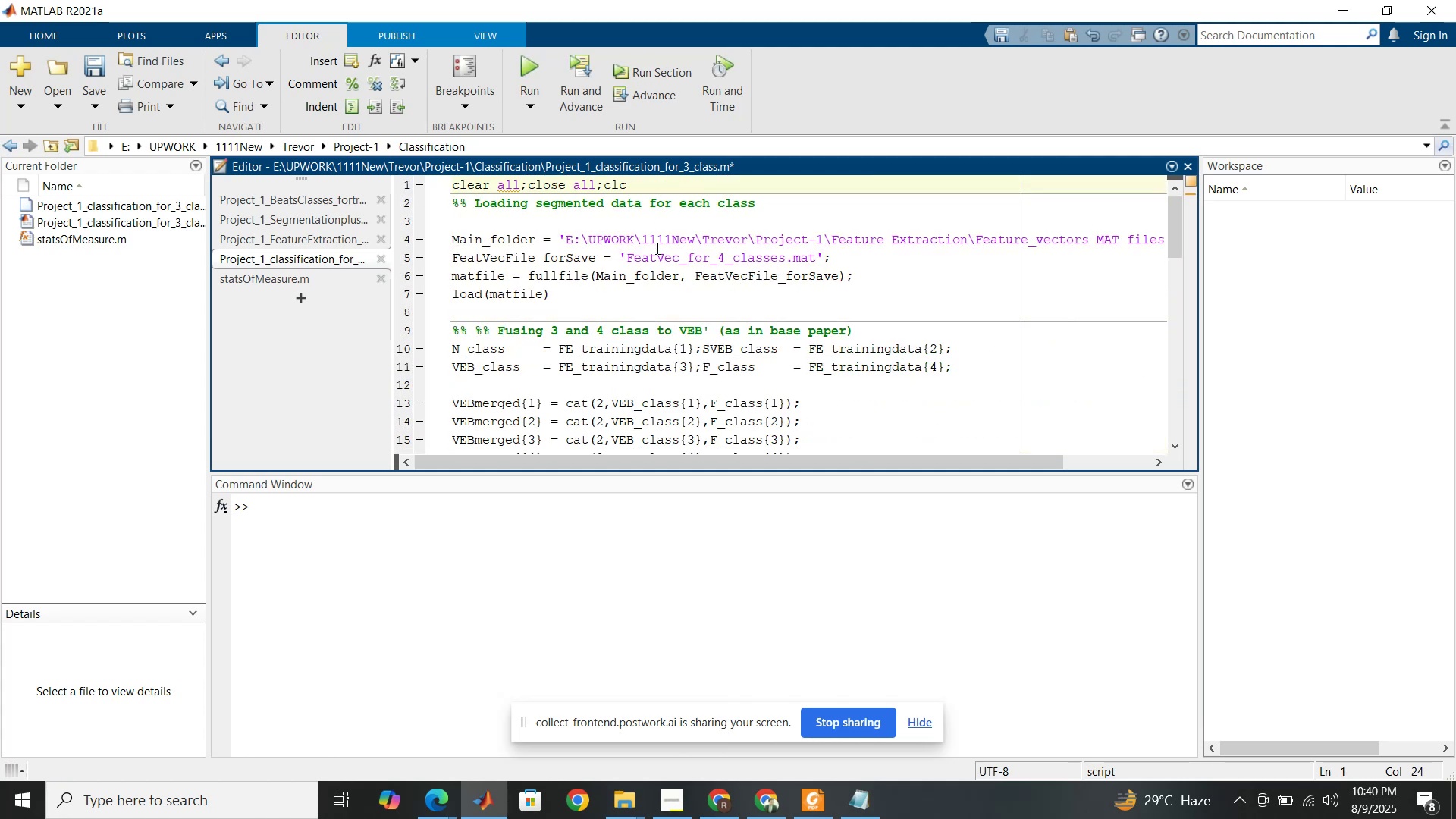 
left_click([656, 248])
 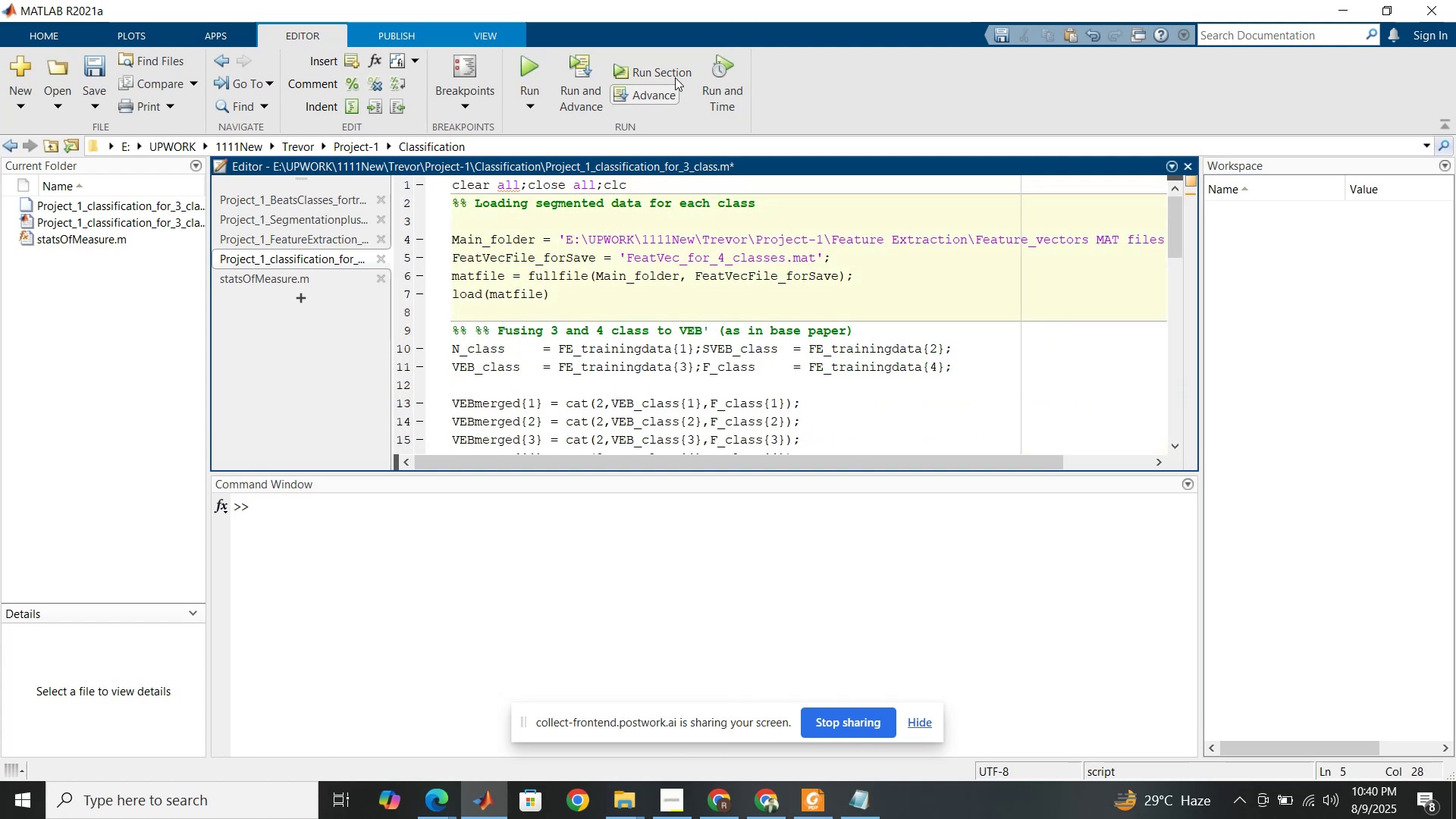 
left_click([676, 74])
 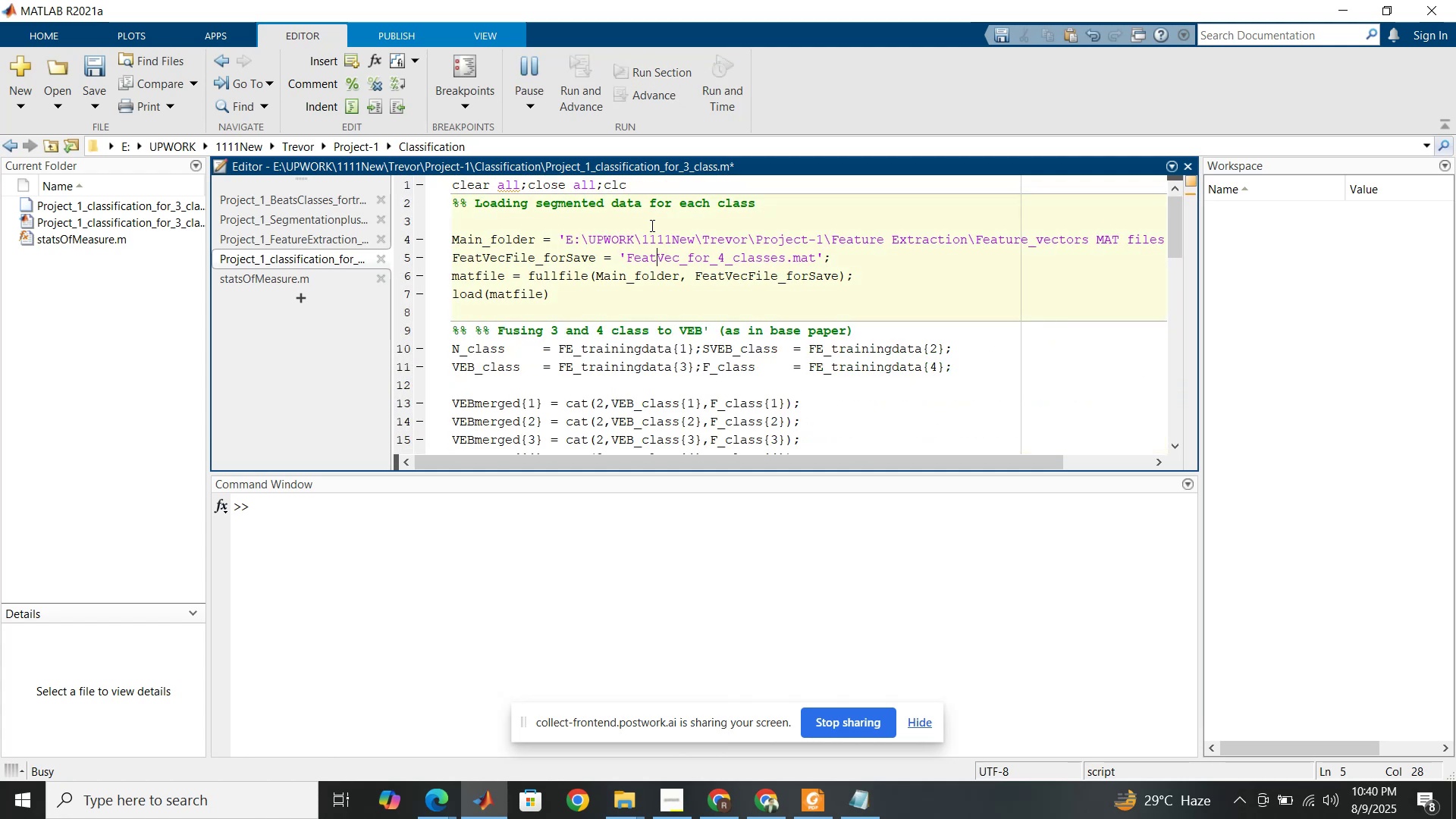 
scroll: coordinate [651, 225], scroll_direction: down, amount: 2.0
 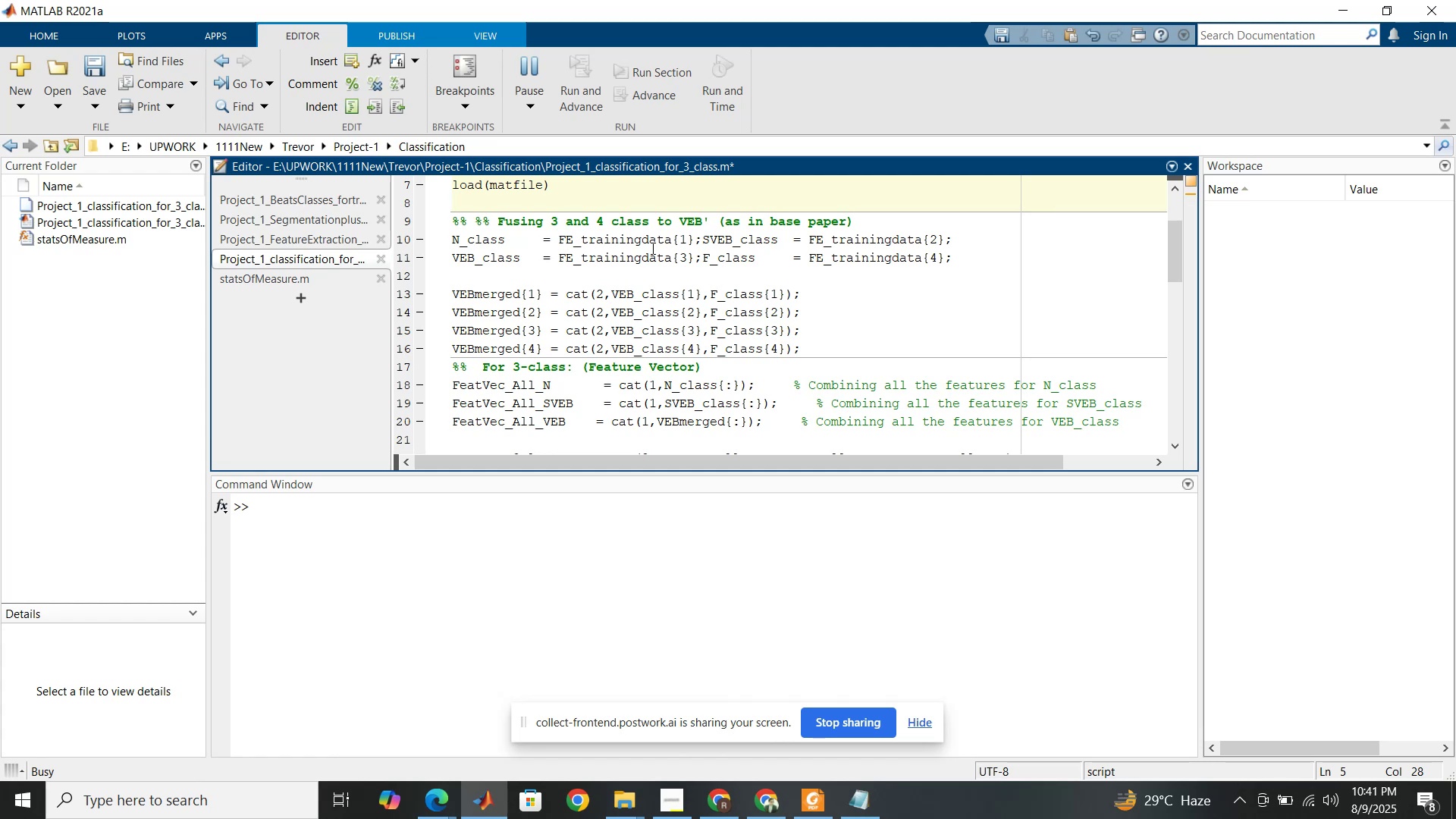 
left_click([651, 248])
 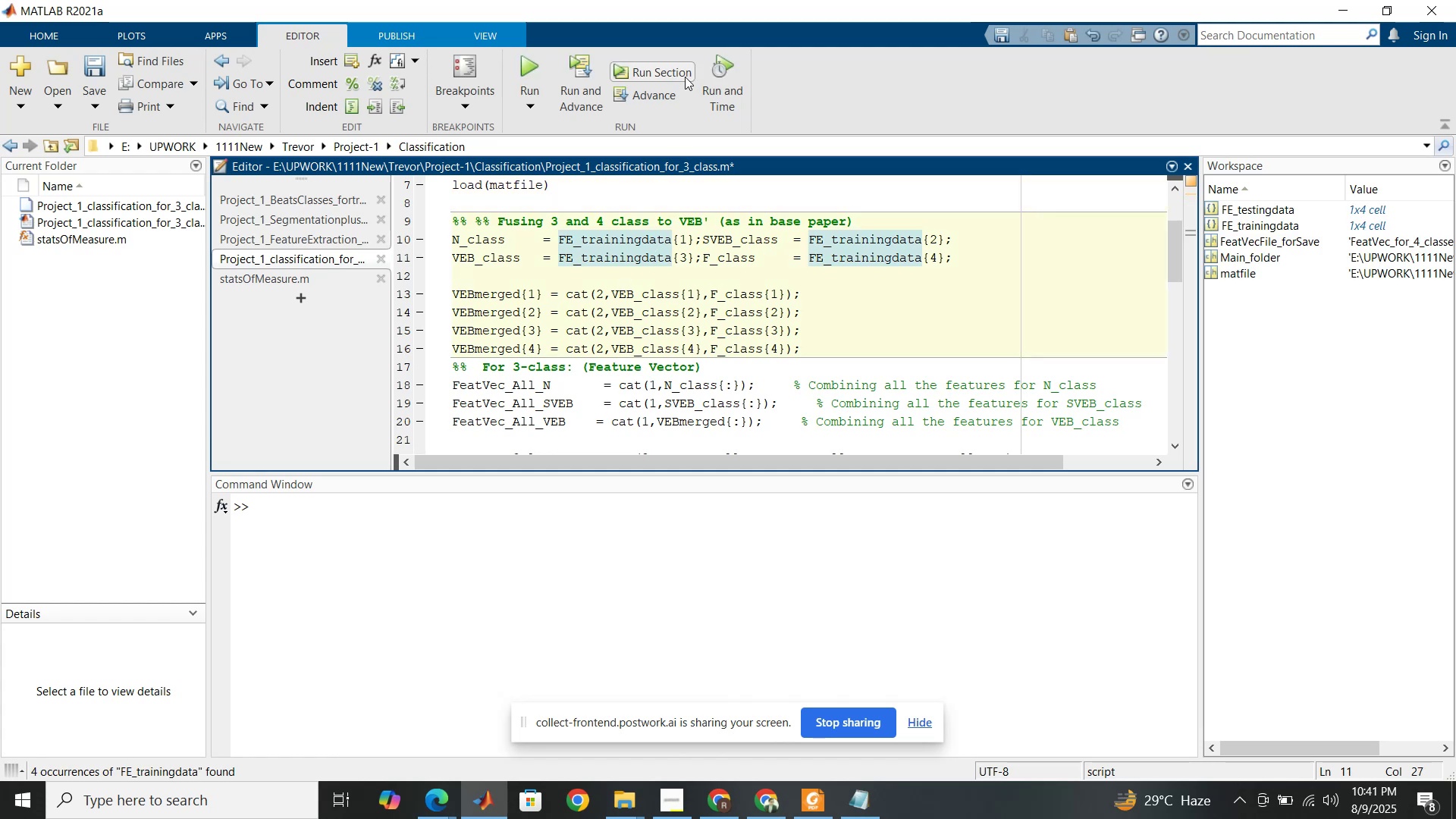 
left_click([682, 72])
 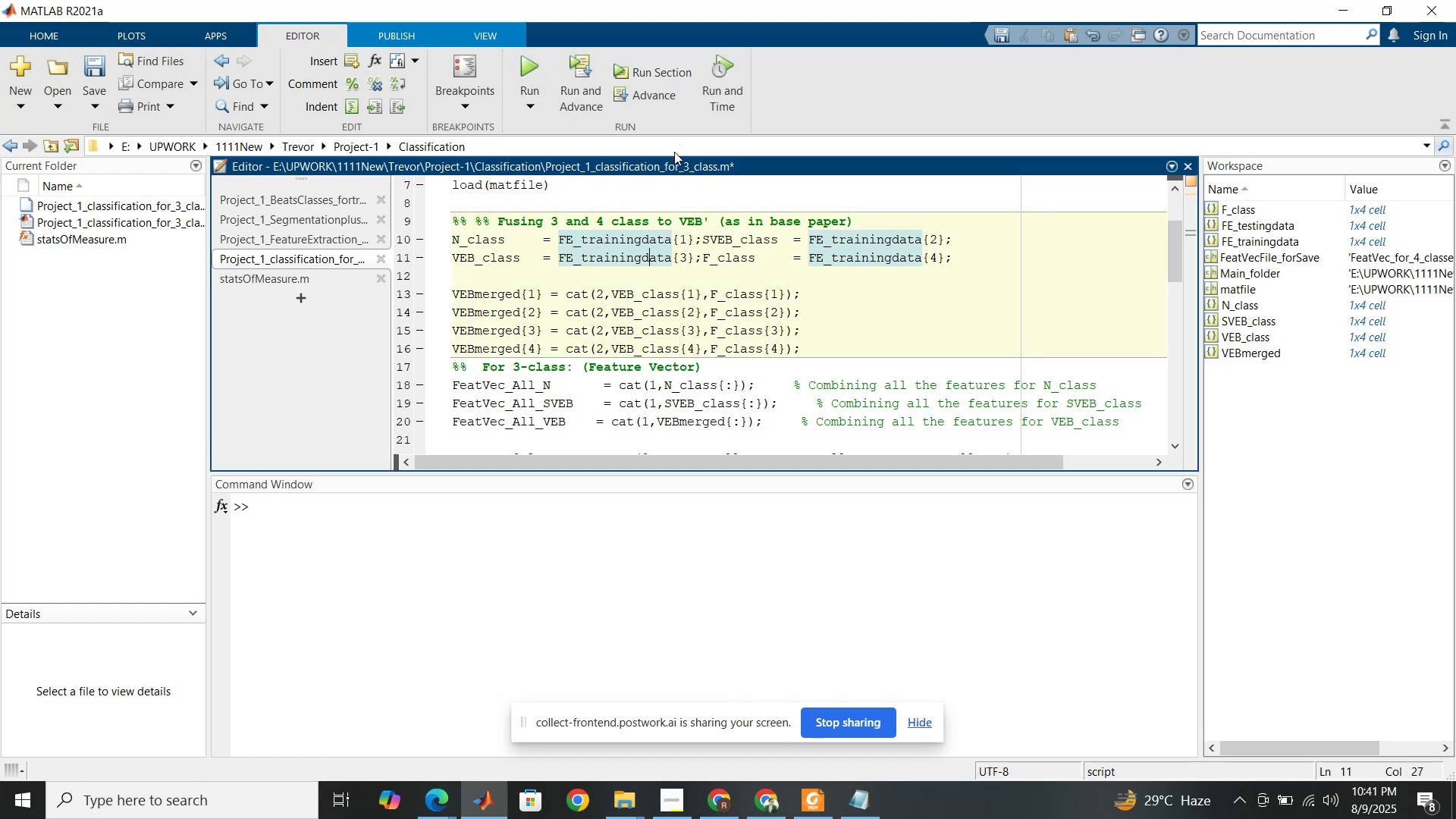 
scroll: coordinate [674, 339], scroll_direction: down, amount: 2.0
 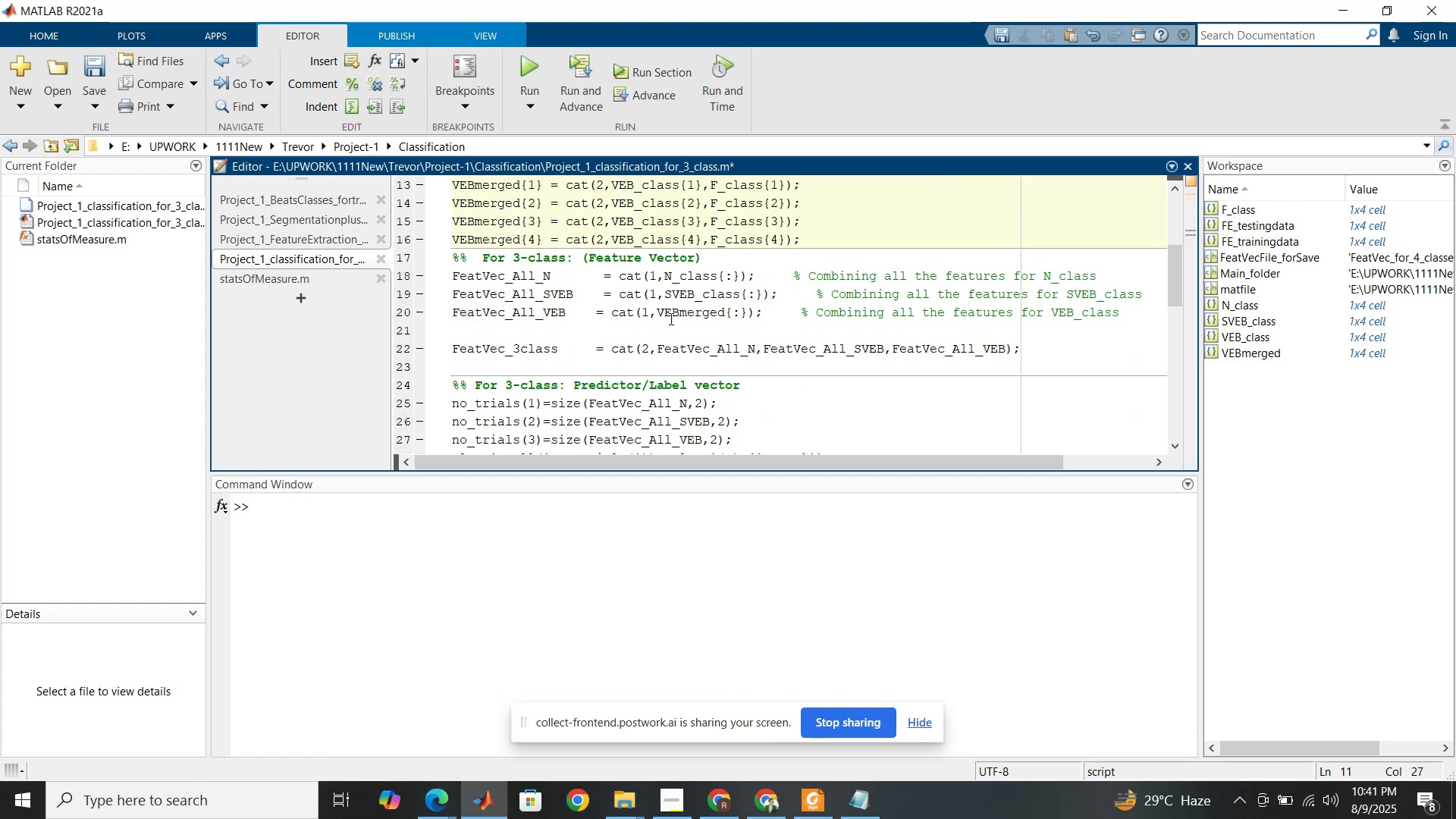 
left_click([670, 318])
 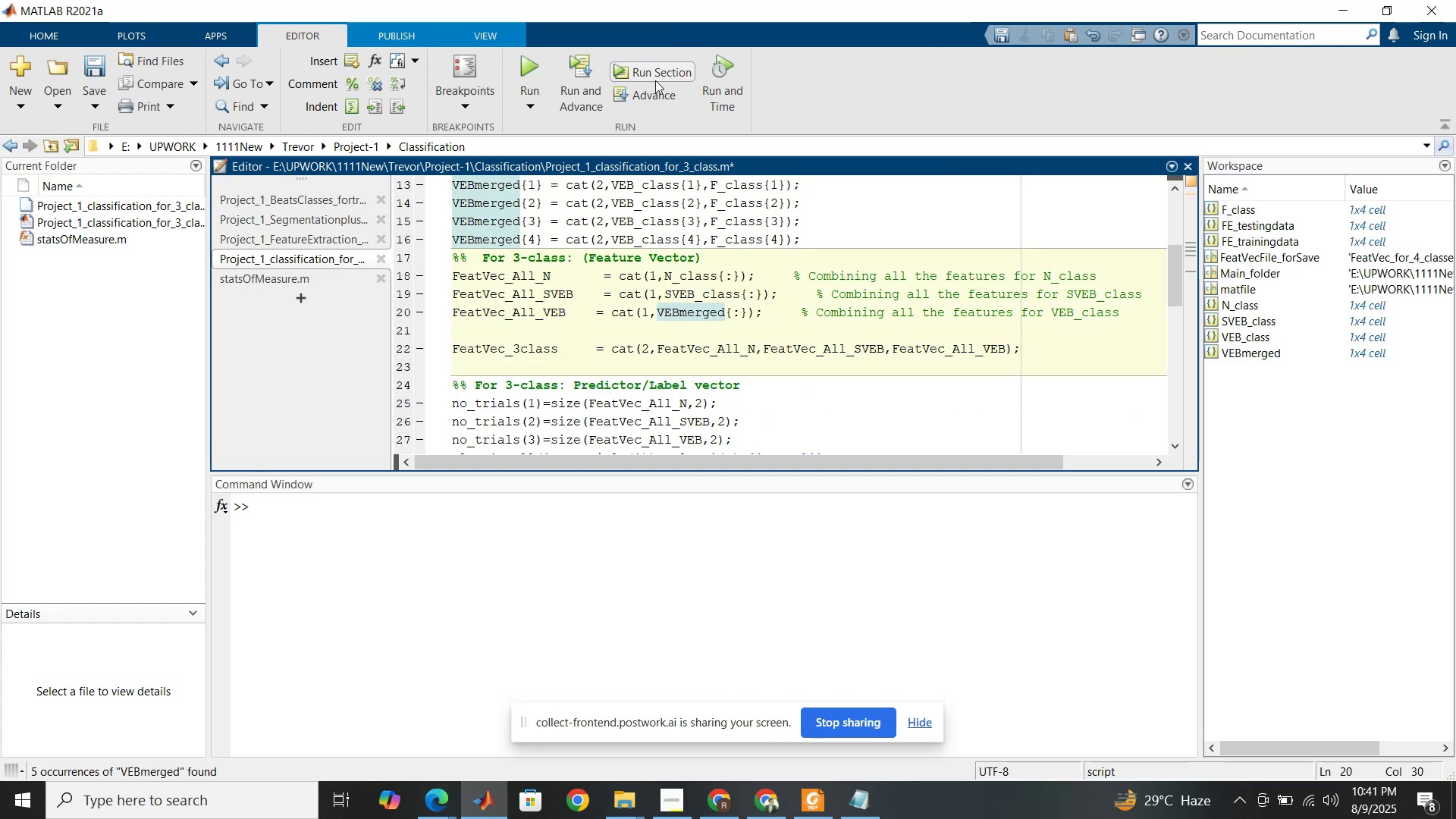 
left_click([657, 81])
 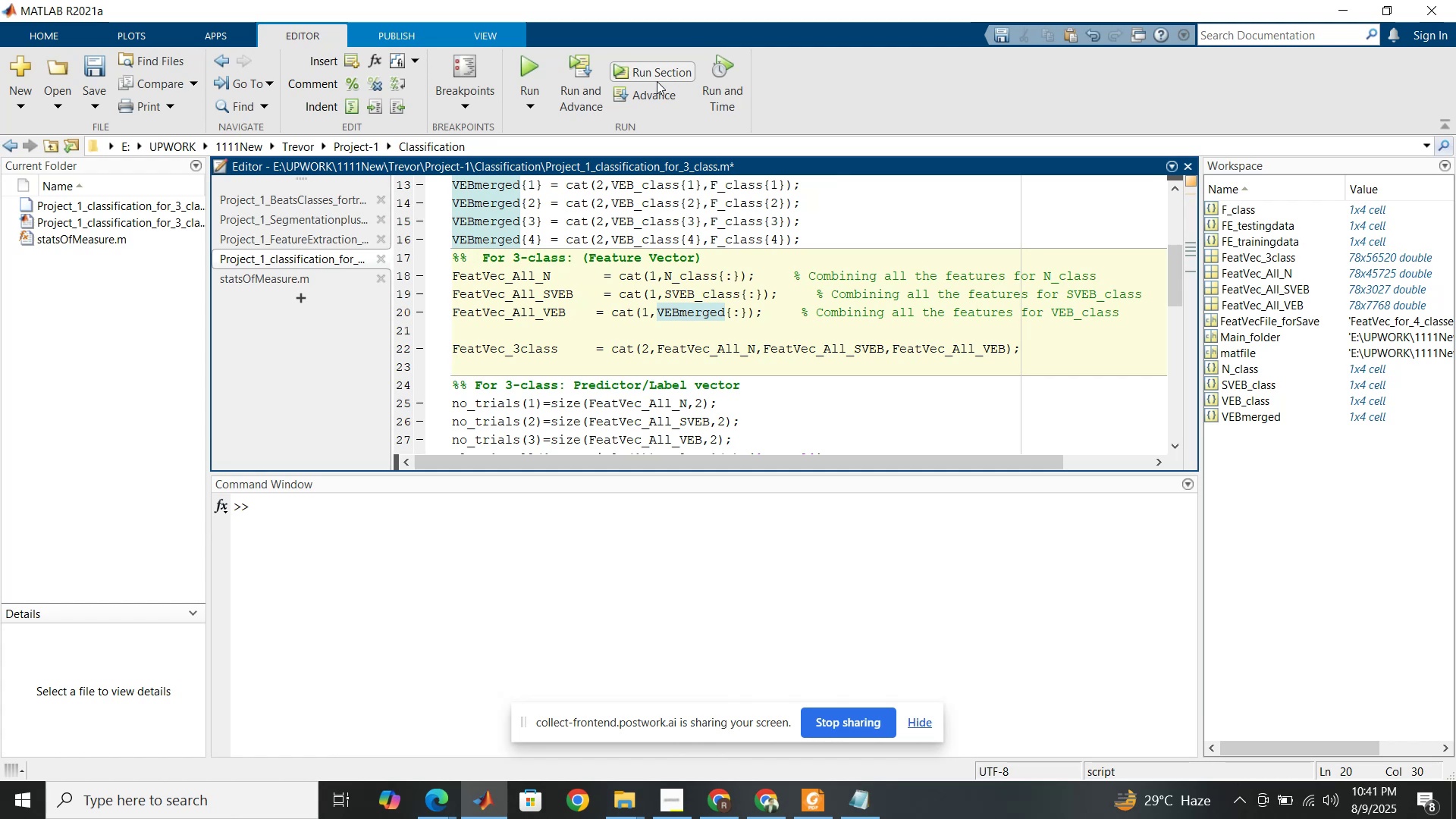 
scroll: coordinate [667, 315], scroll_direction: down, amount: 2.0
 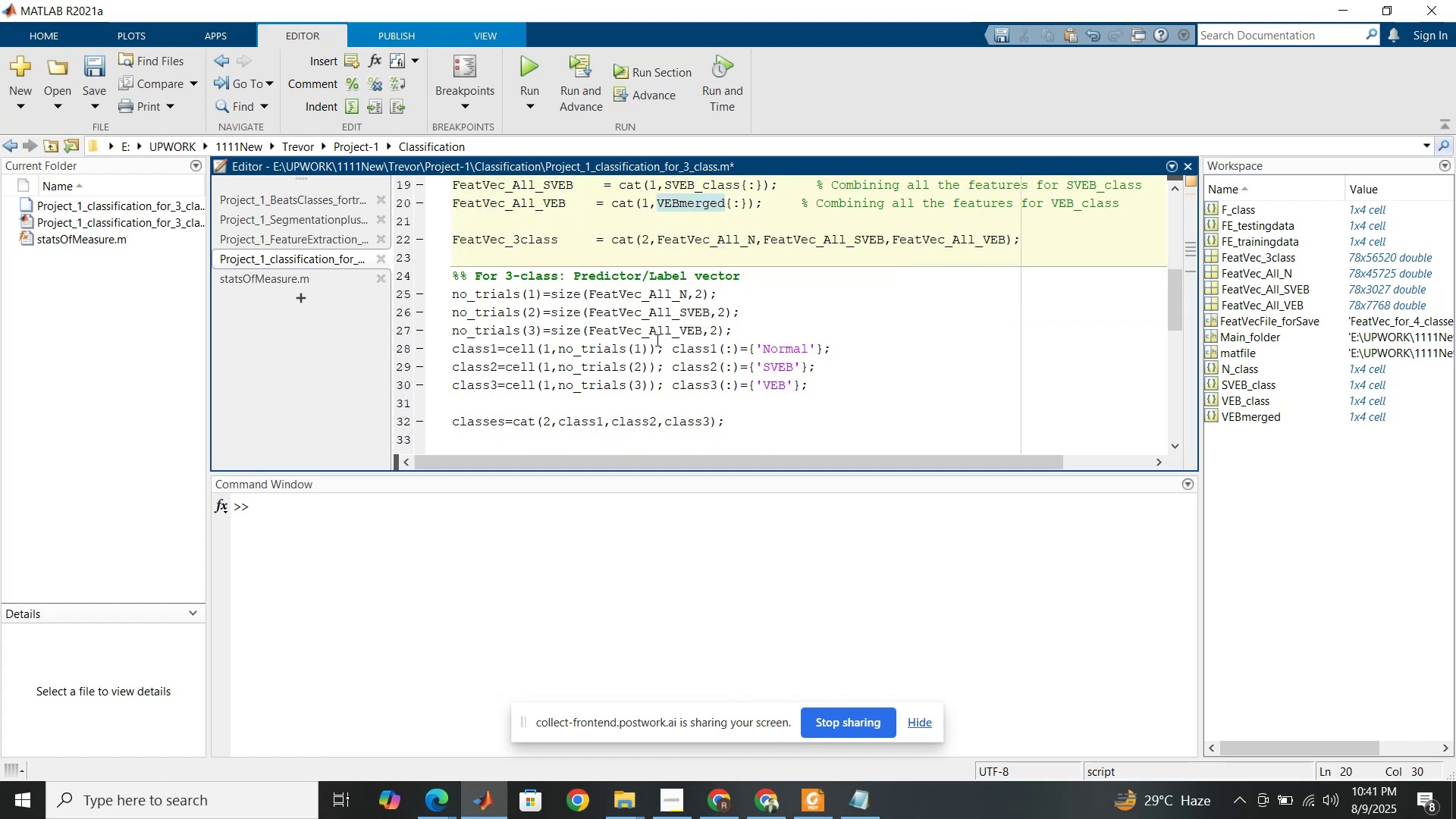 
left_click([654, 346])
 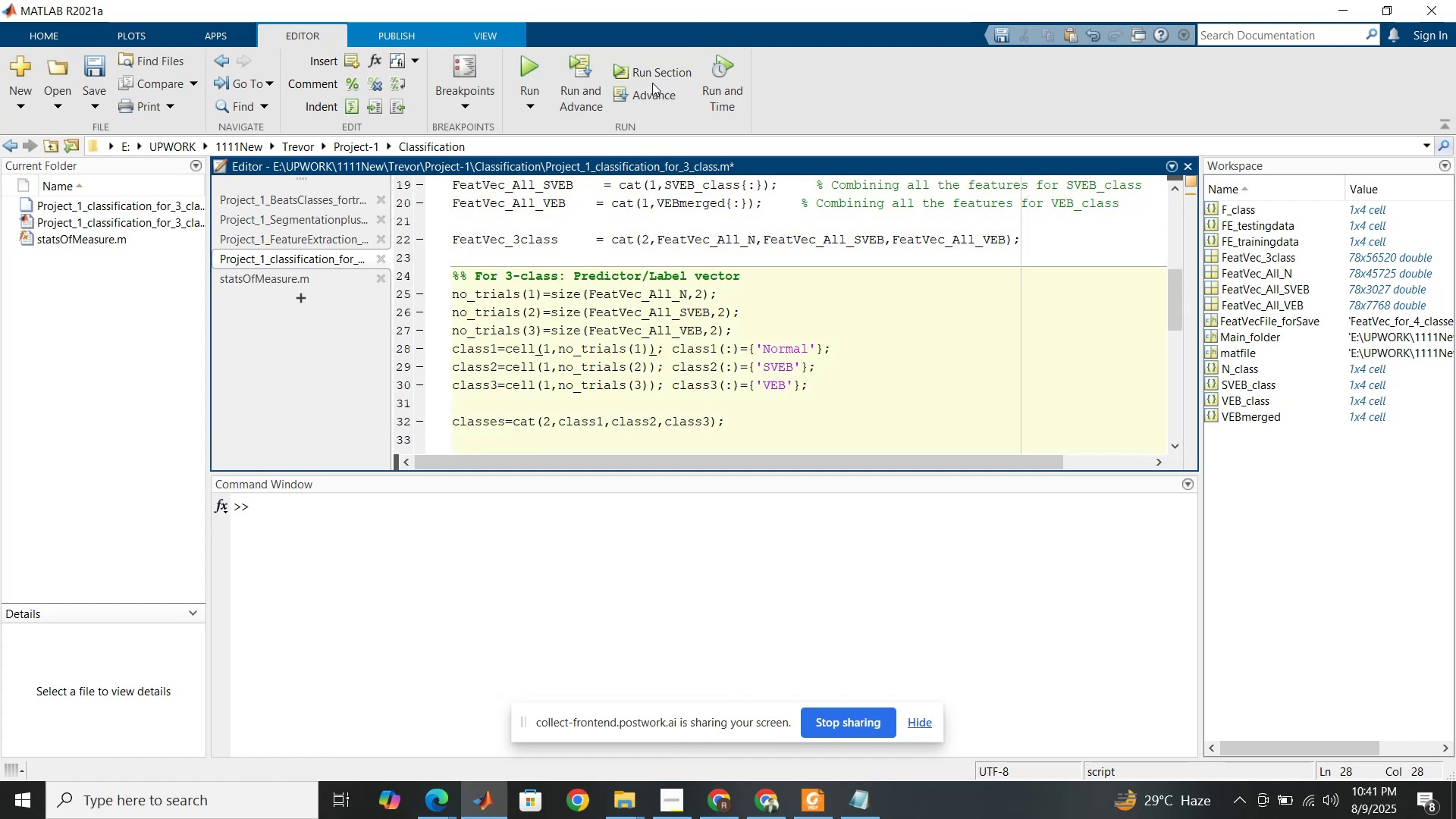 
left_click([657, 75])
 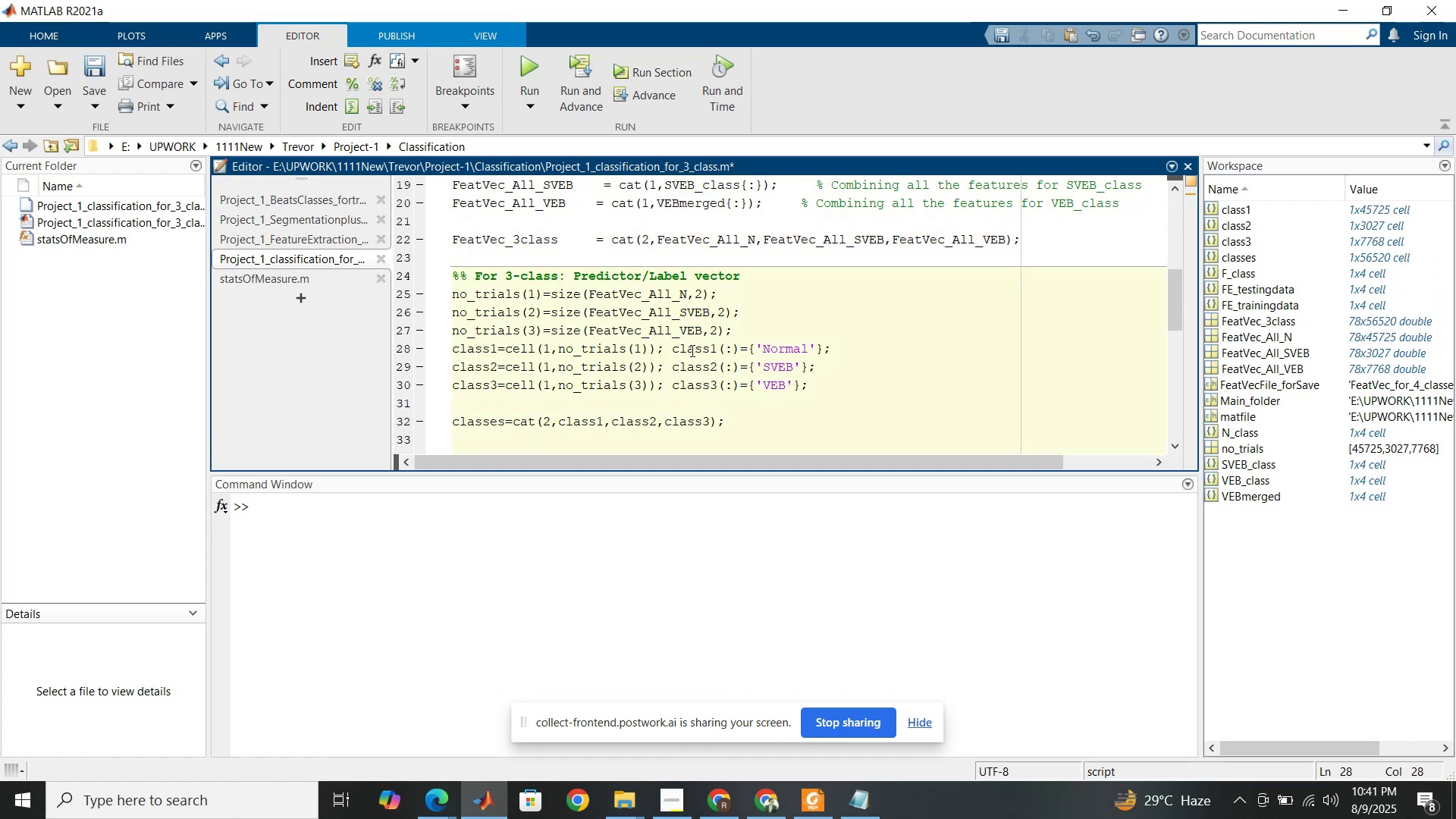 
scroll: coordinate [692, 350], scroll_direction: down, amount: 5.0
 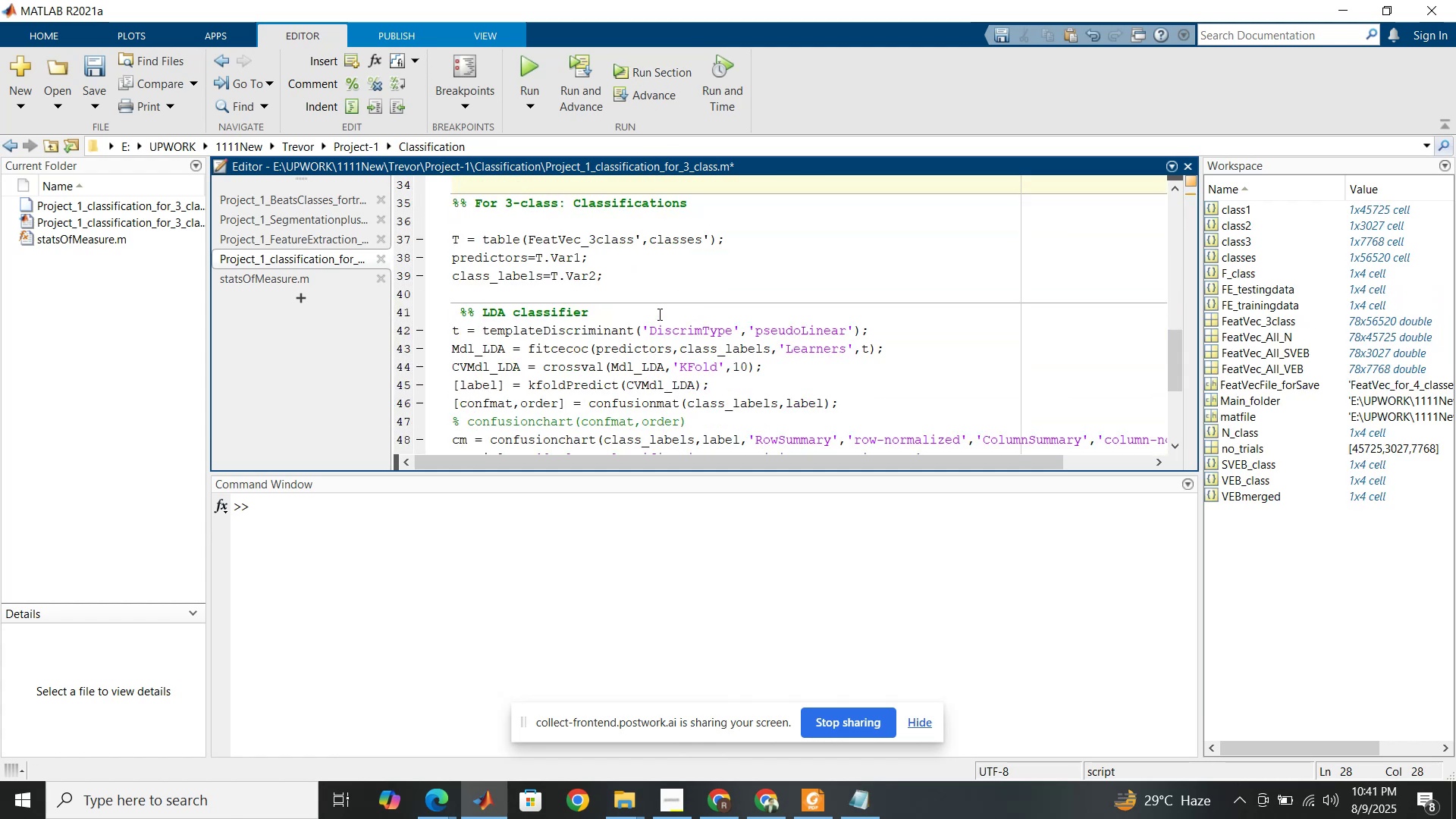 
left_click([658, 314])
 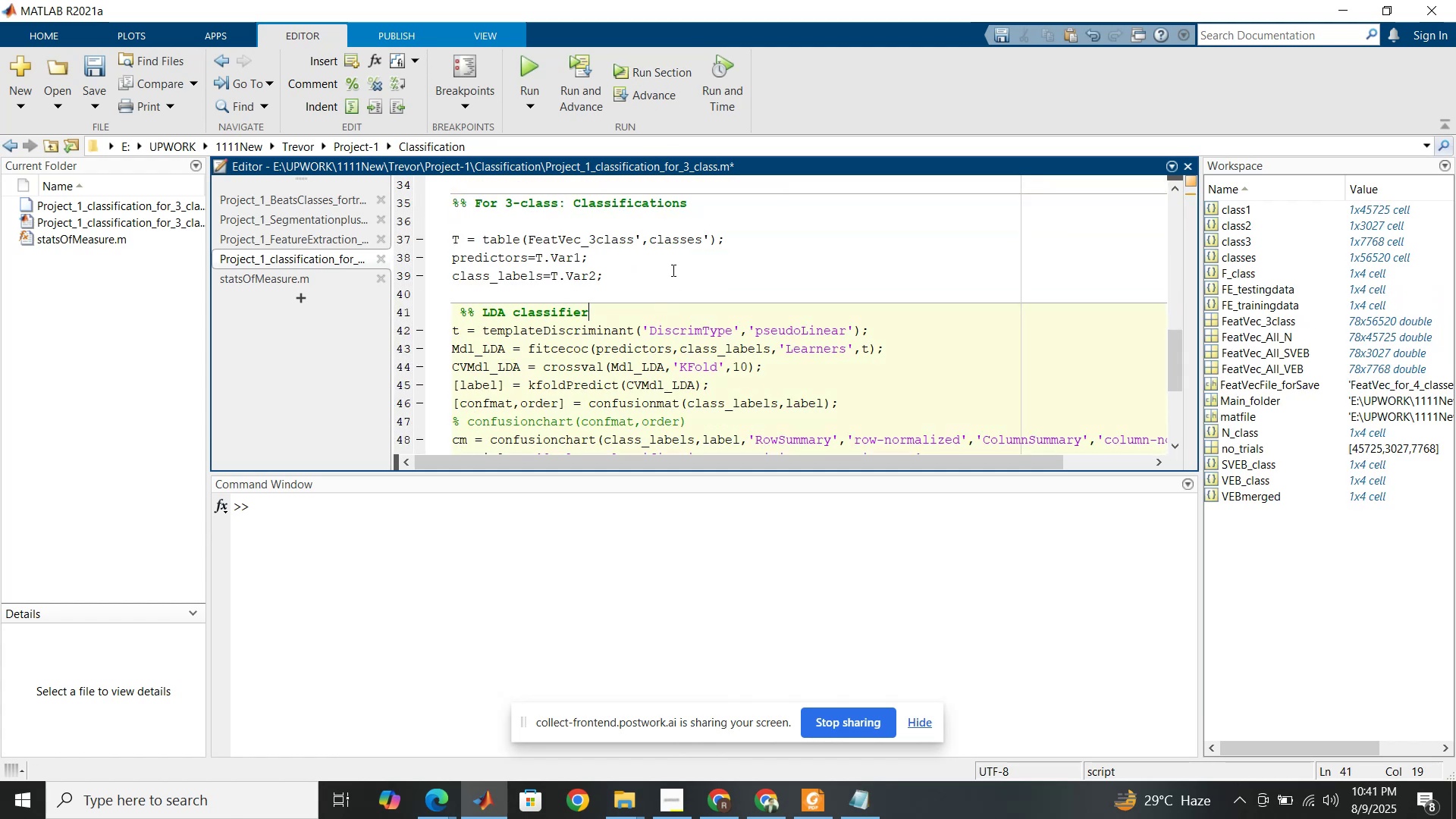 
left_click([672, 264])
 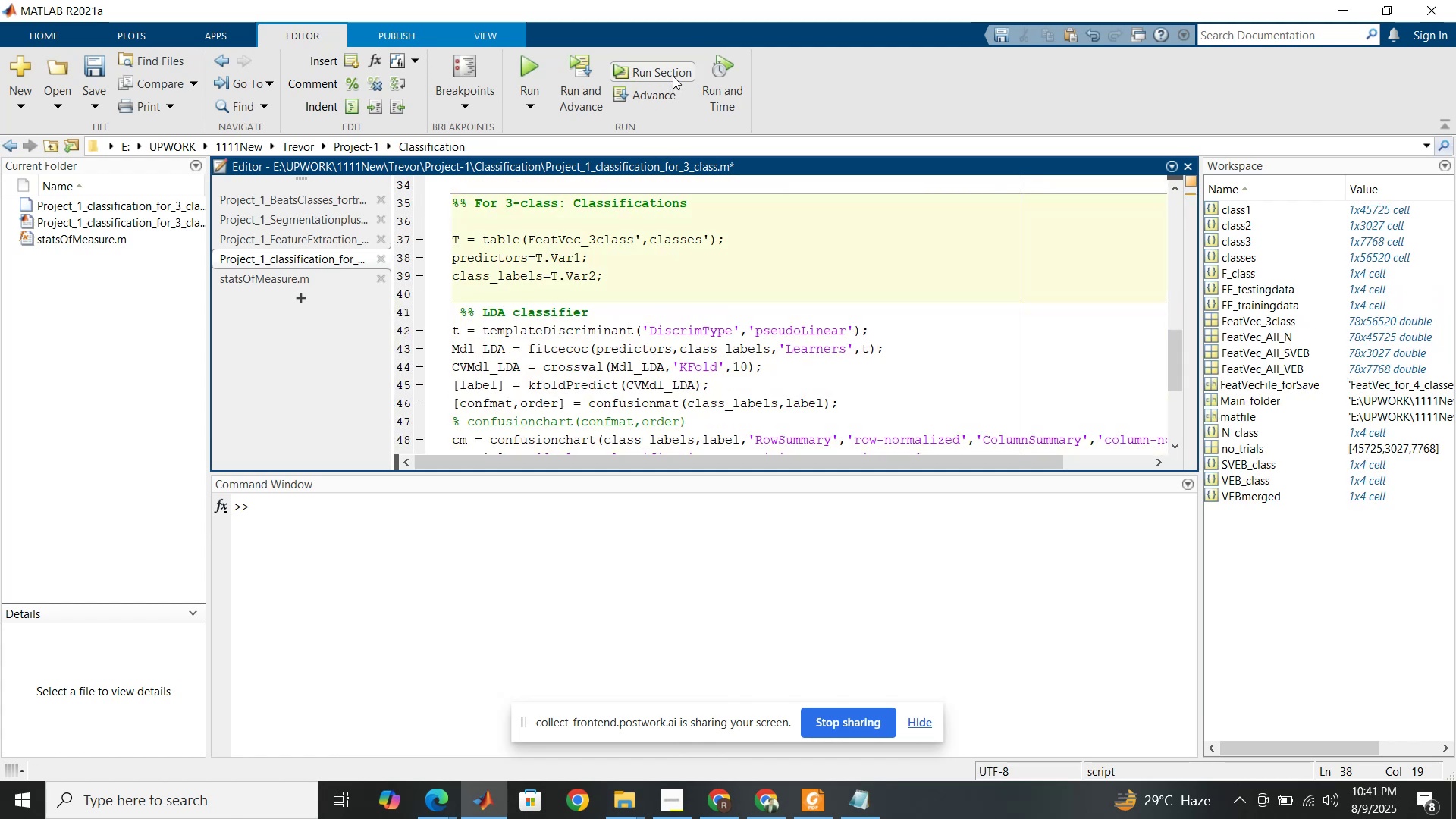 
left_click([673, 73])
 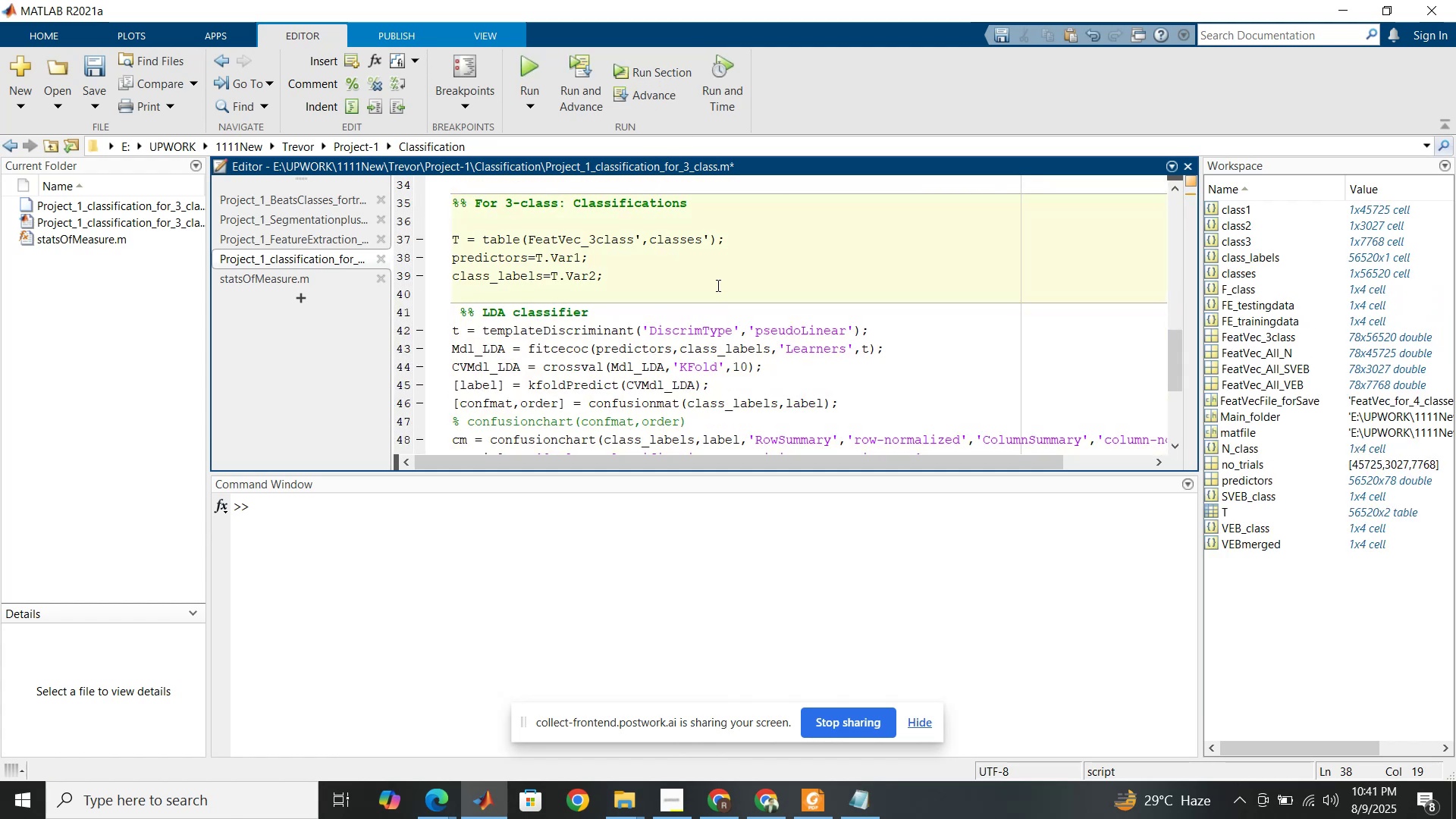 
scroll: coordinate [701, 319], scroll_direction: down, amount: 3.0
 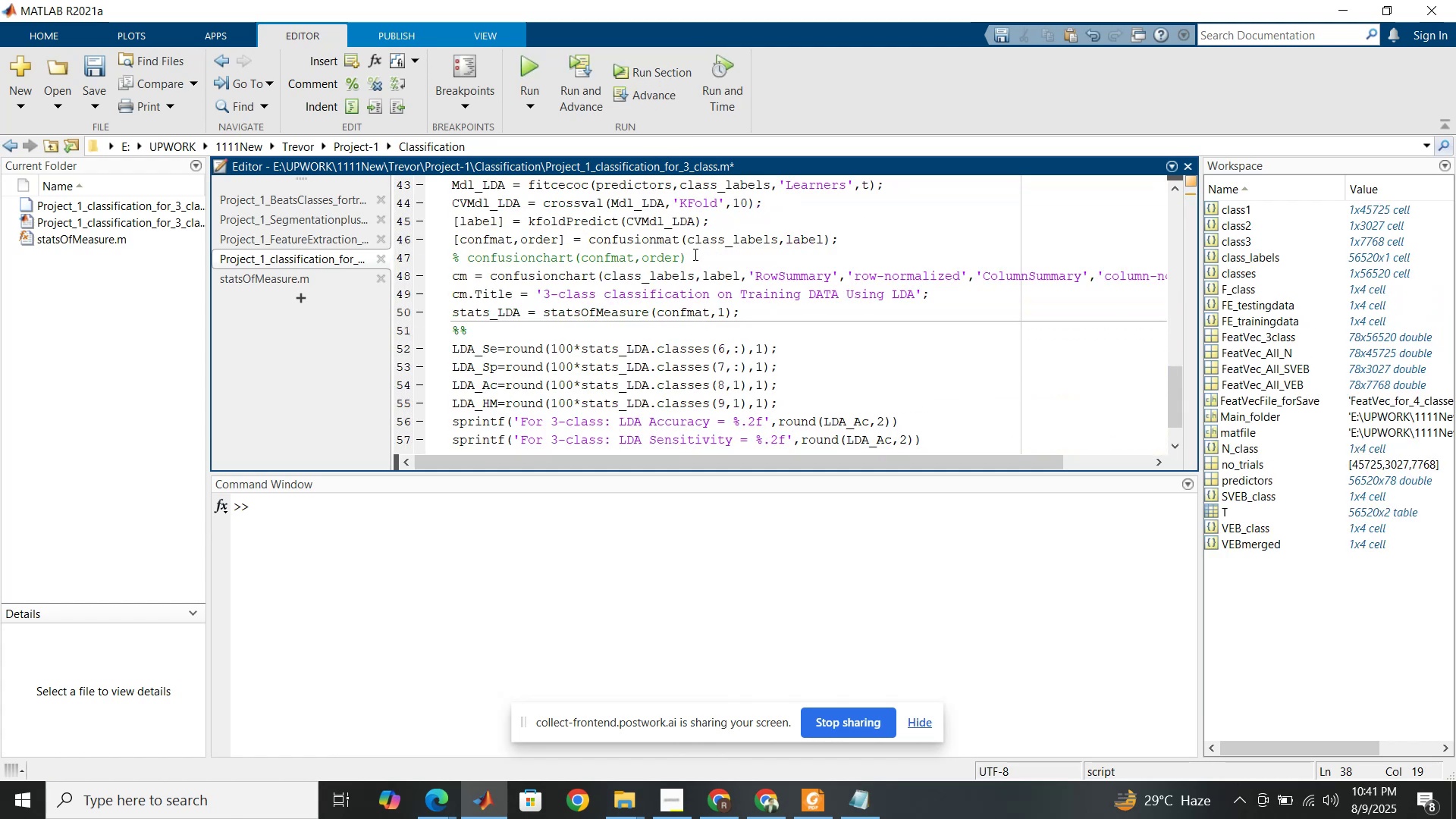 
left_click([694, 254])
 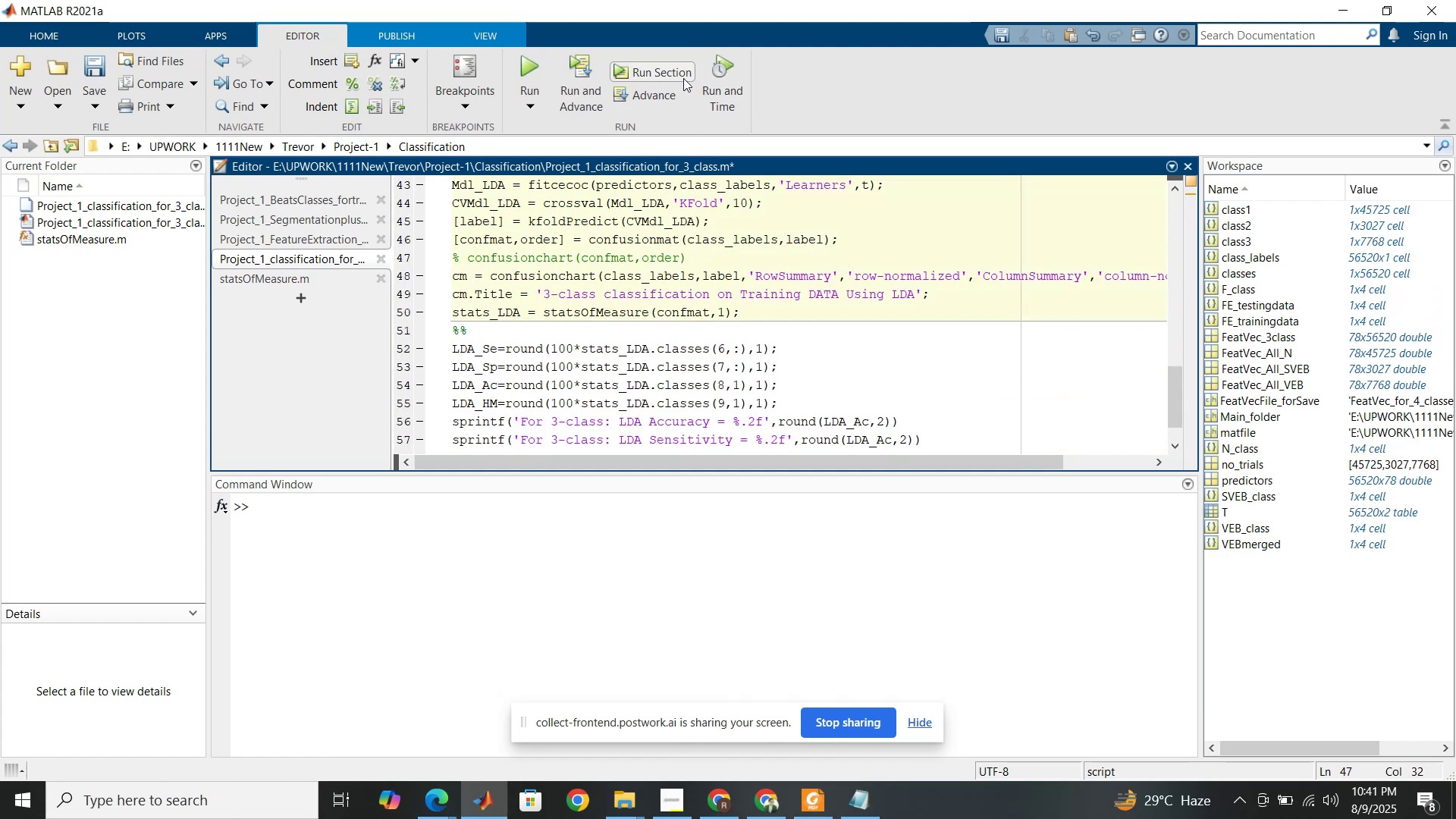 
left_click([676, 70])
 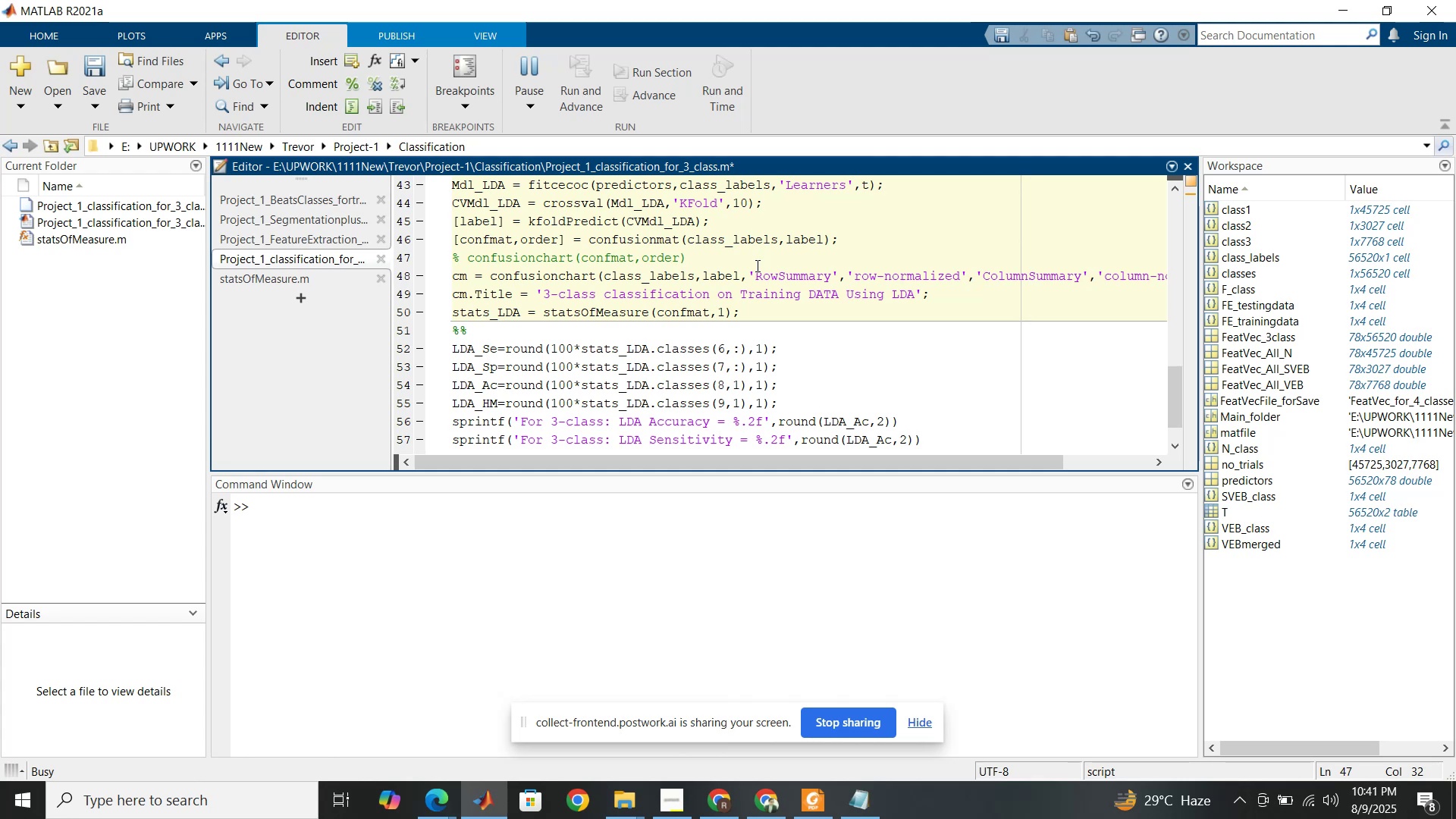 
wait(17.66)
 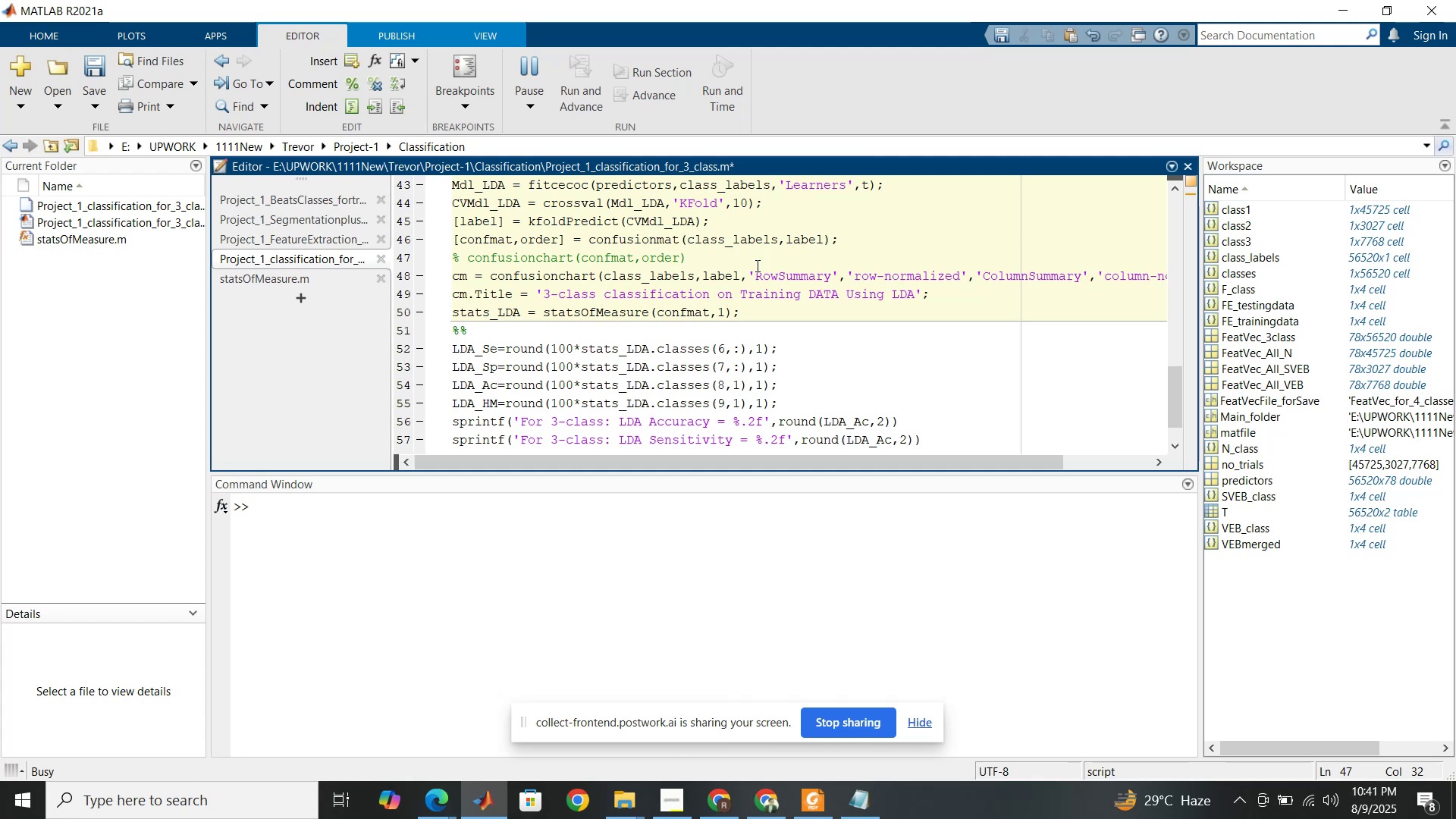 
left_click([1042, 368])
 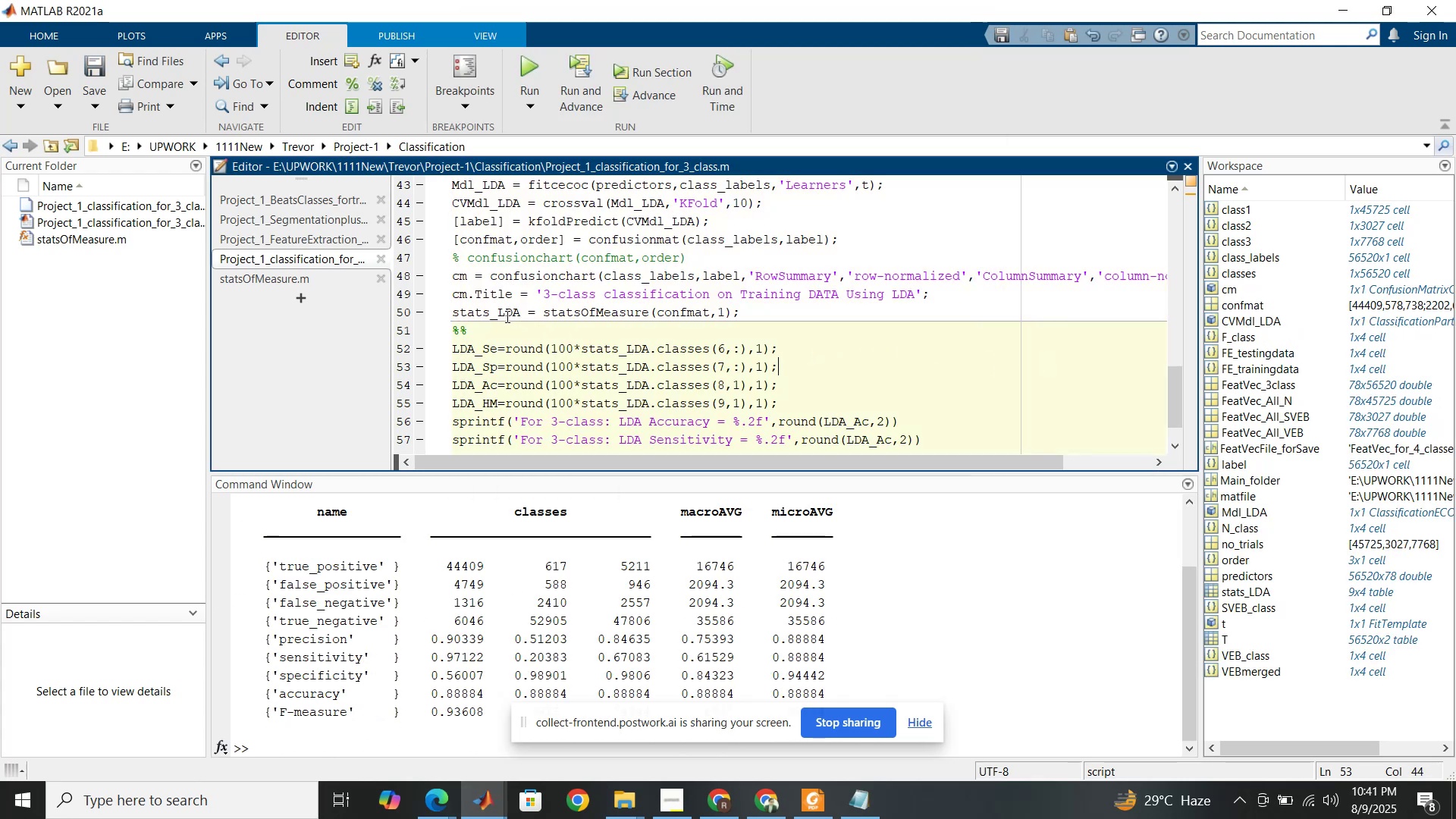 
left_click([506, 316])
 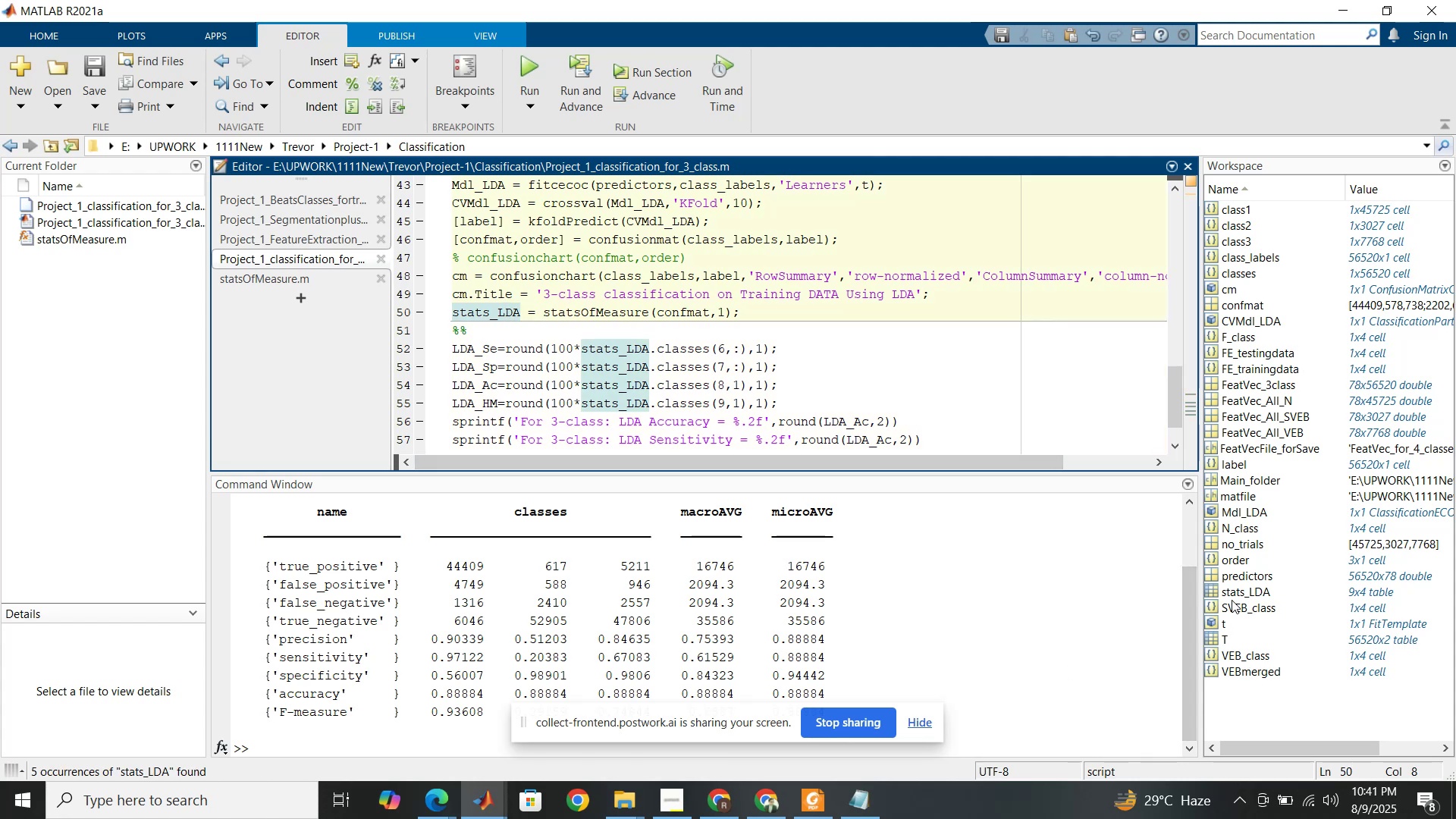 
double_click([1231, 591])
 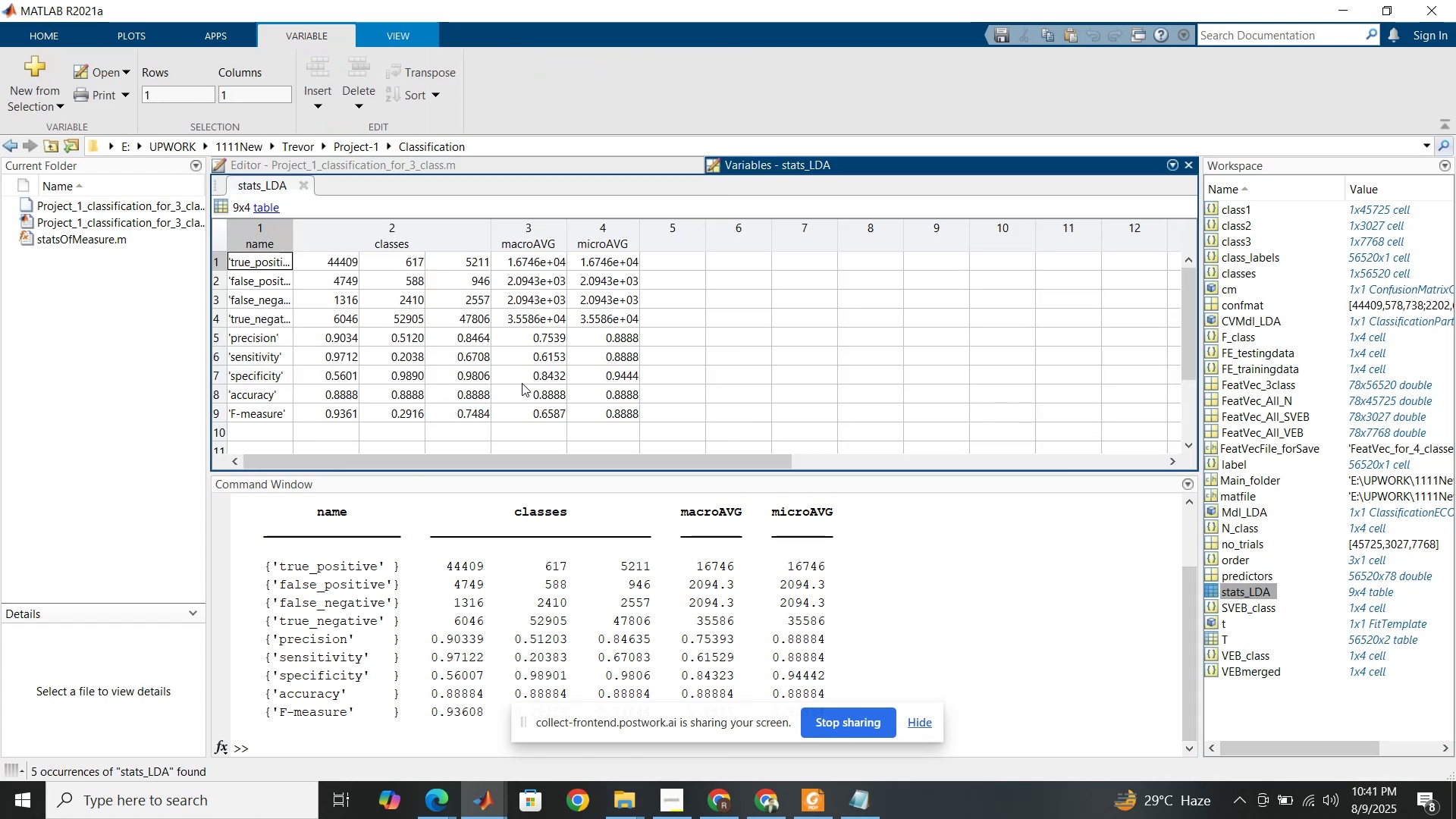 
wait(7.9)
 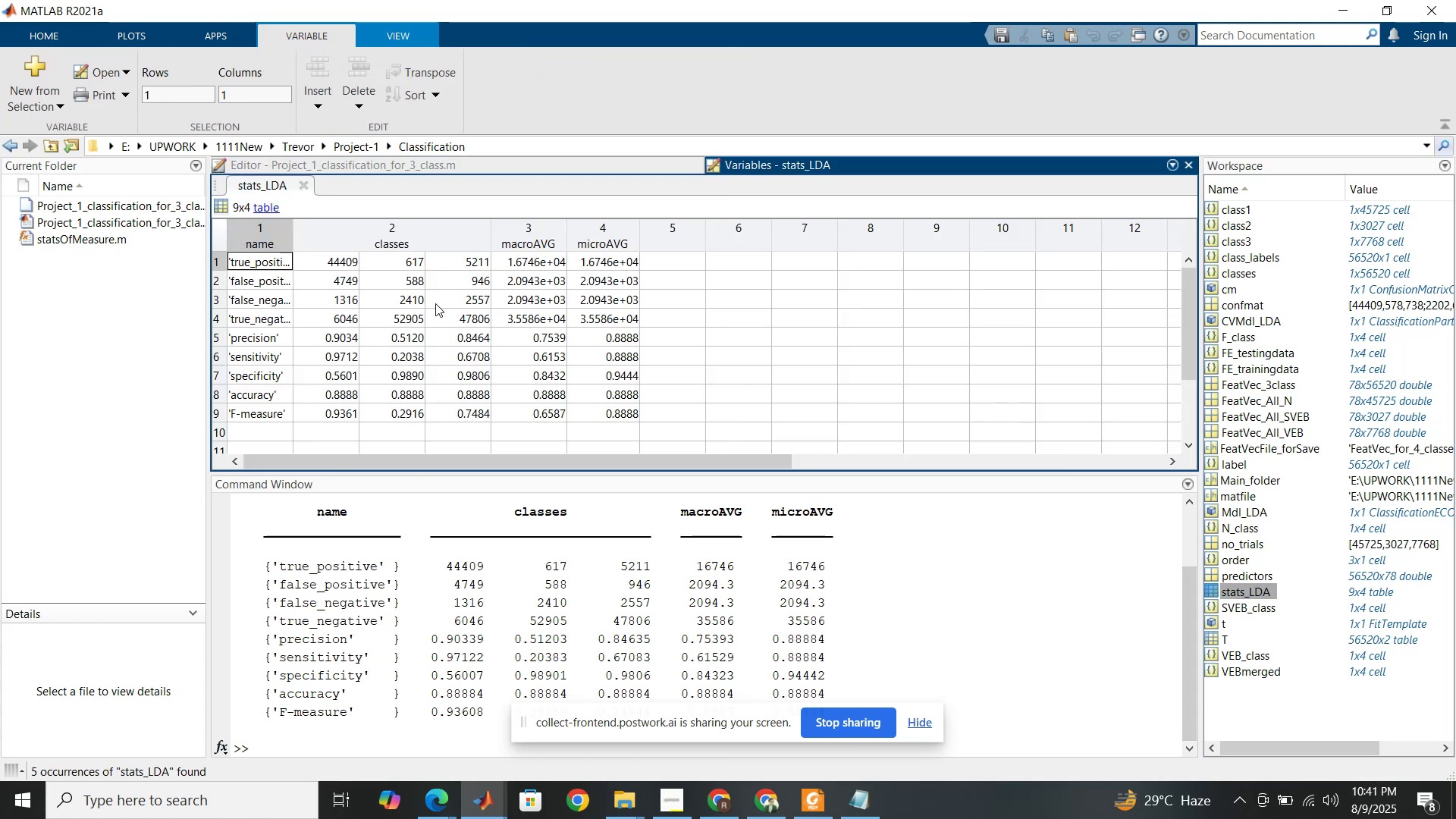 
left_click([607, 394])
 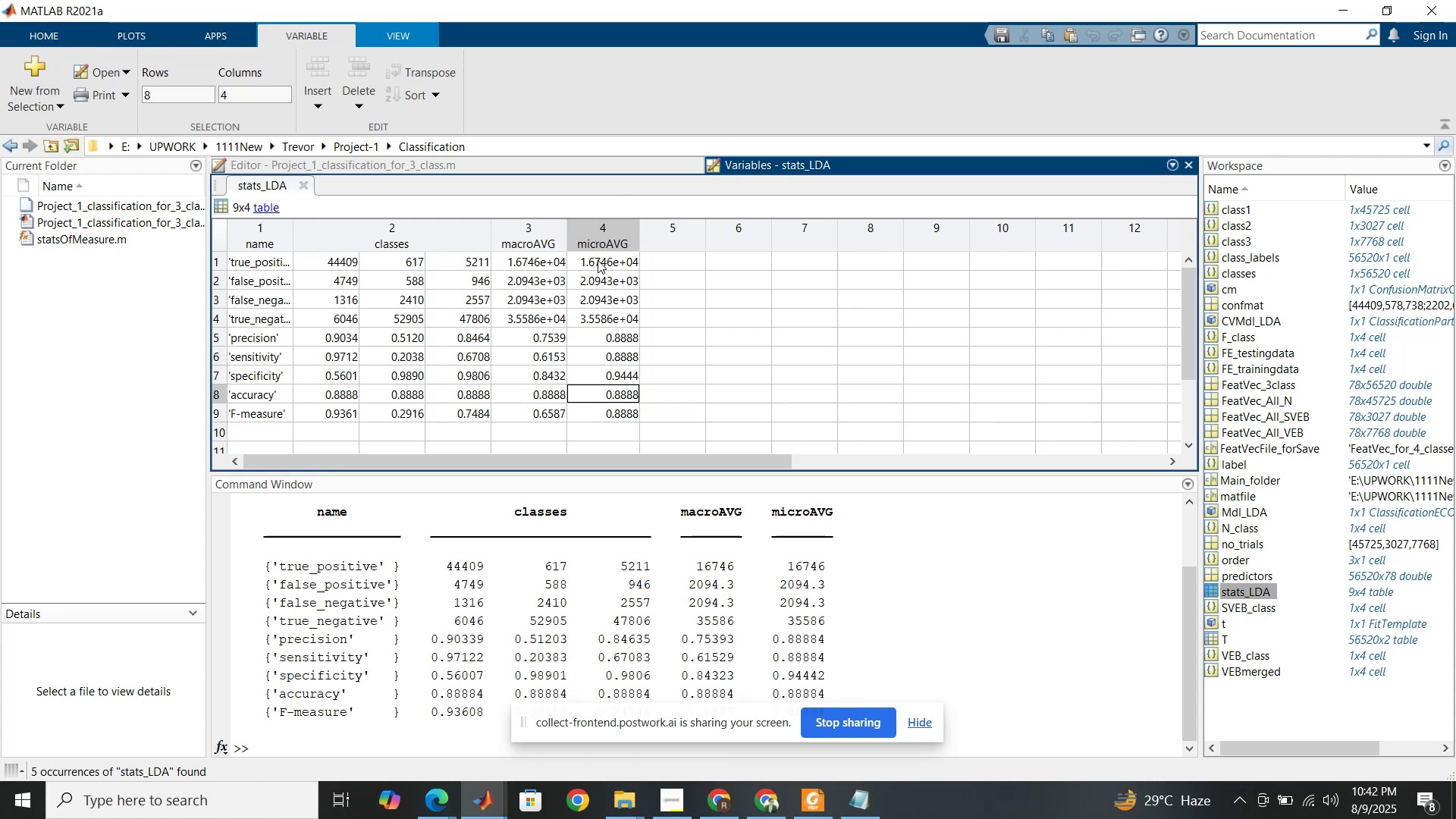 
wait(24.31)
 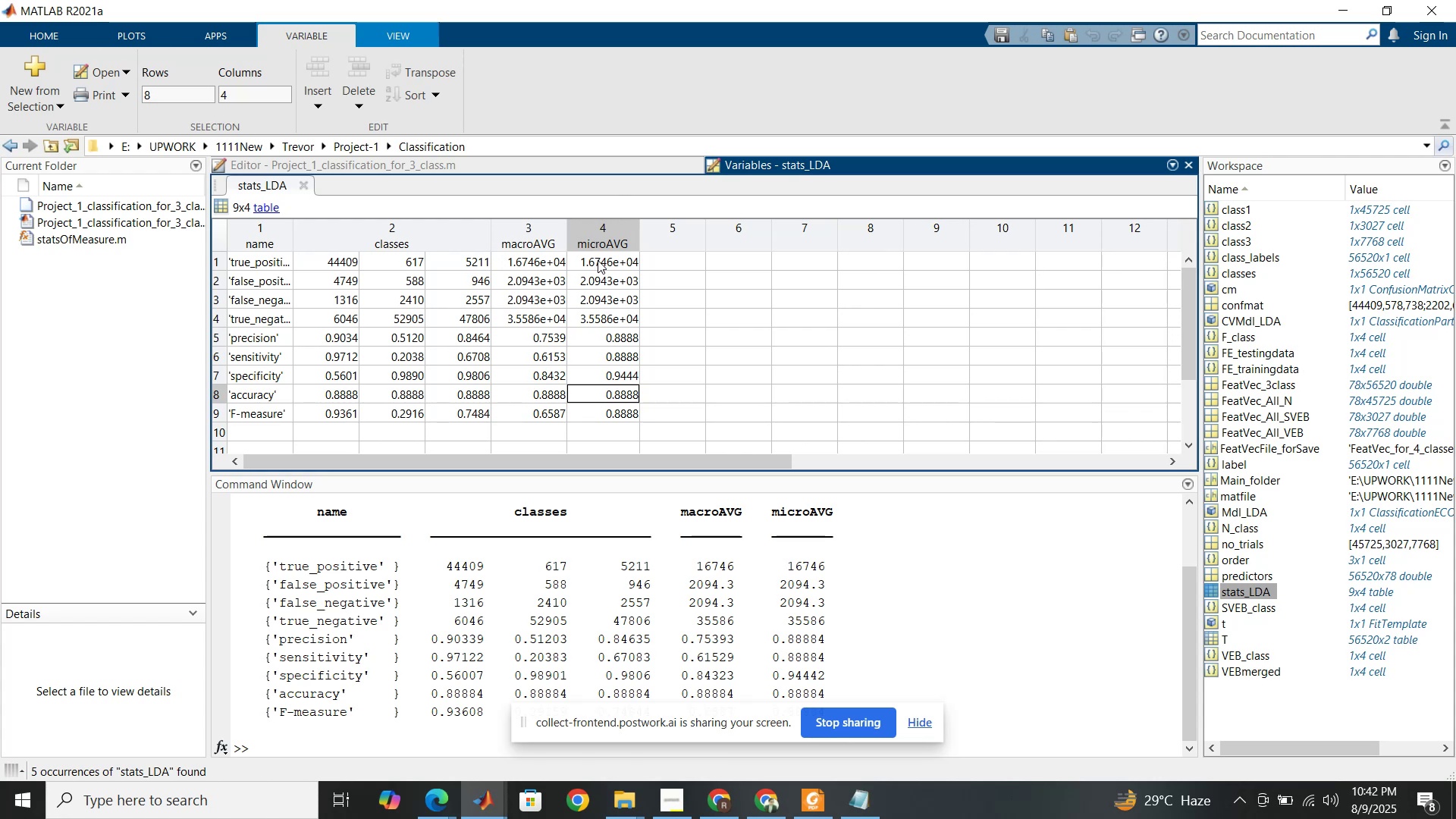 
left_click([609, 353])
 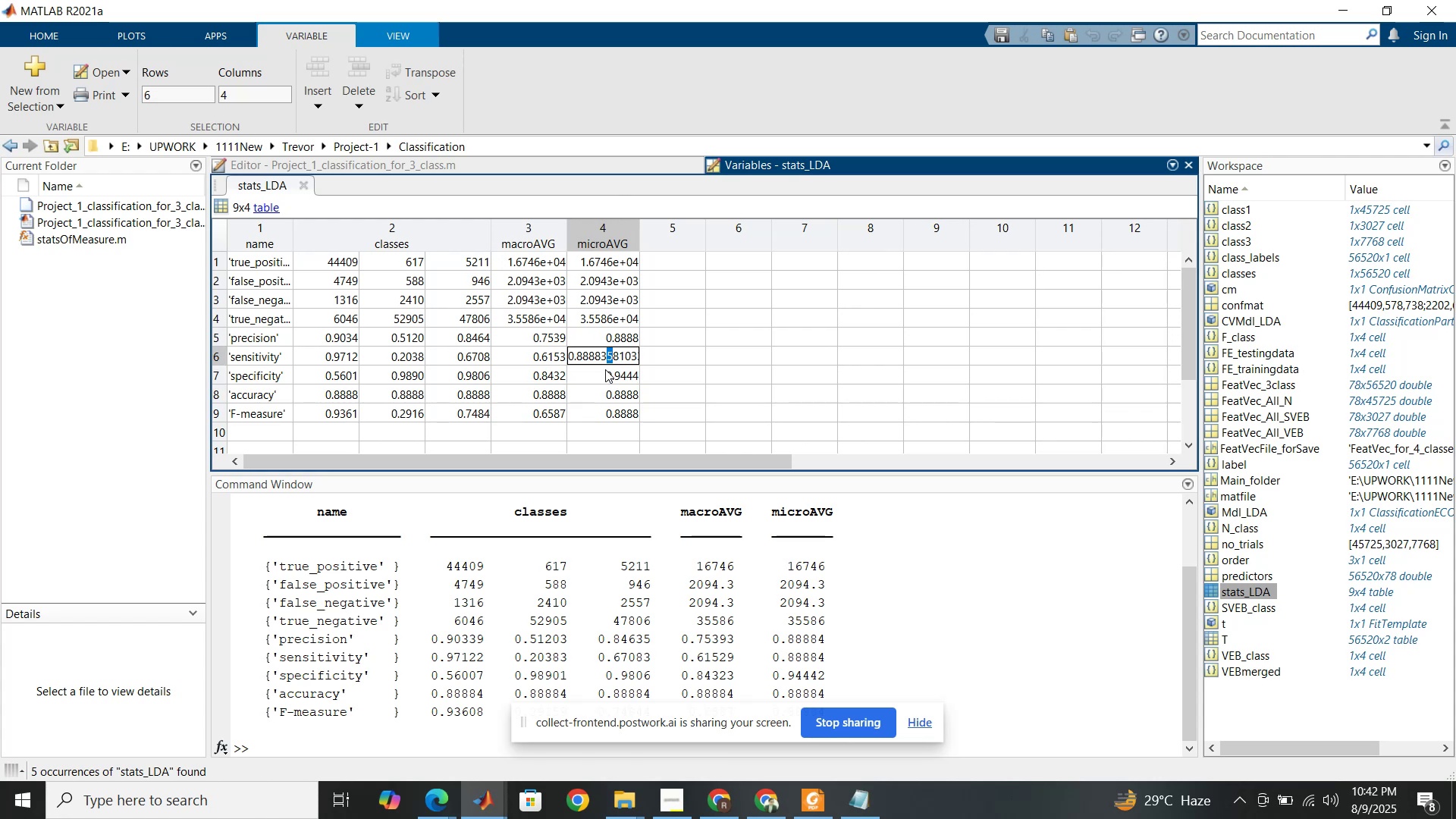 
left_click([605, 371])
 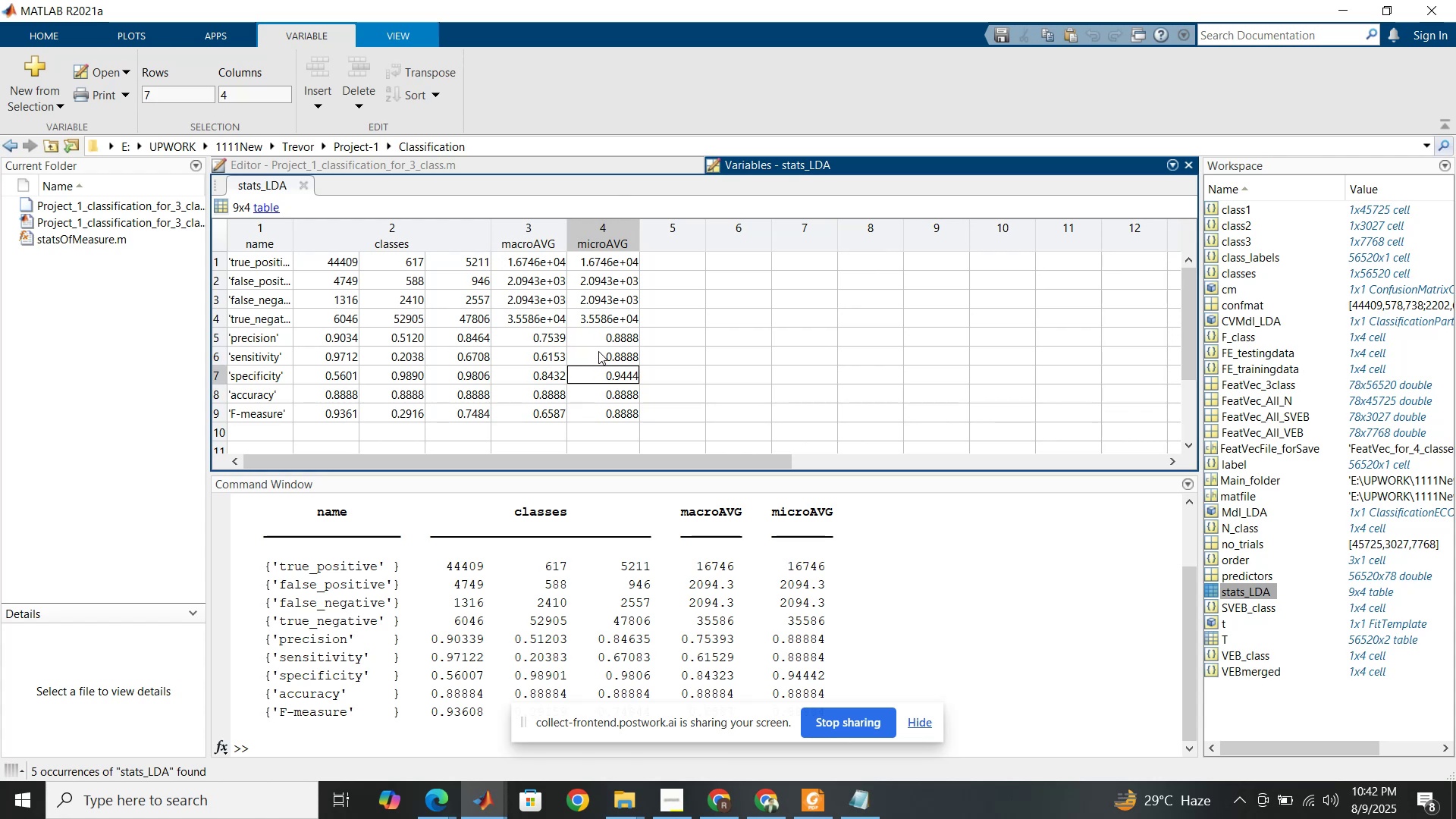 
left_click([598, 351])
 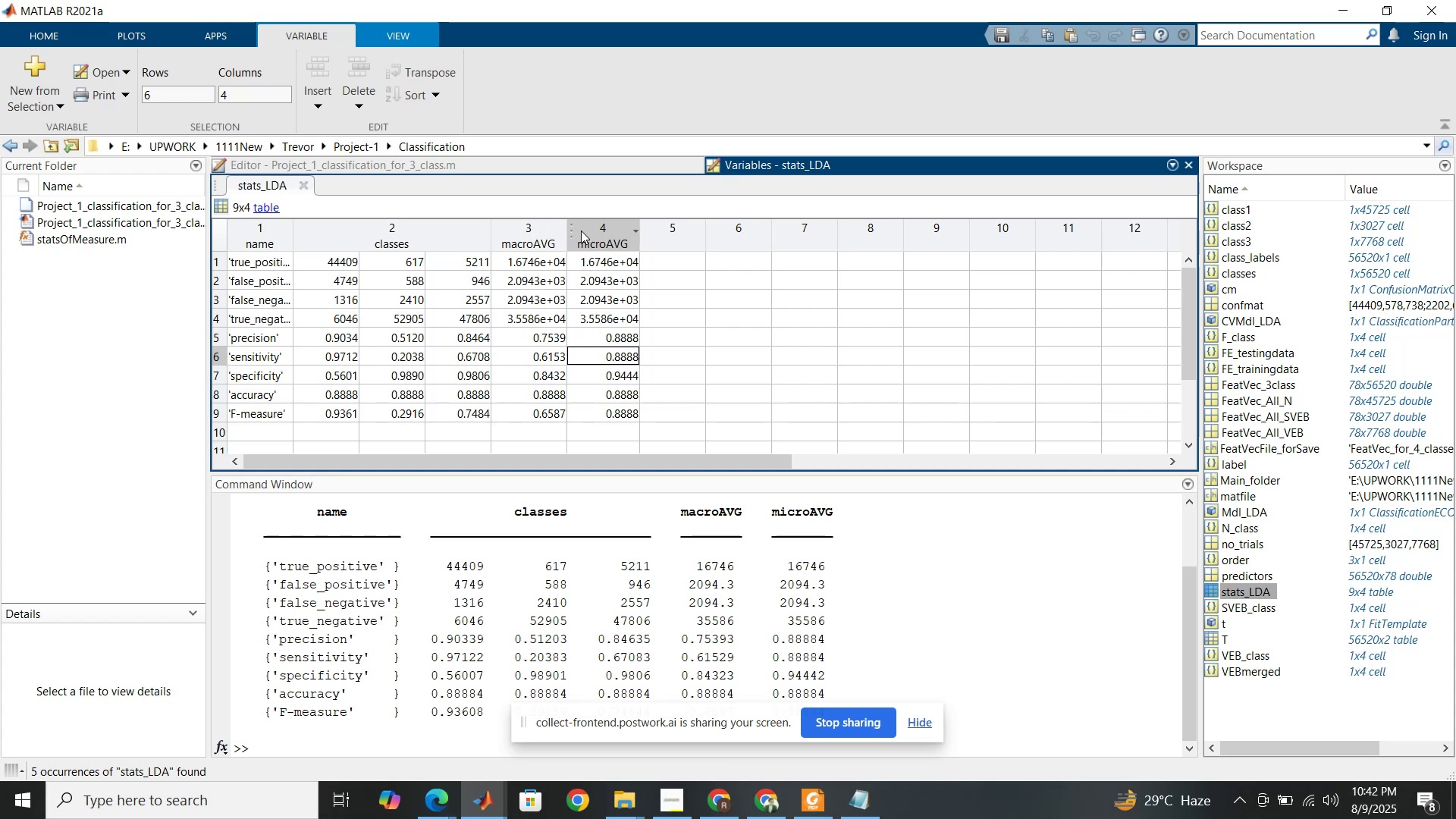 
double_click([586, 231])
 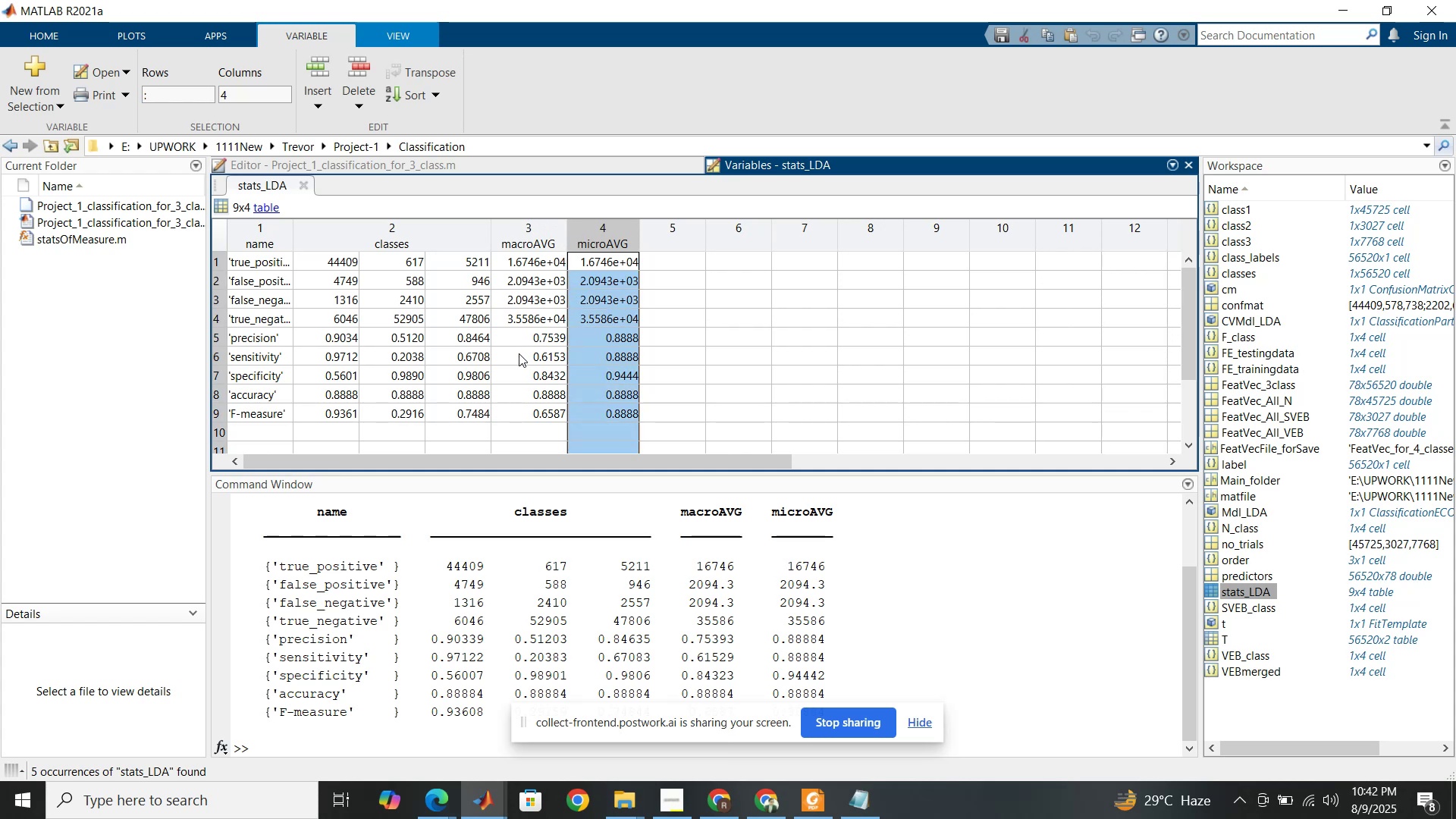 
wait(5.95)
 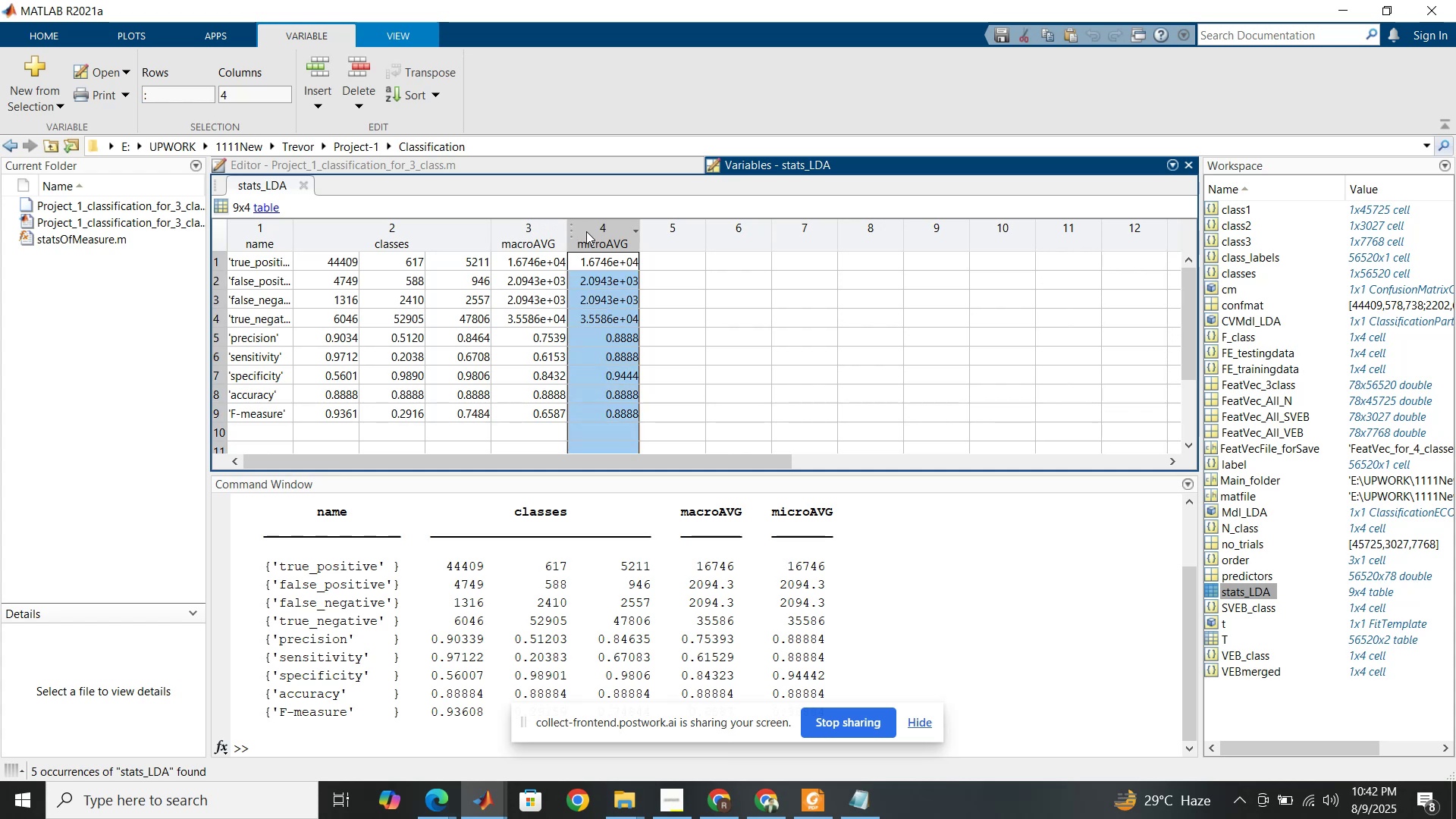 
left_click([460, 304])
 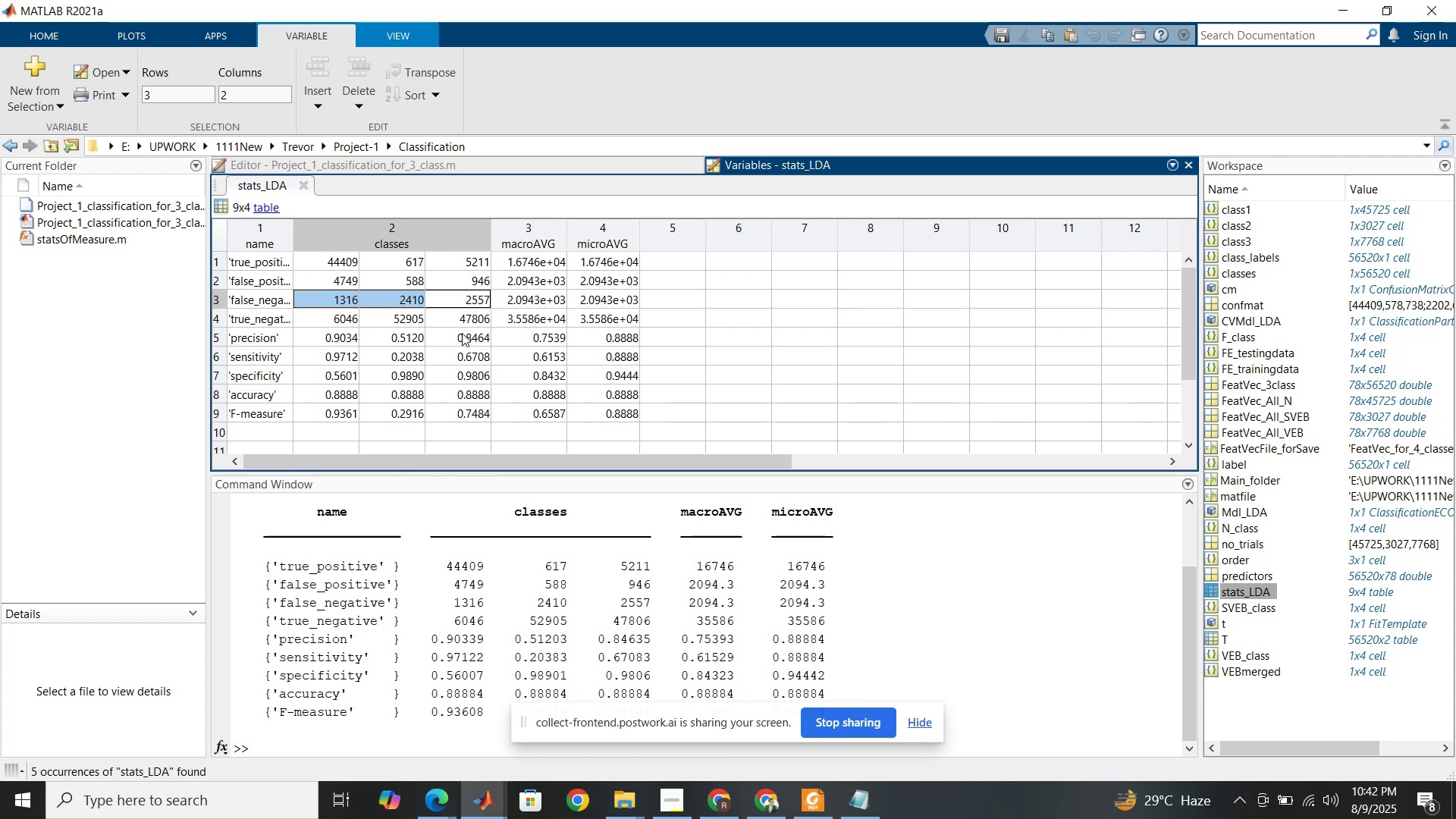 
wait(8.02)
 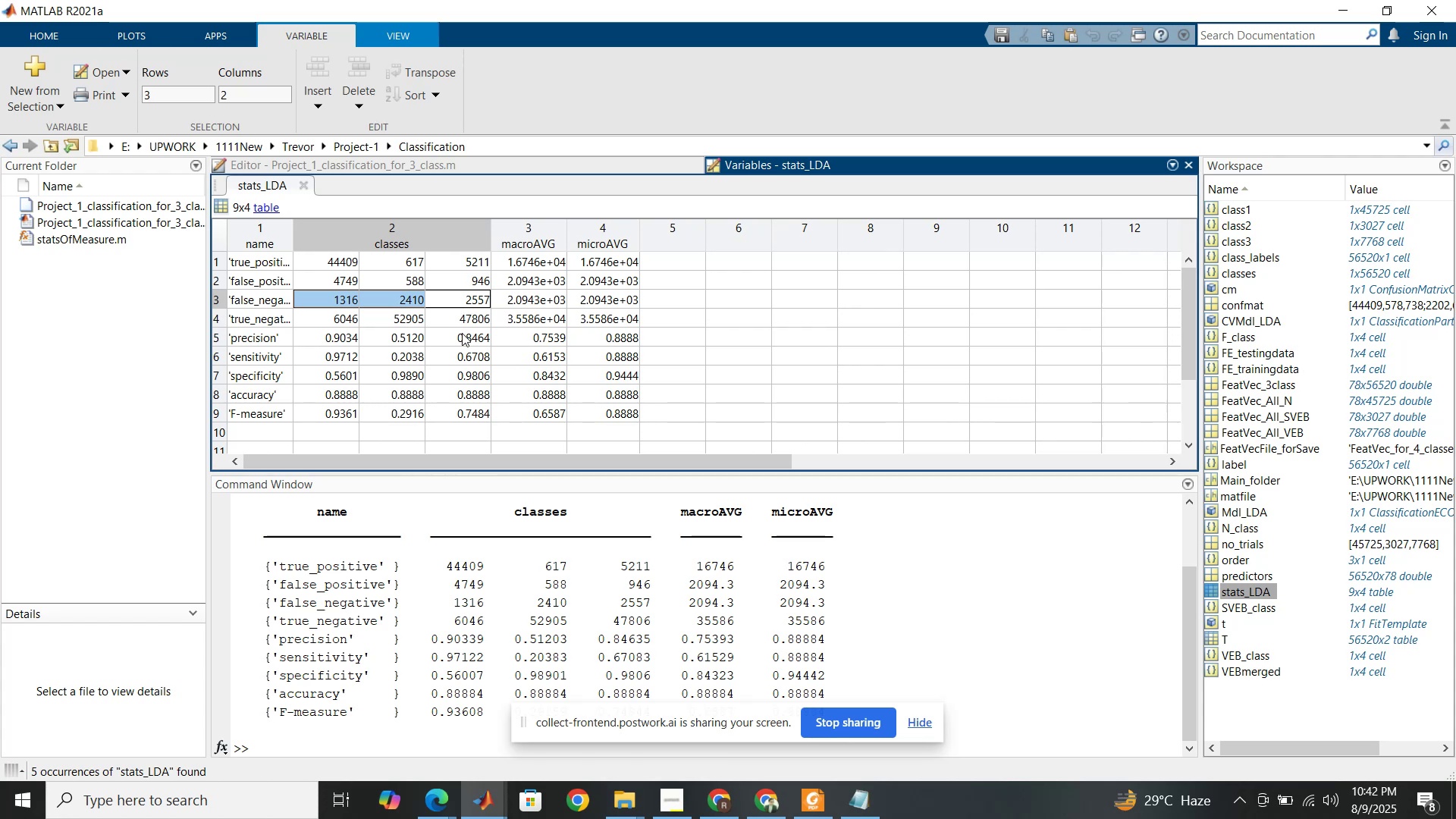 
left_click([530, 169])
 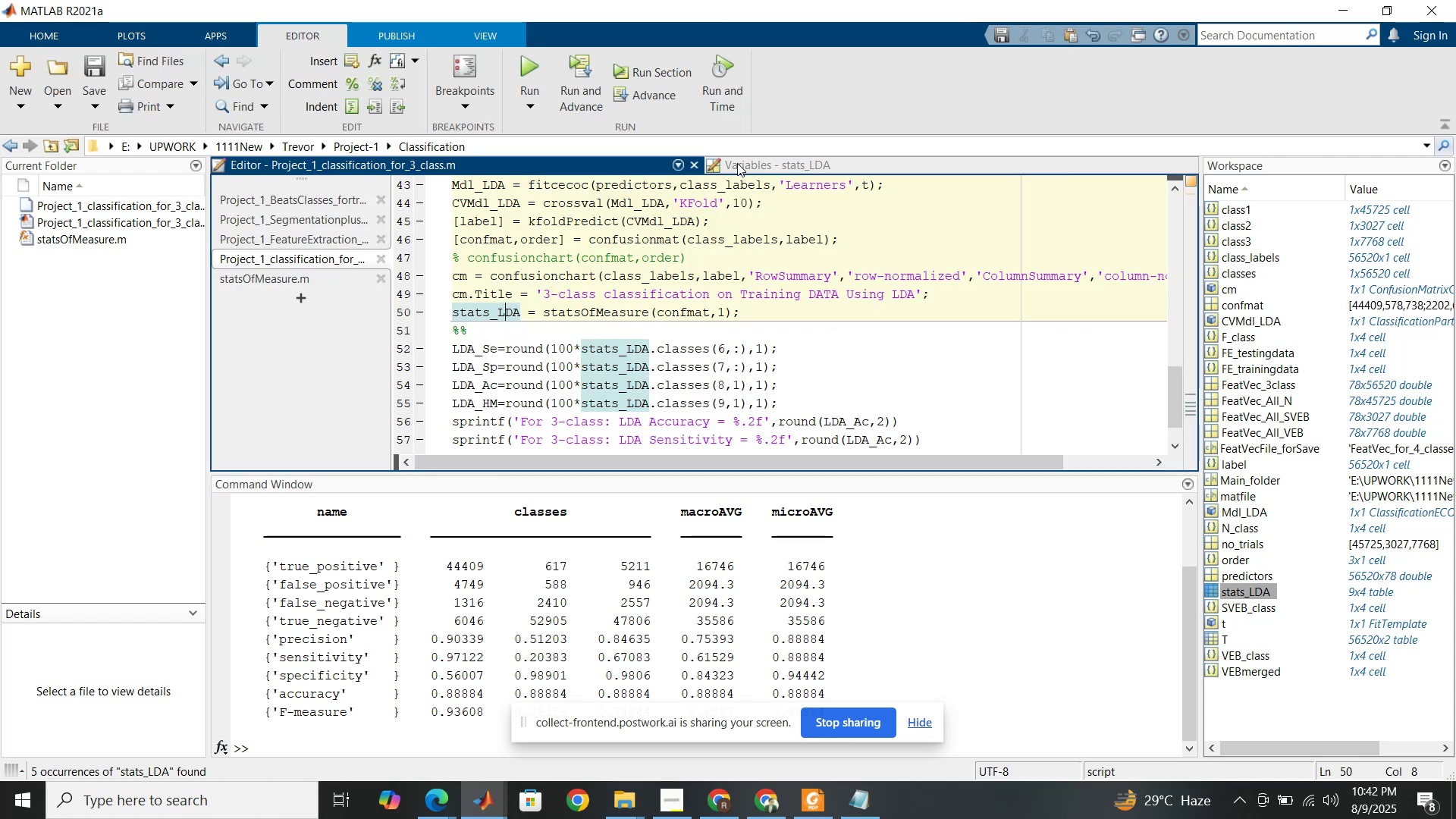 
left_click([737, 163])
 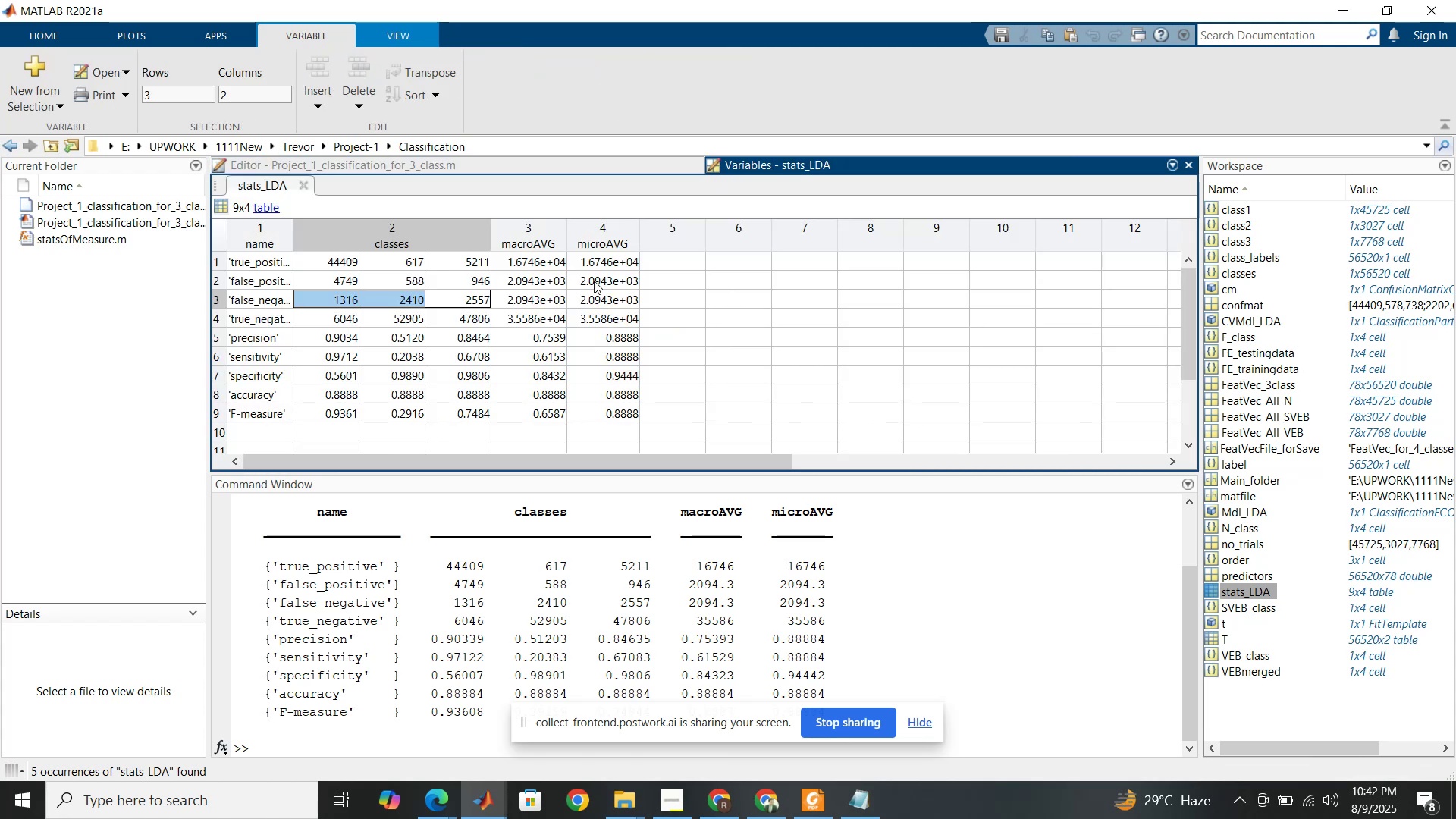 
left_click([595, 282])
 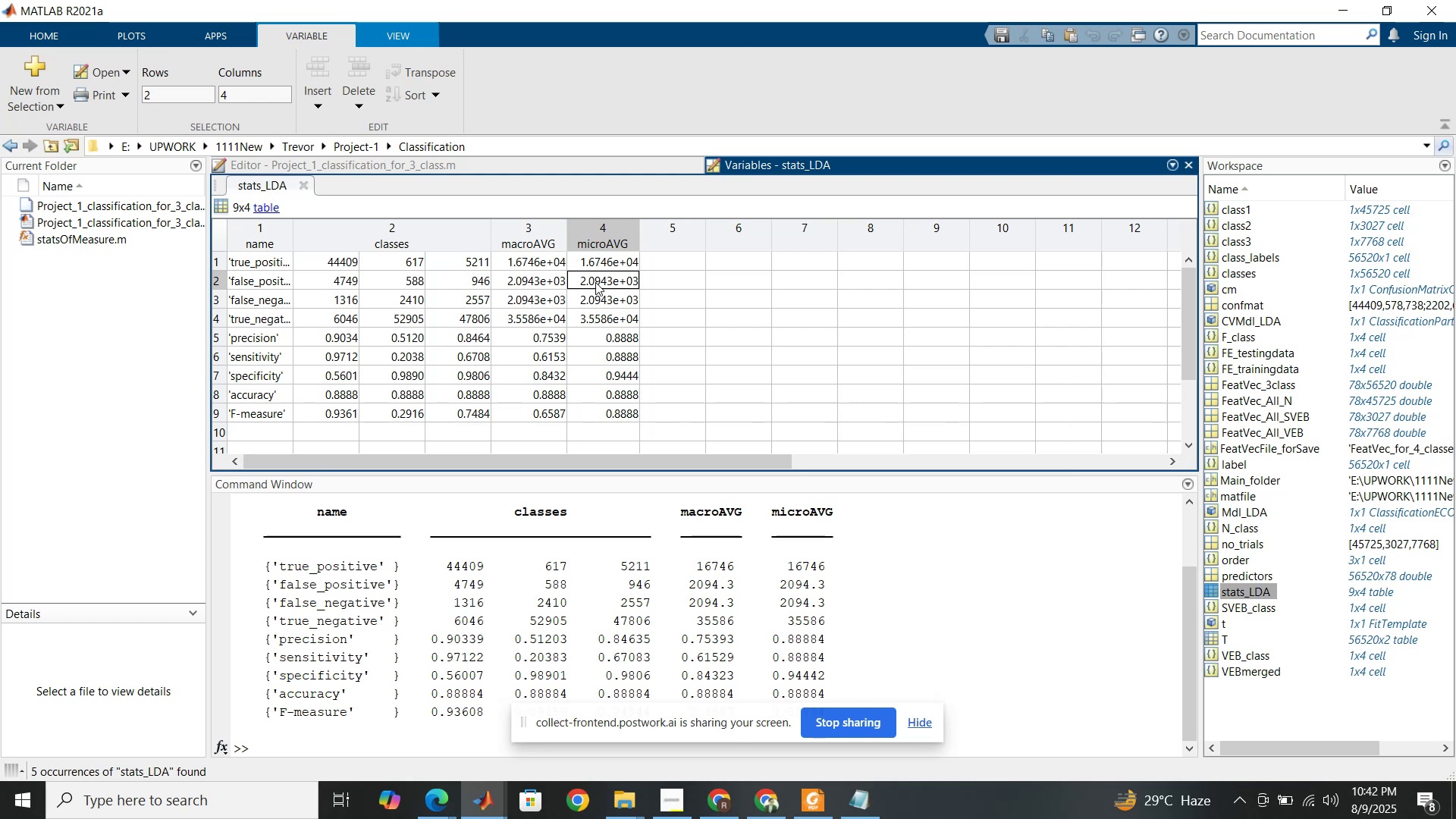 
wait(12.06)
 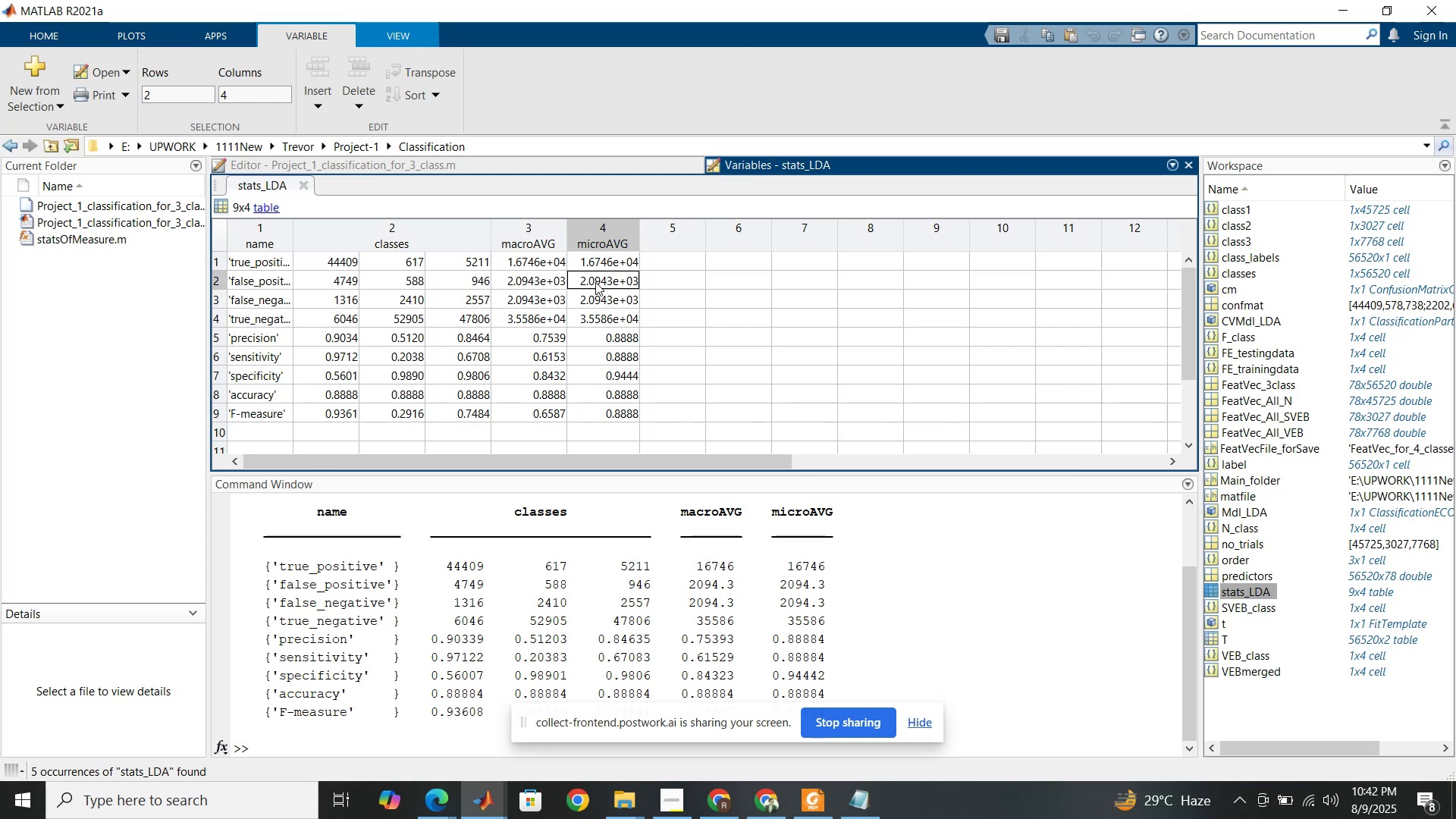 
left_click([485, 339])
 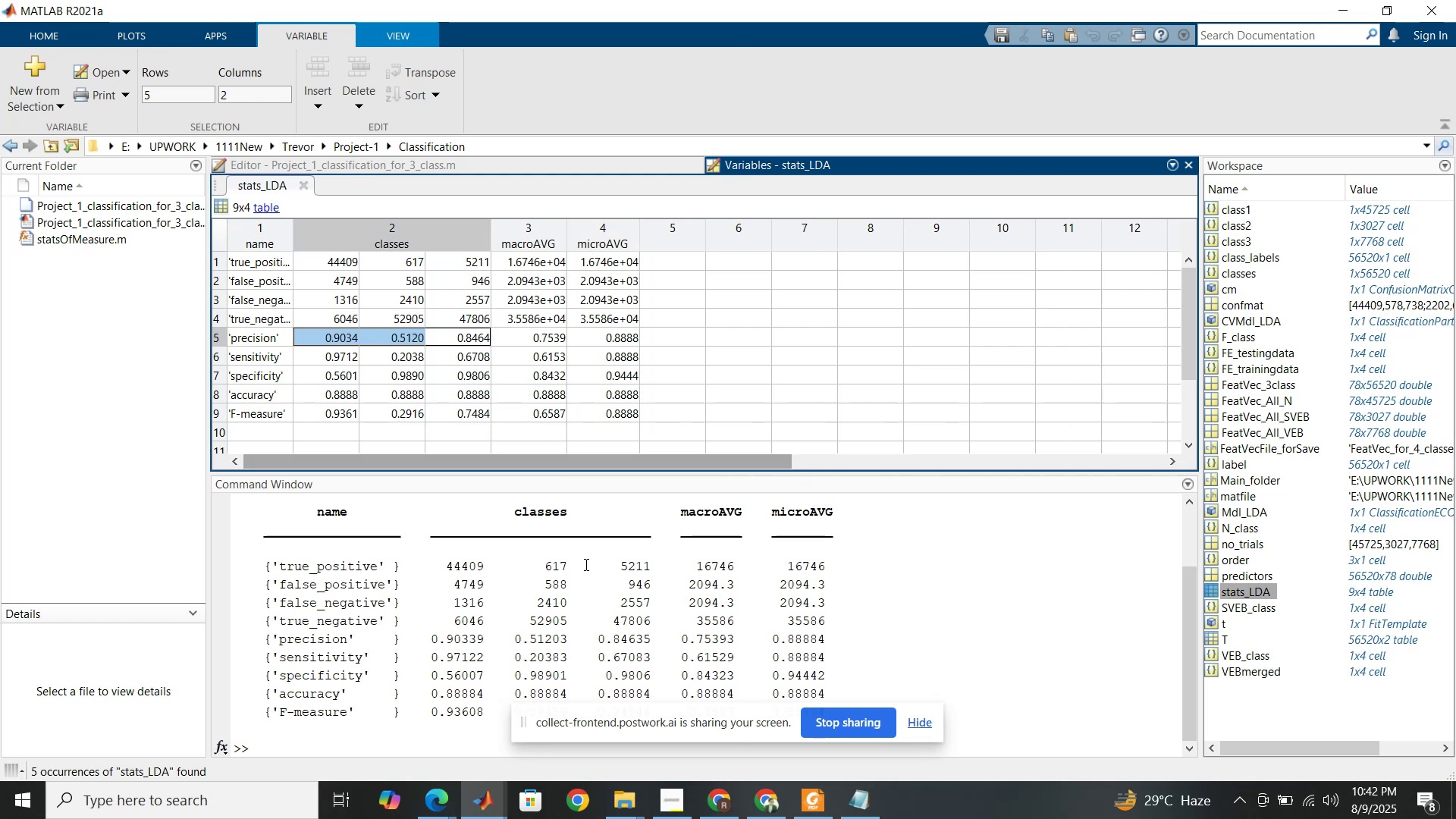 
left_click([817, 808])
 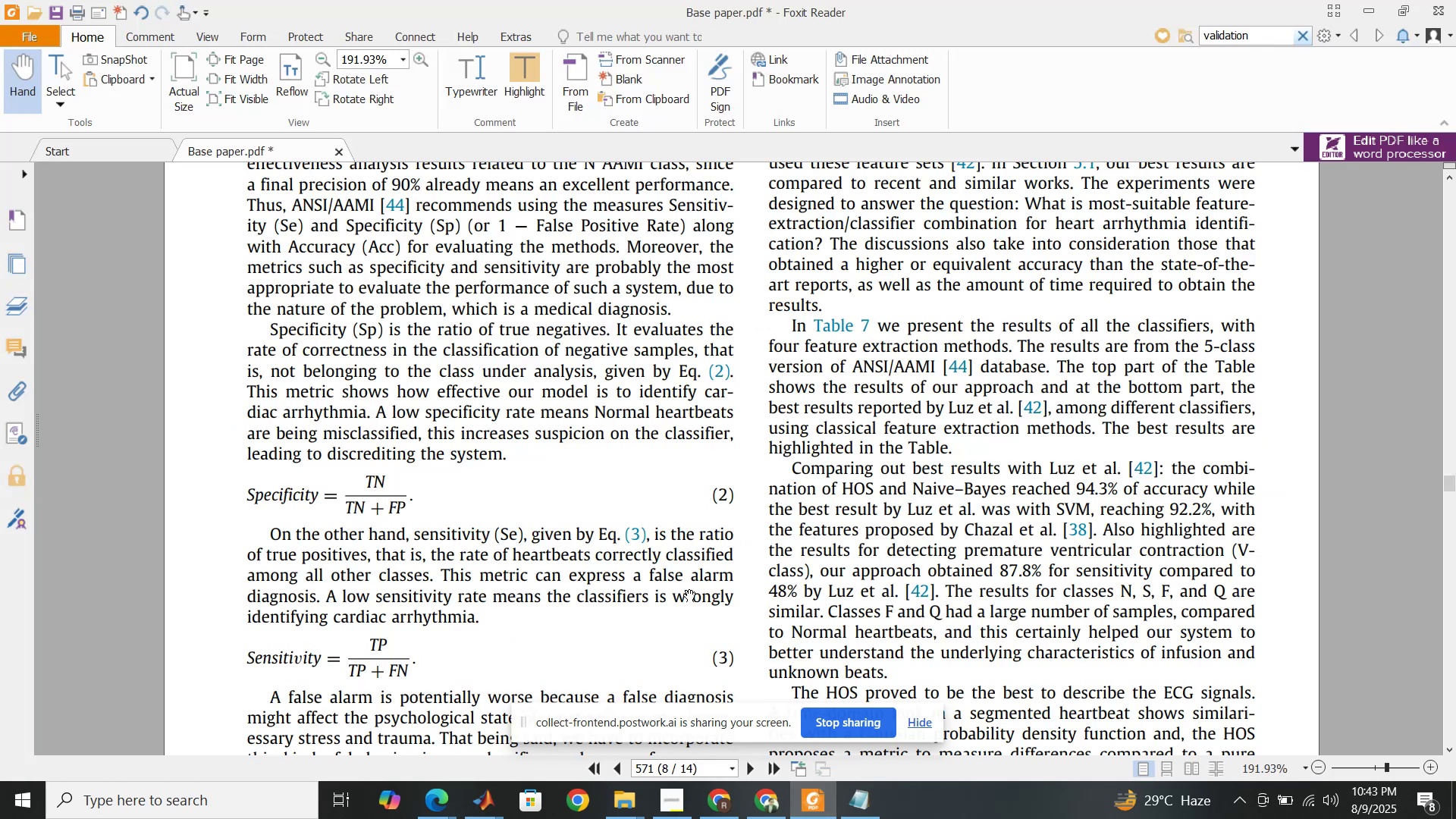 
scroll: coordinate [639, 504], scroll_direction: down, amount: 15.0
 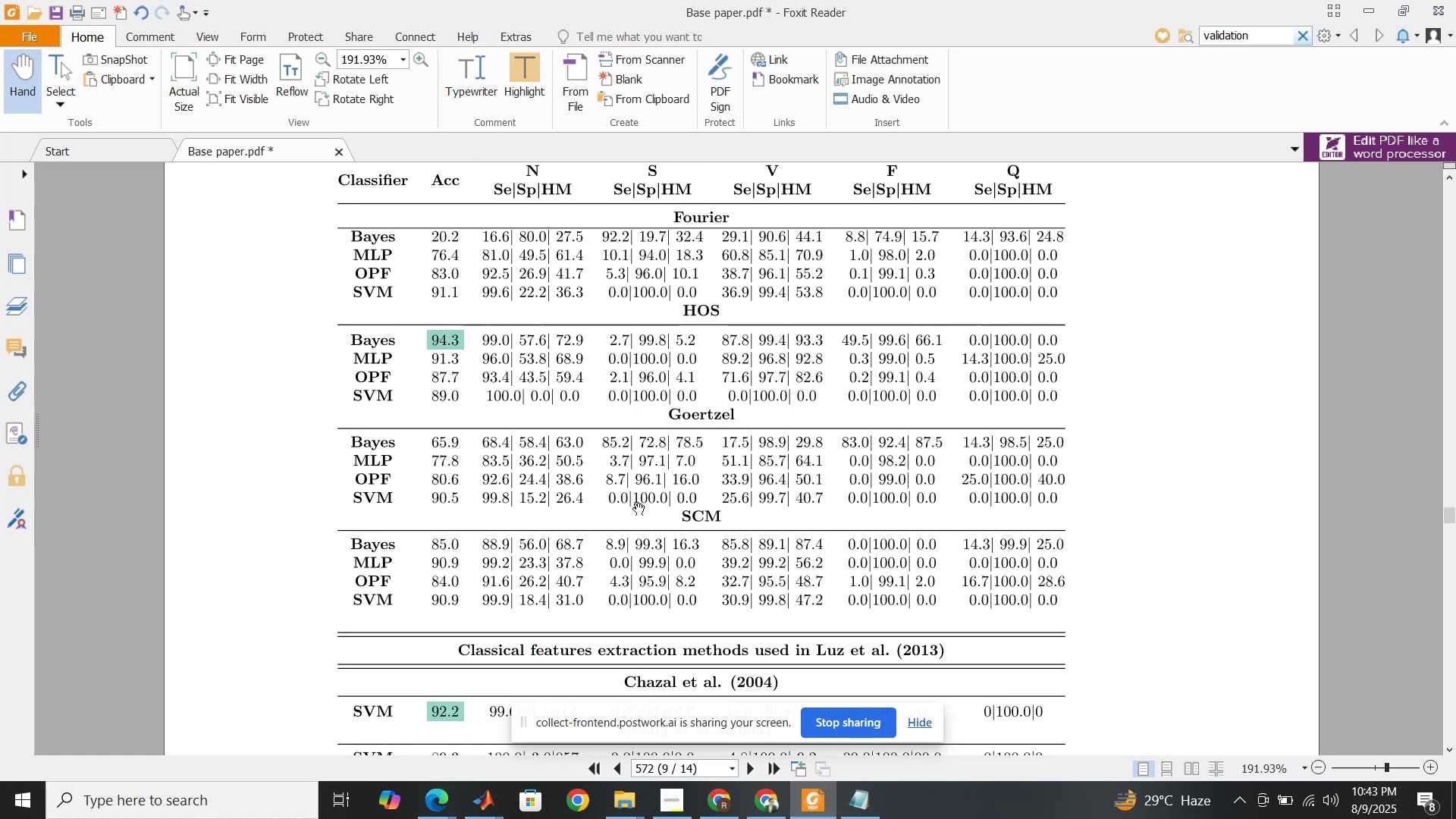 
wait(5.07)
 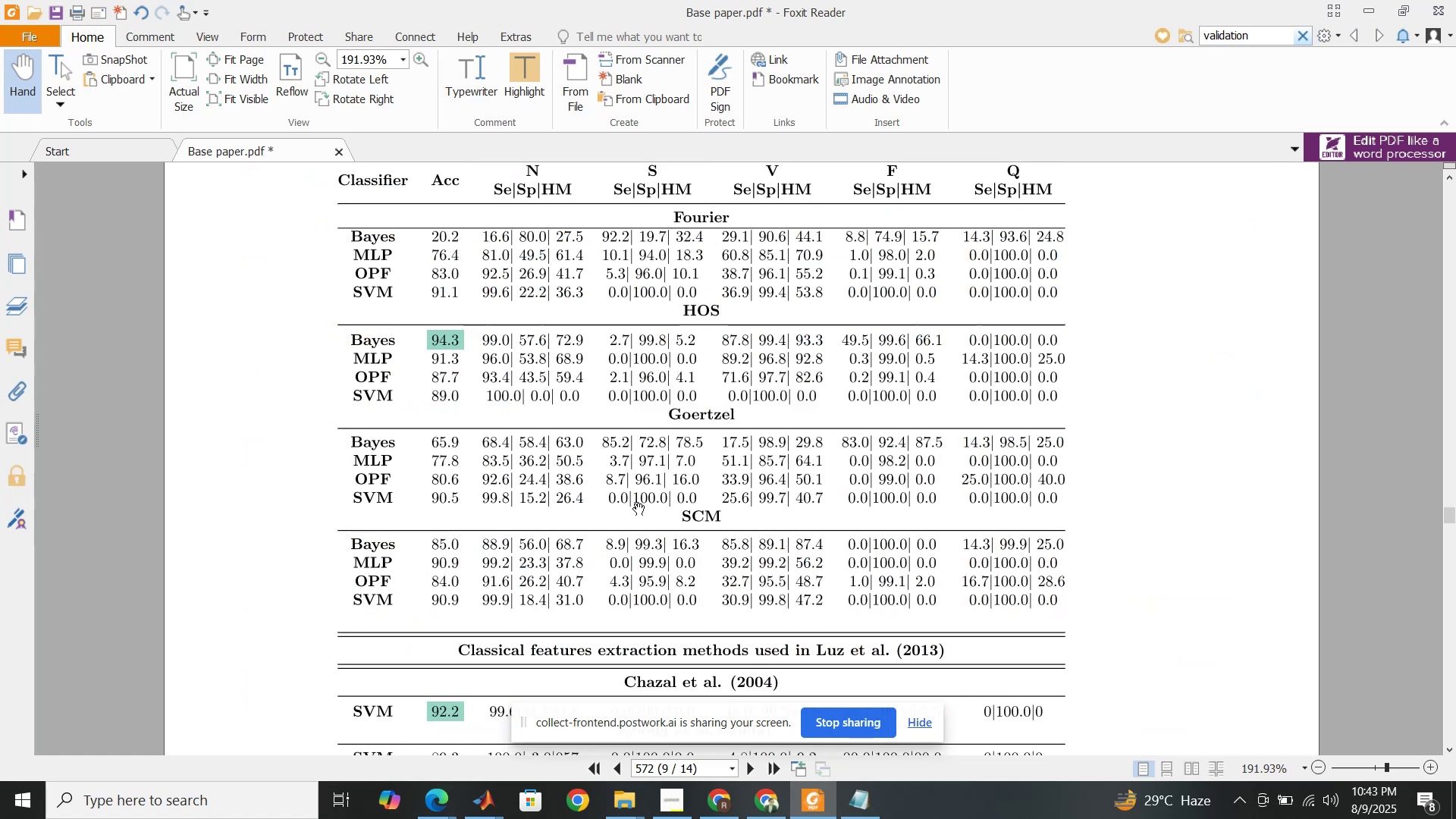 
left_click([808, 802])
 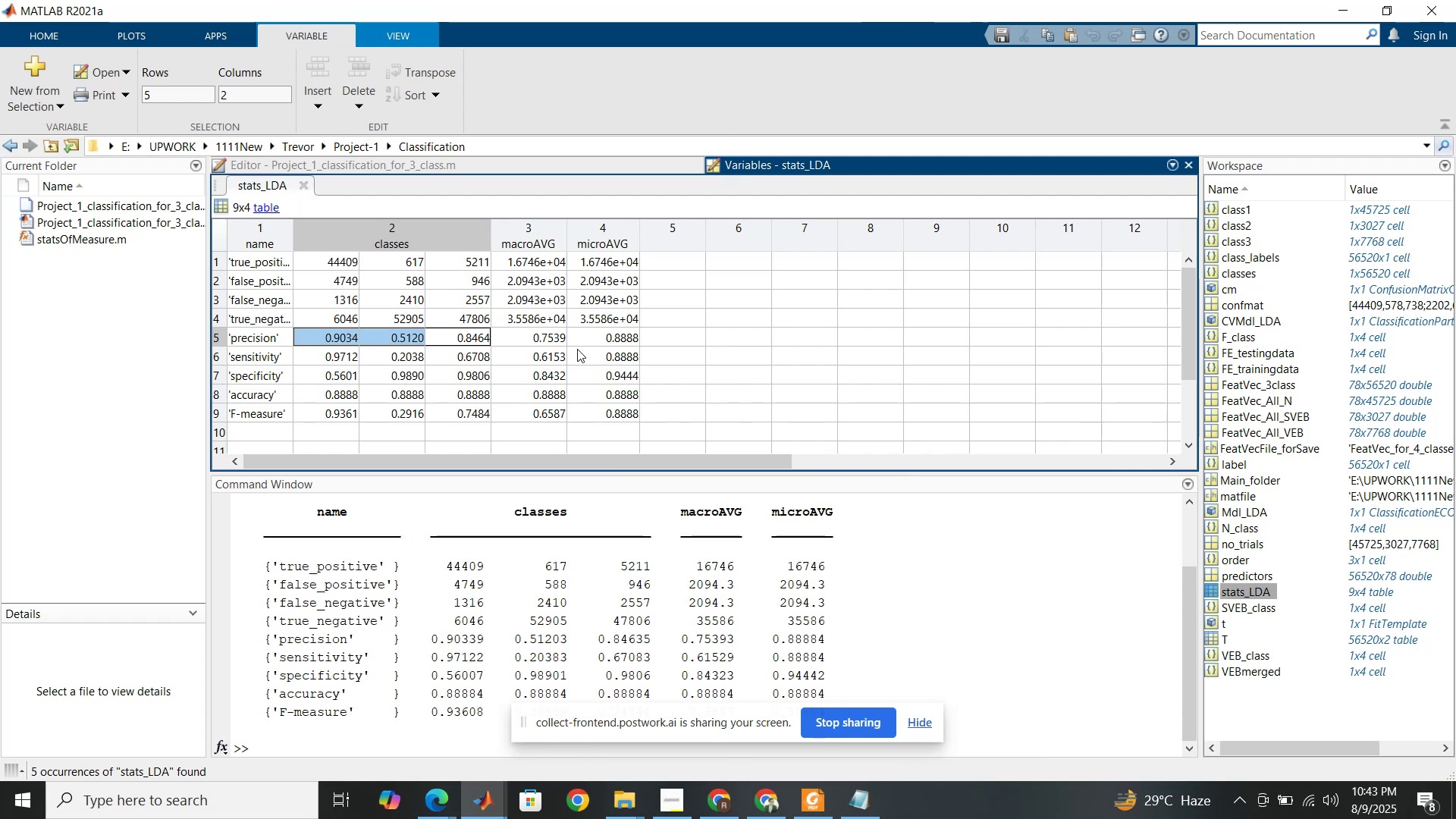 
wait(7.78)
 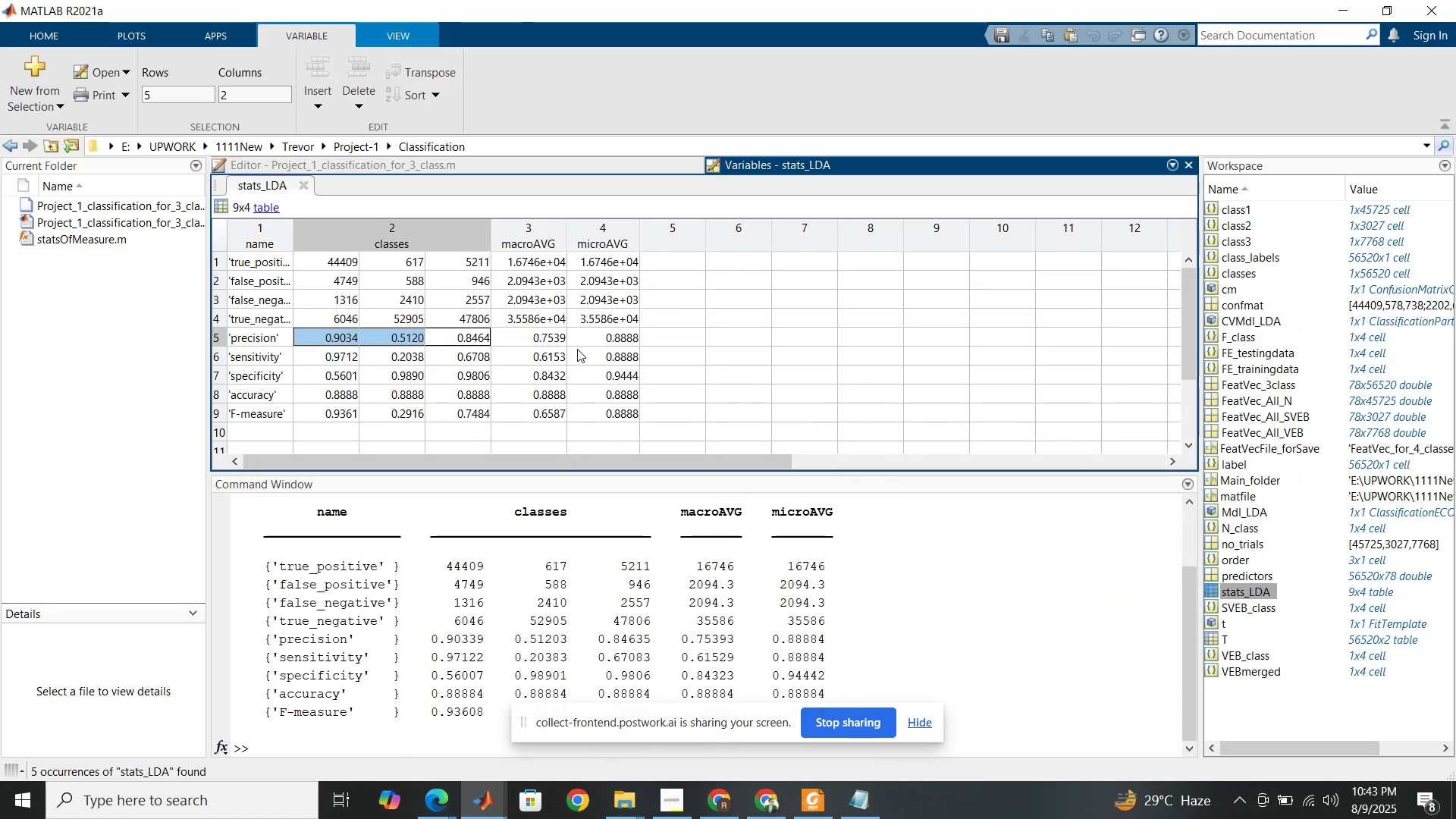 
left_click([480, 399])
 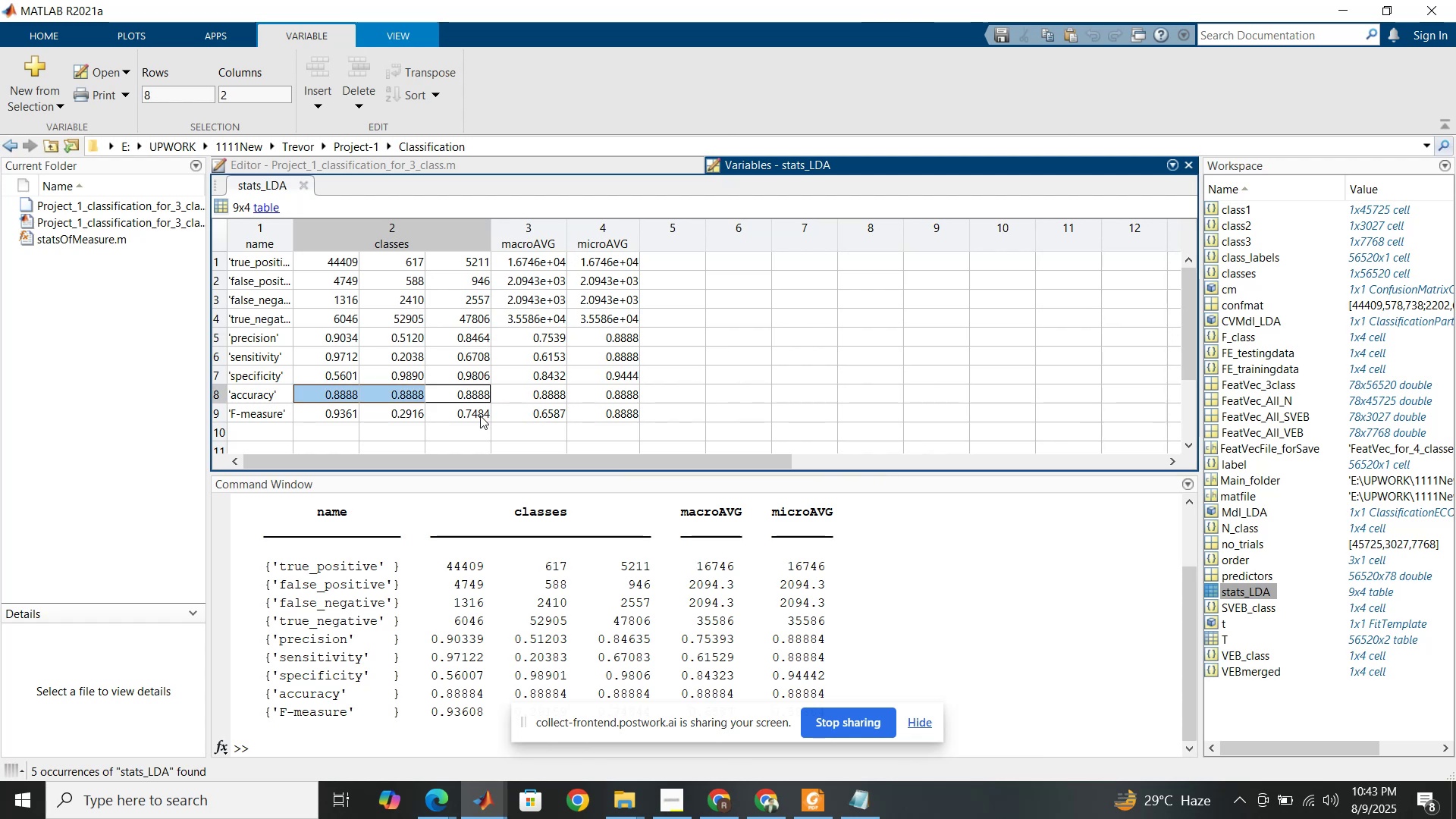 
left_click([480, 416])
 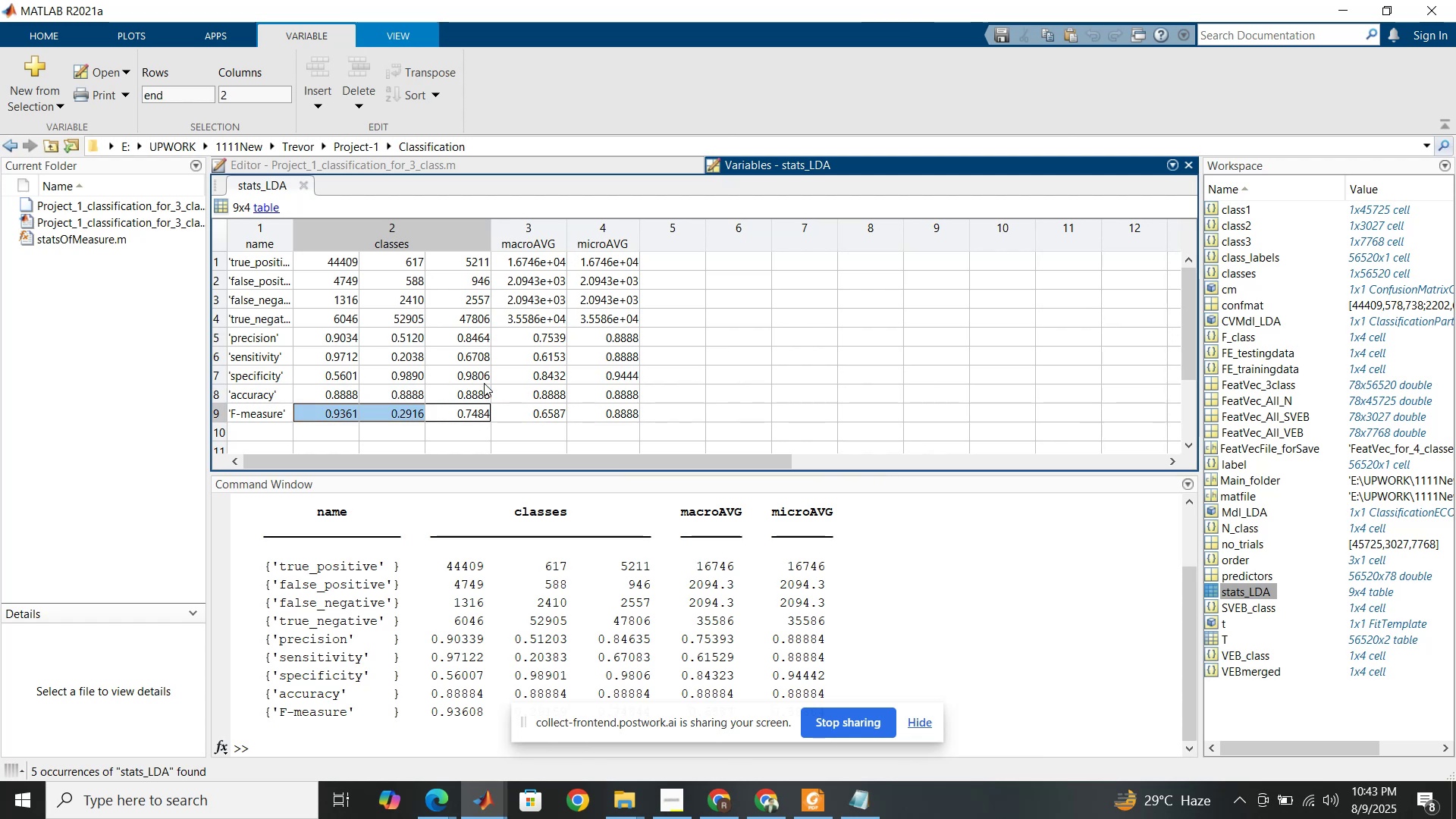 
left_click([486, 370])
 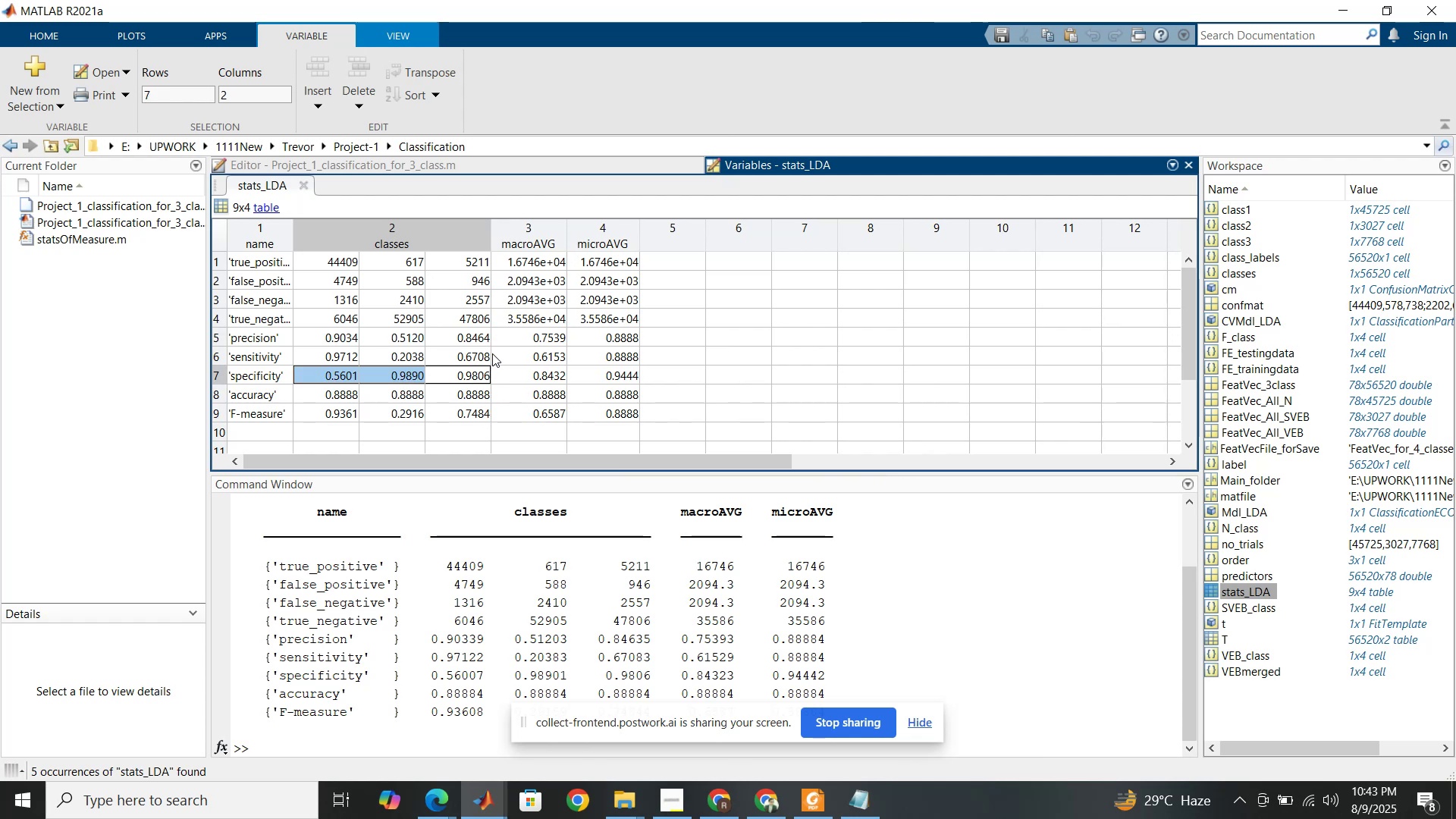 
left_click([493, 353])
 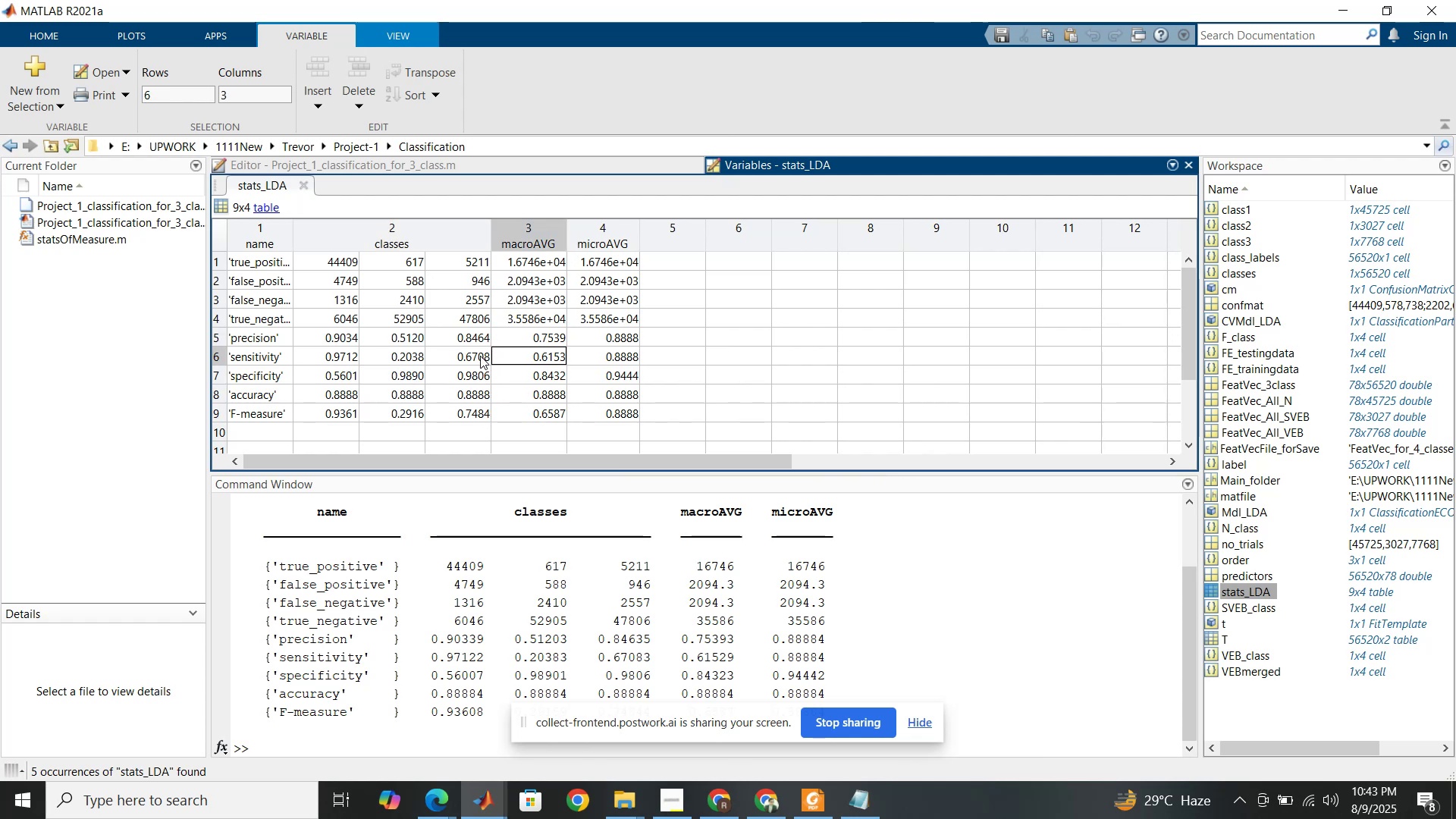 
left_click([480, 356])
 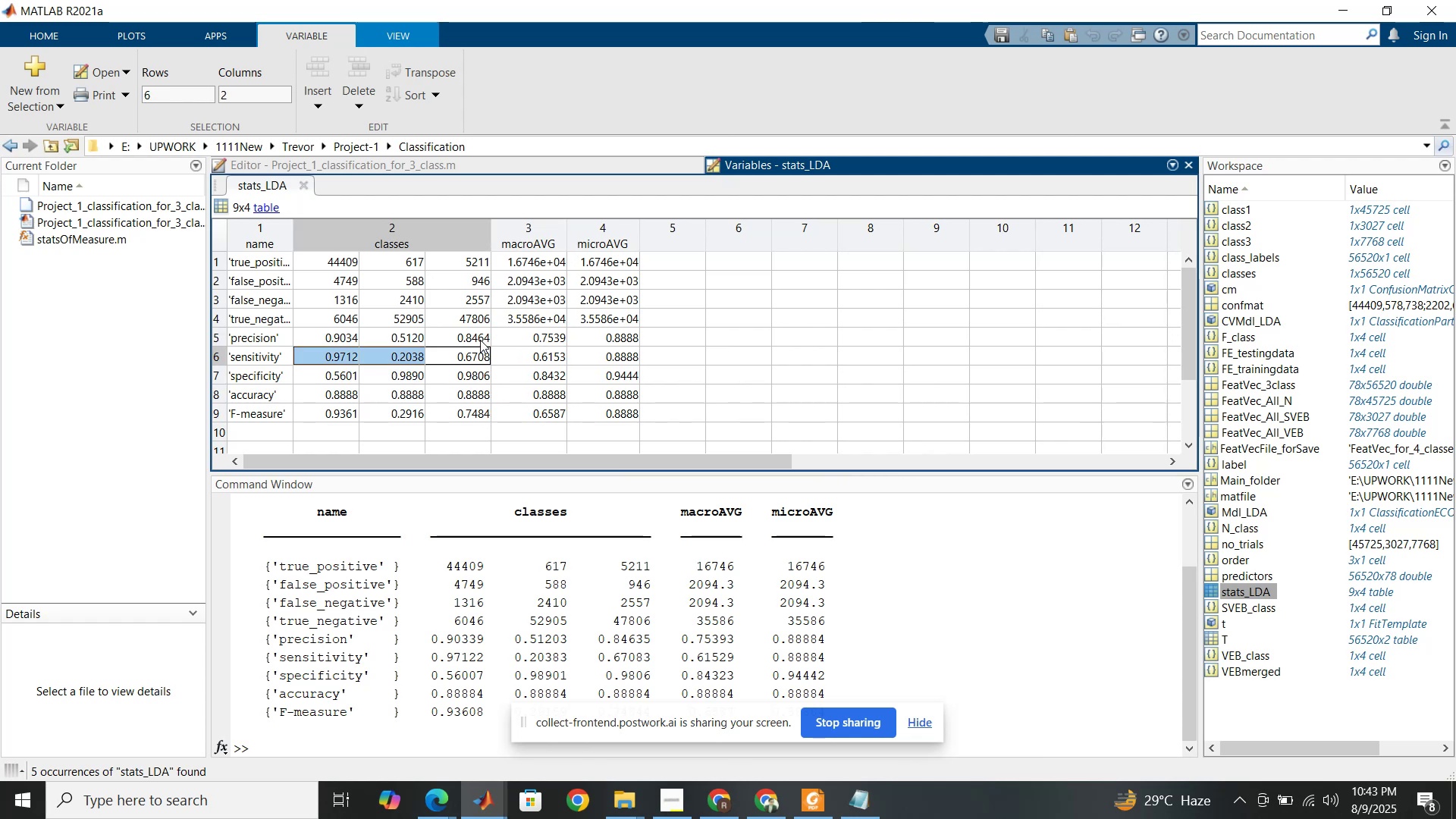 
left_click([480, 340])
 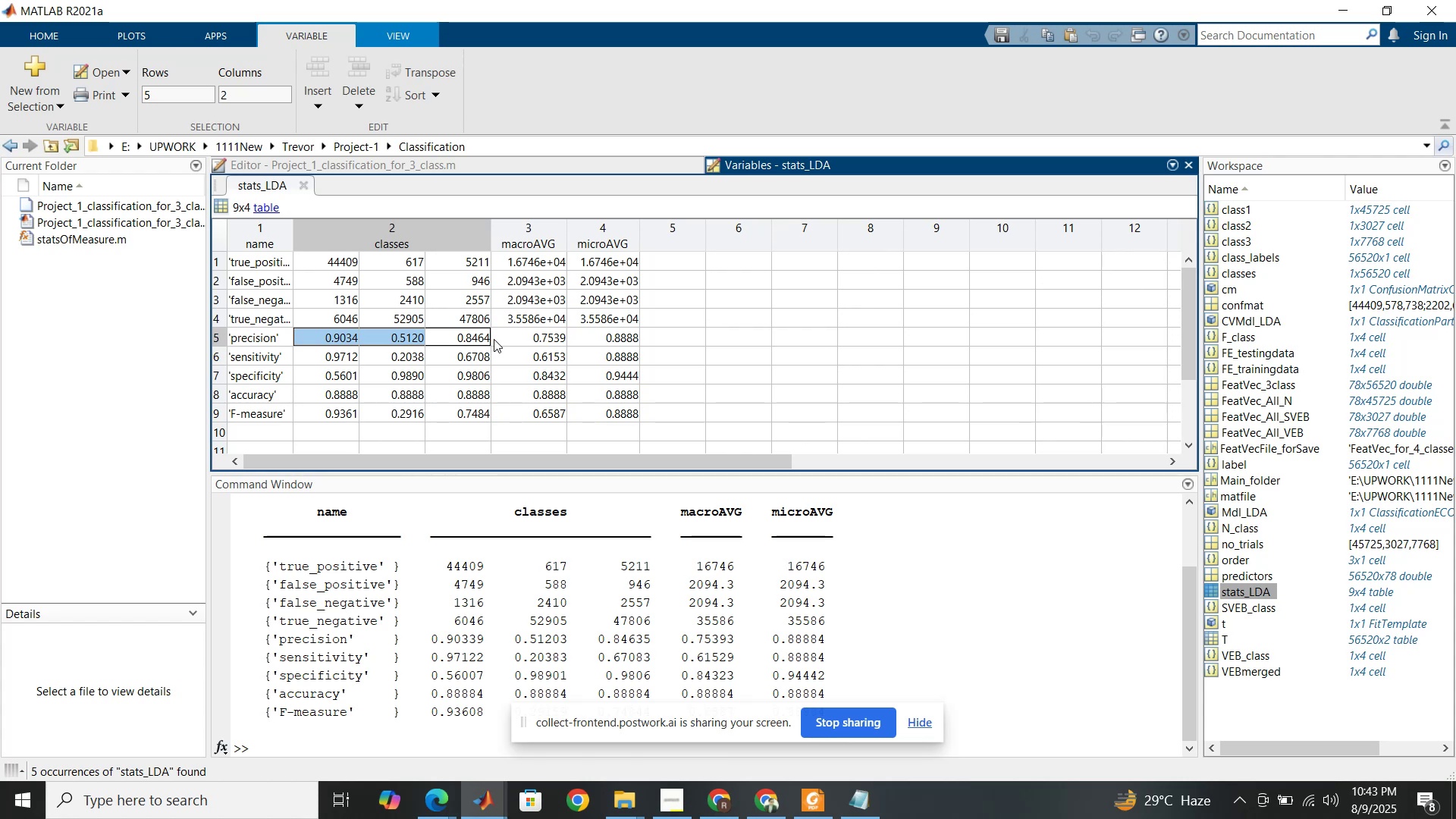 
left_click([522, 338])
 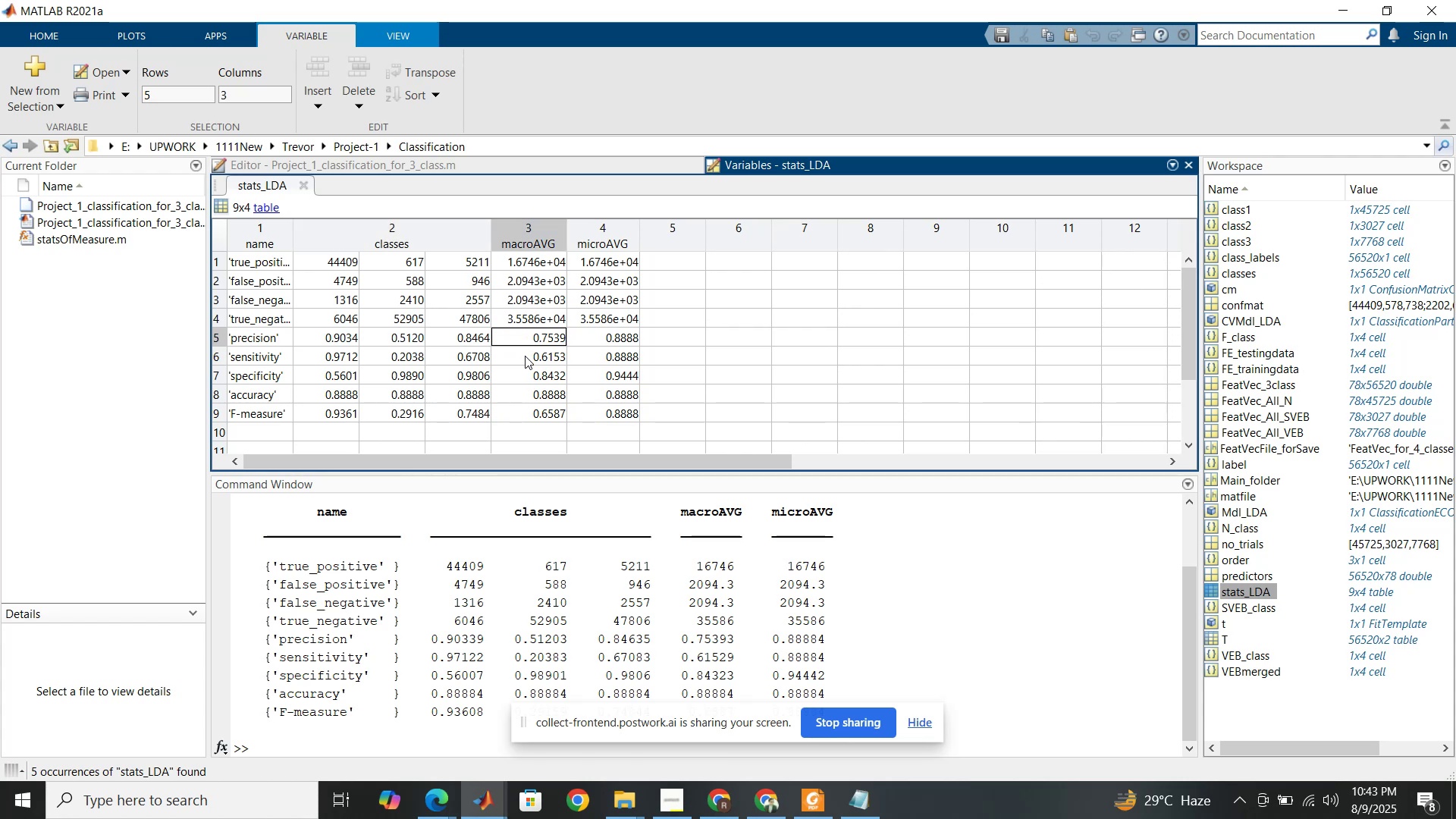 
left_click([525, 356])
 